 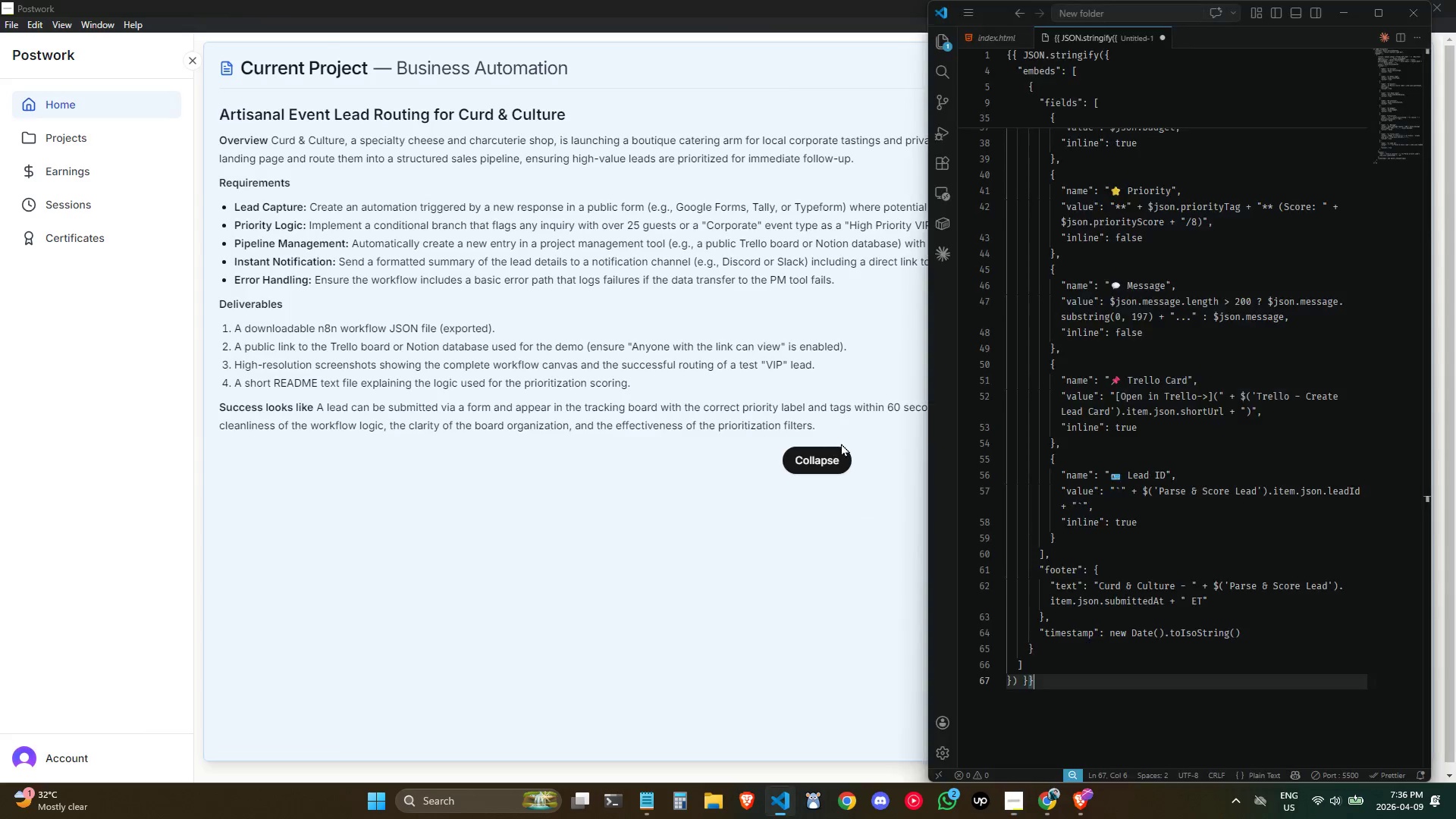 
key(Alt+Tab)
 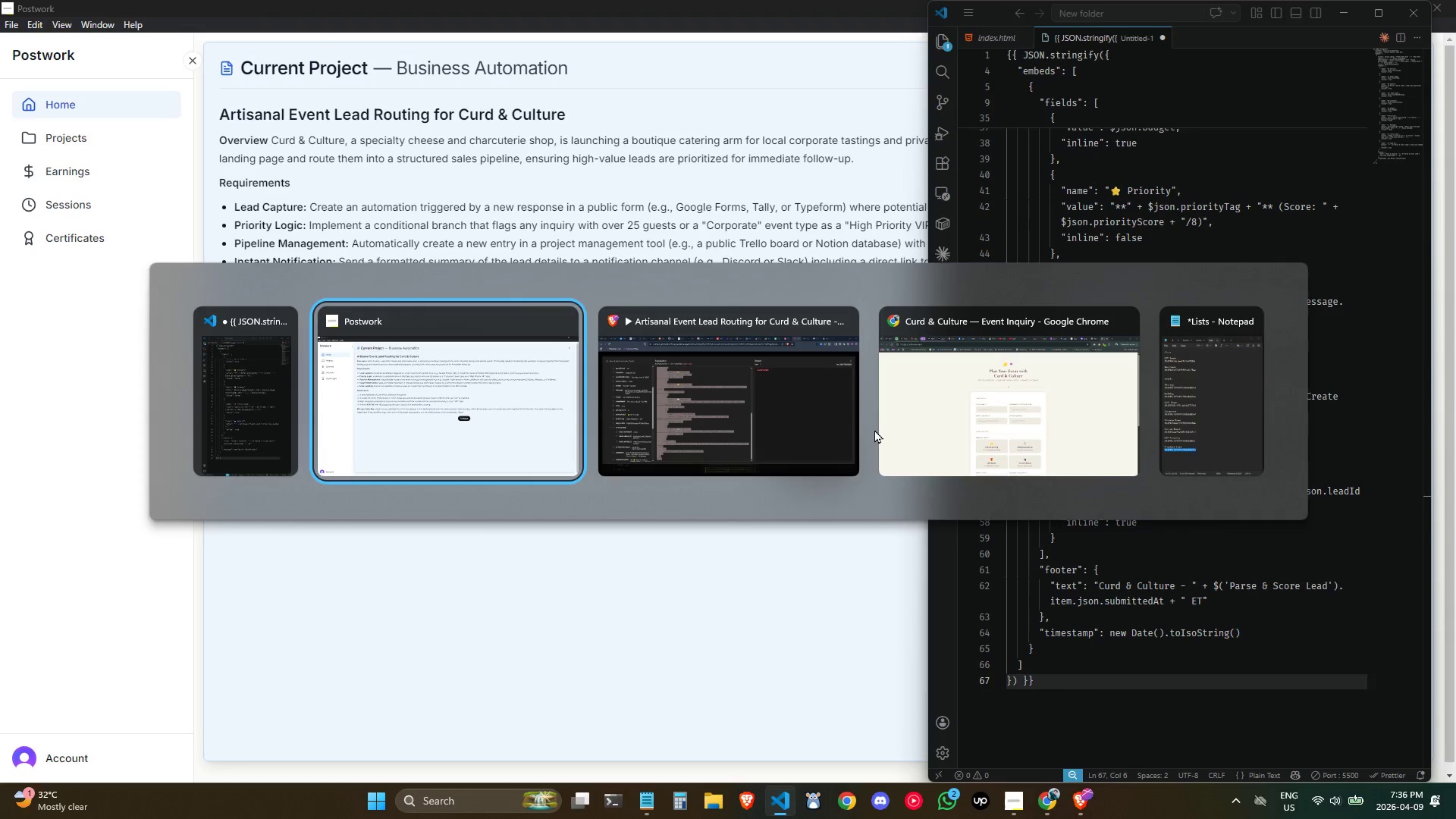 
key(Alt+Tab)
 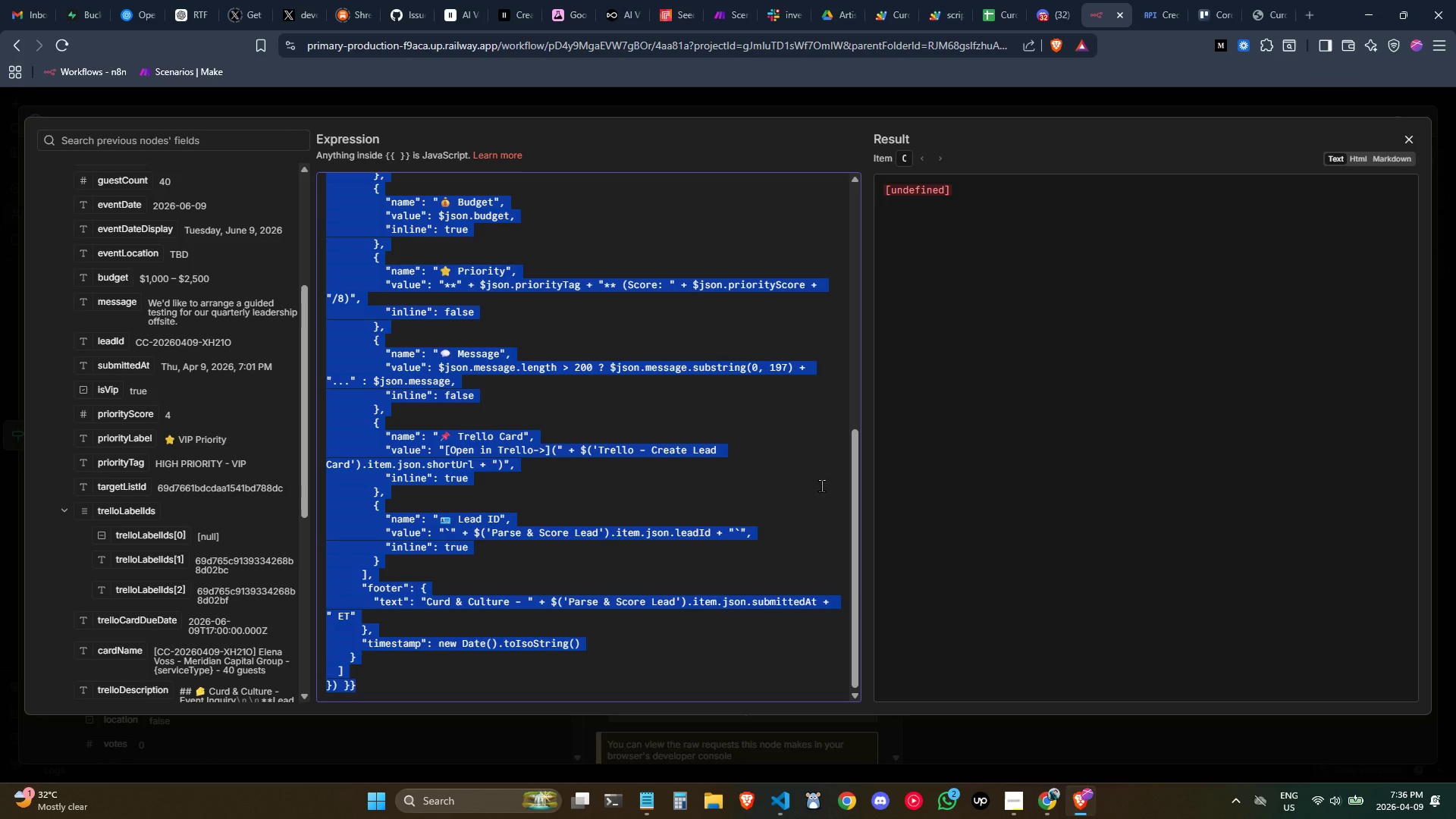 
key(Alt+Tab)
 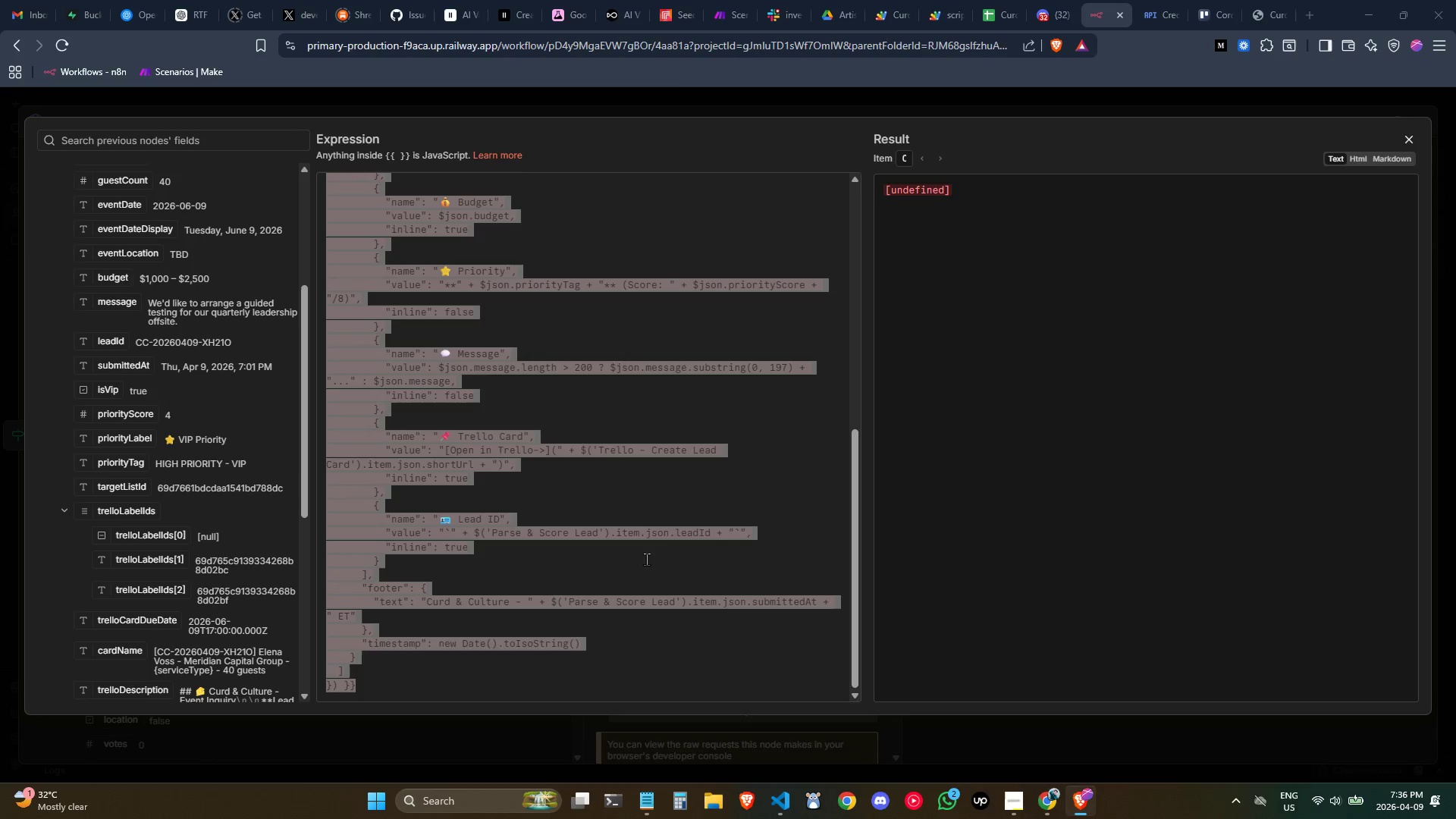 
left_click([708, 479])
 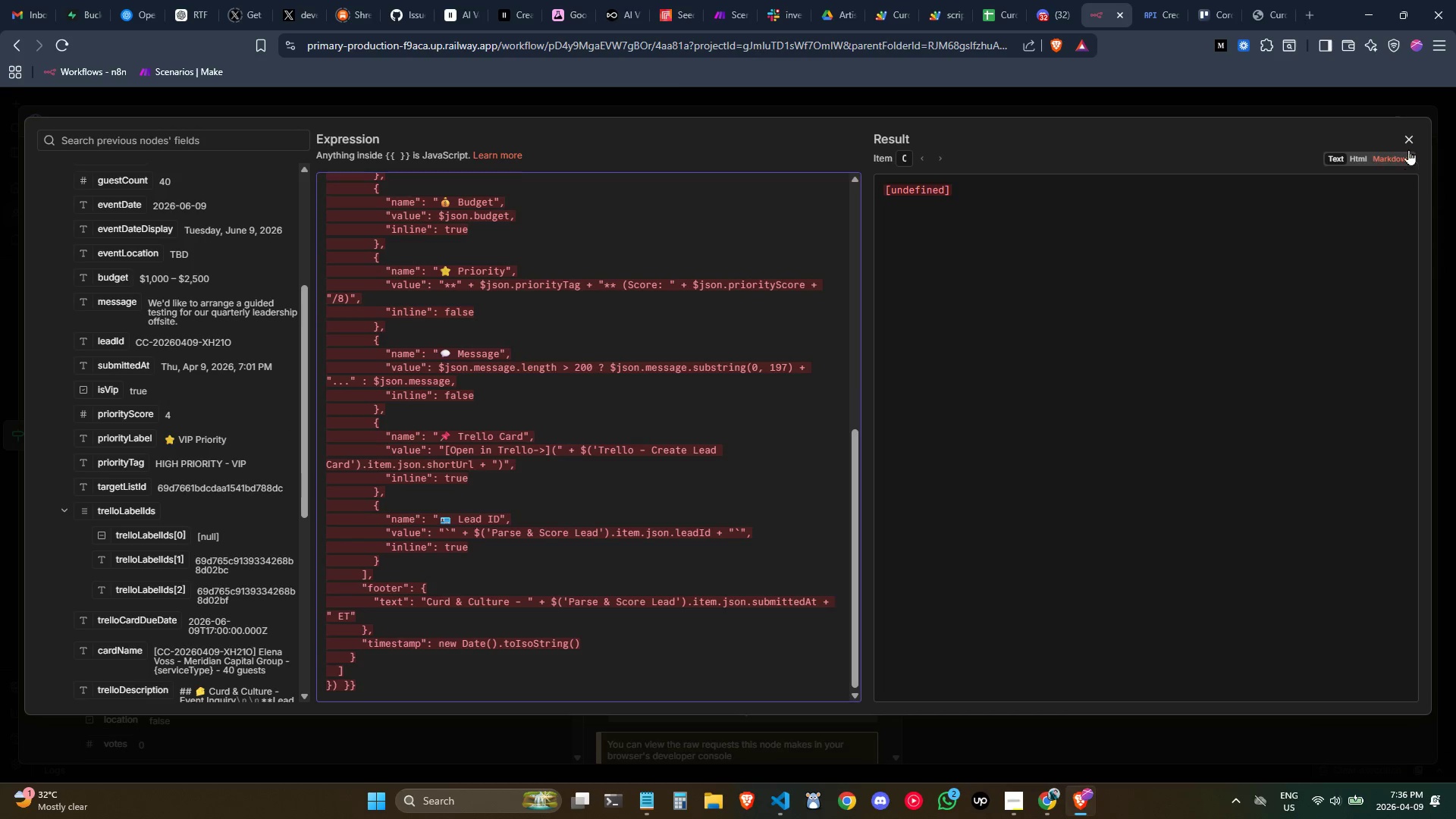 
left_click([1408, 142])
 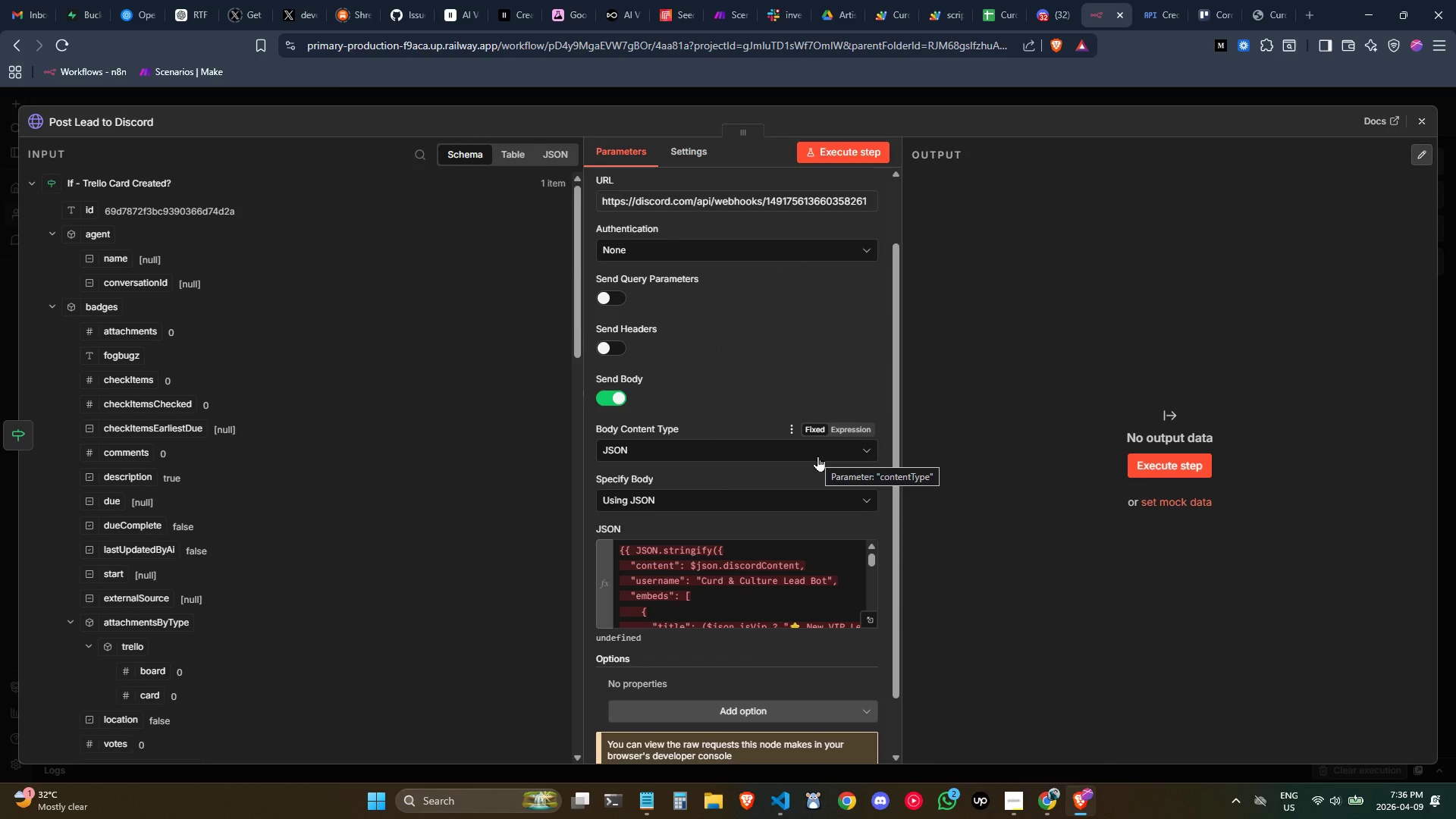 
wait(6.48)
 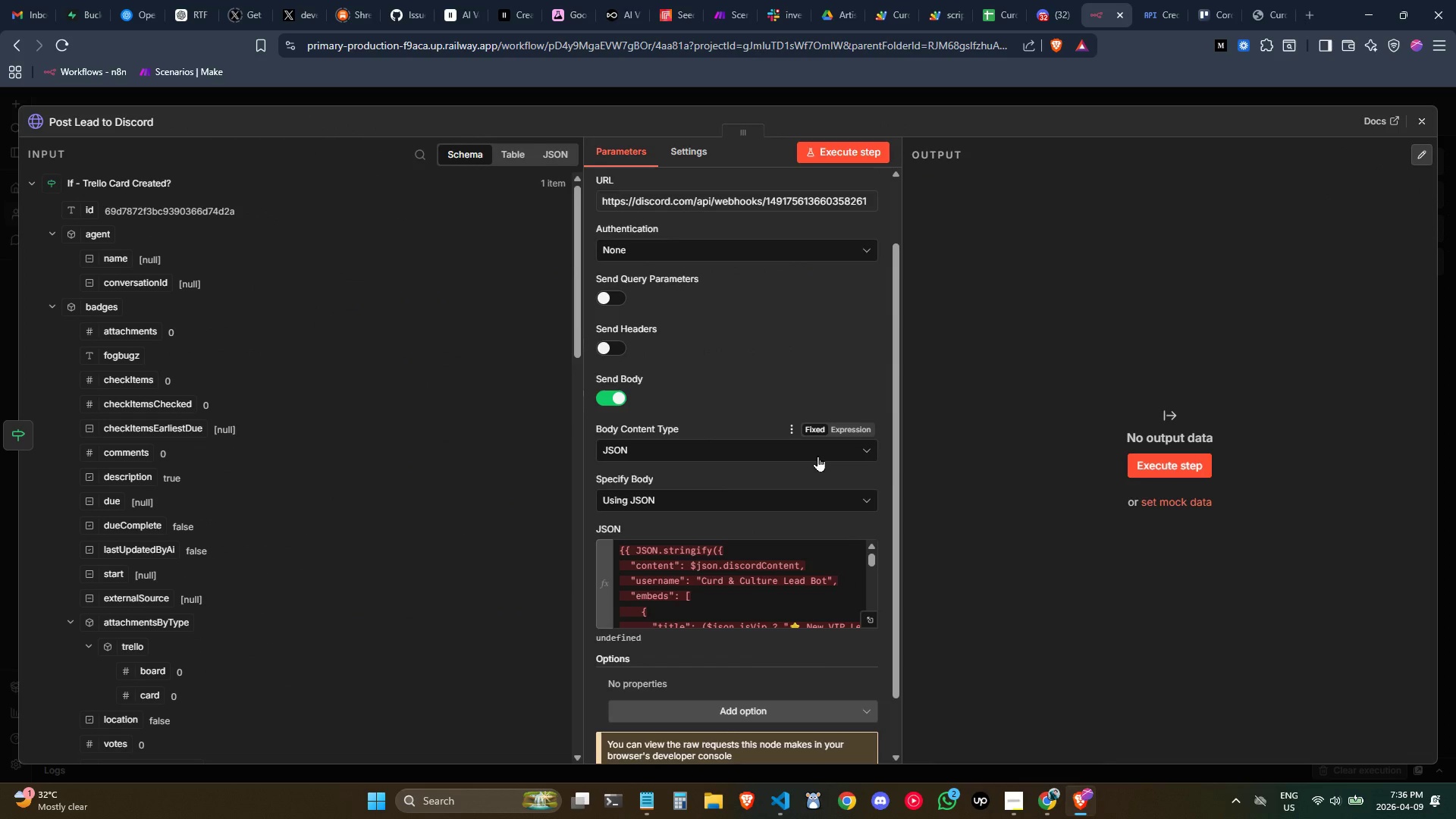 
scroll: coordinate [848, 552], scroll_direction: down, amount: 1.0
 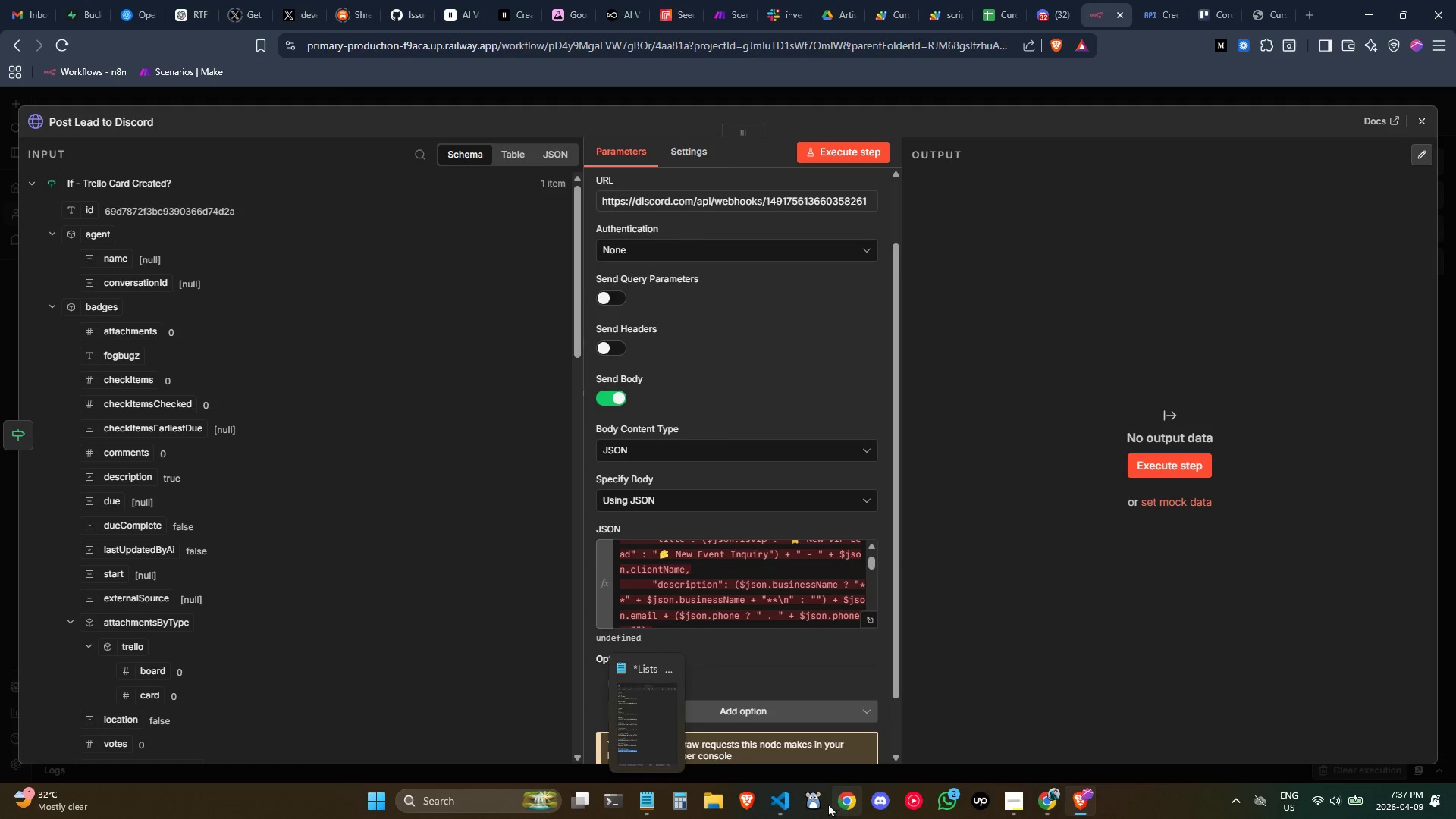 
left_click([788, 803])
 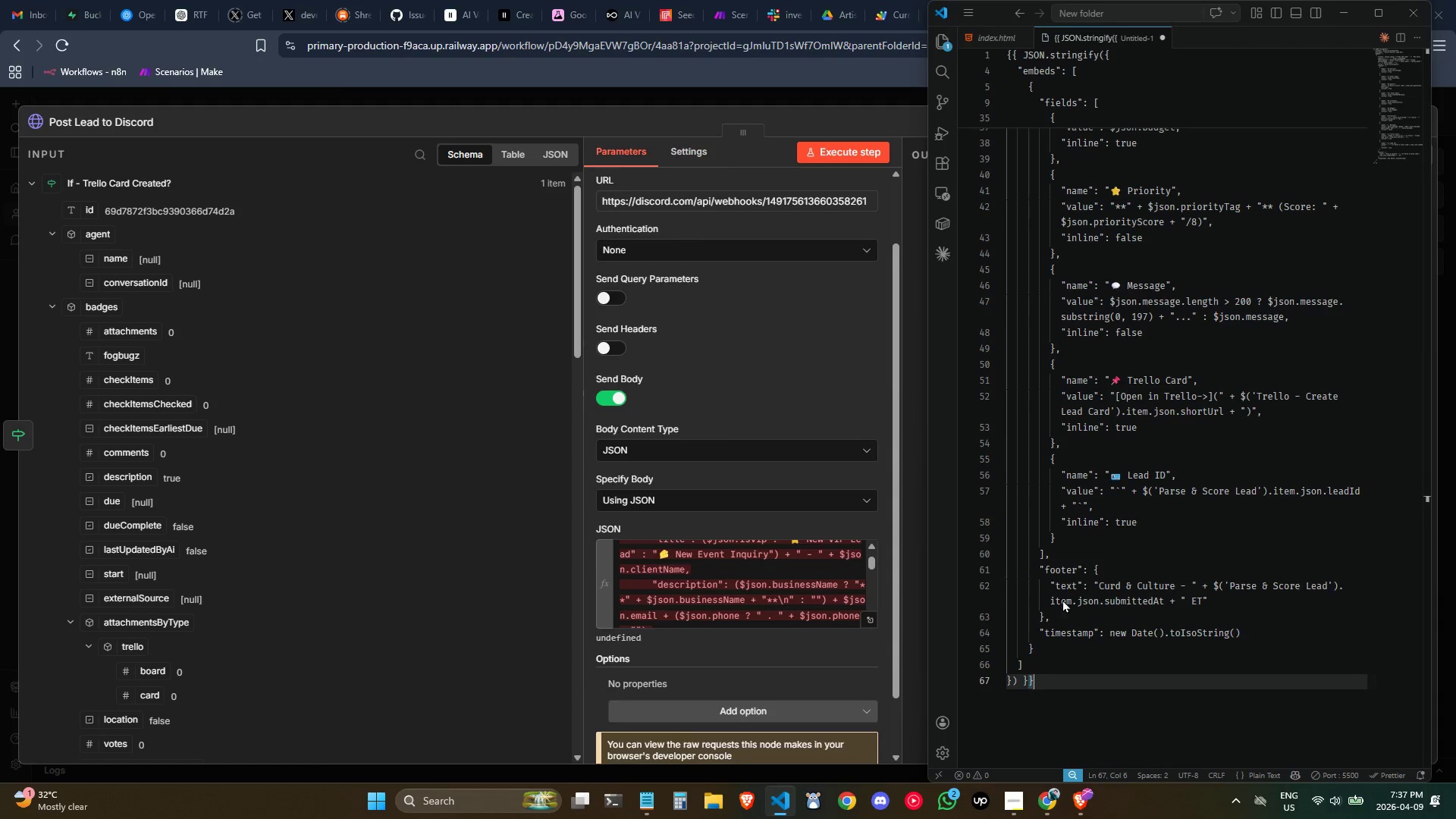 
scroll: coordinate [1045, 299], scroll_direction: up, amount: 29.0
 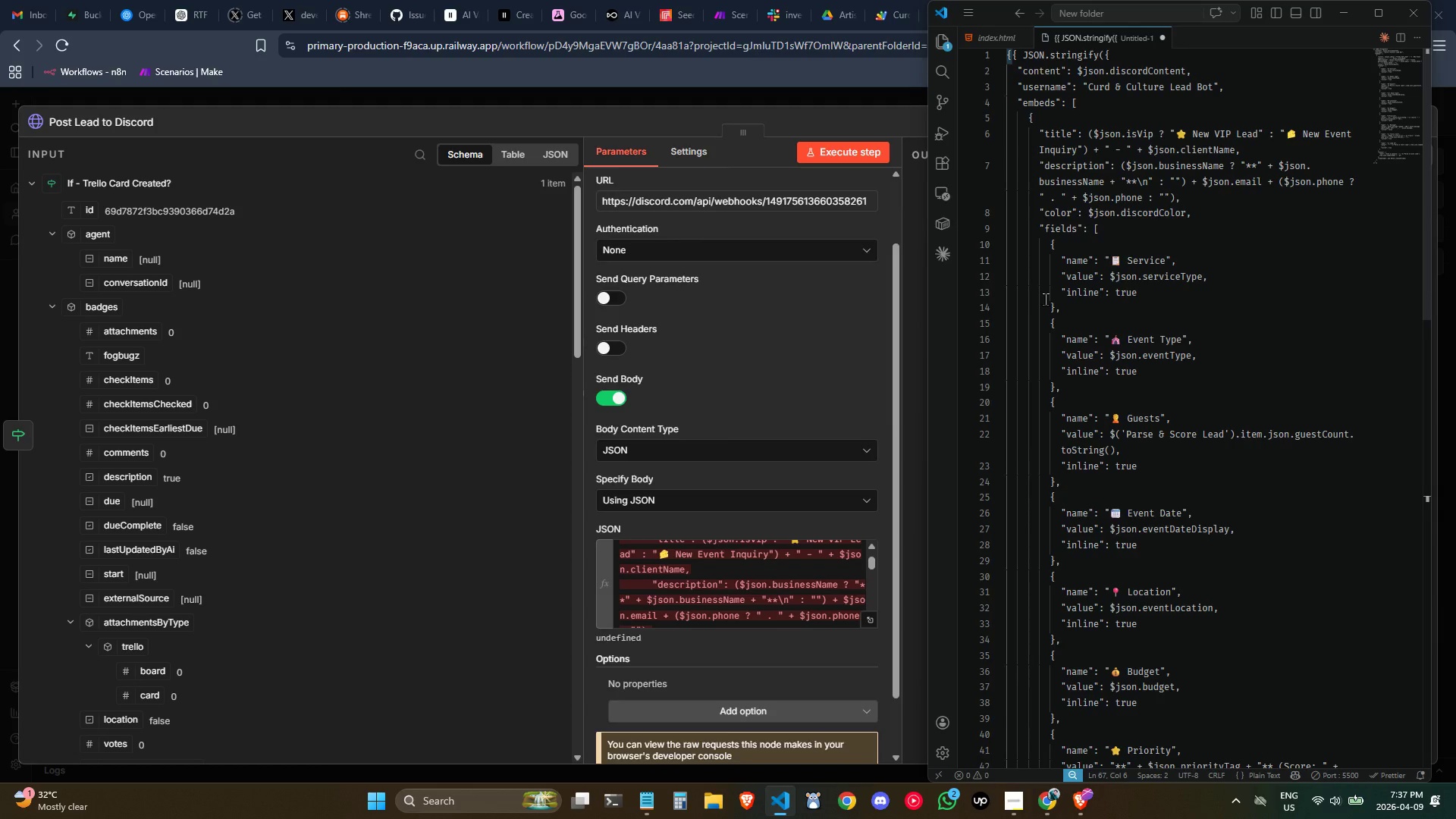 
left_click([1232, 239])
 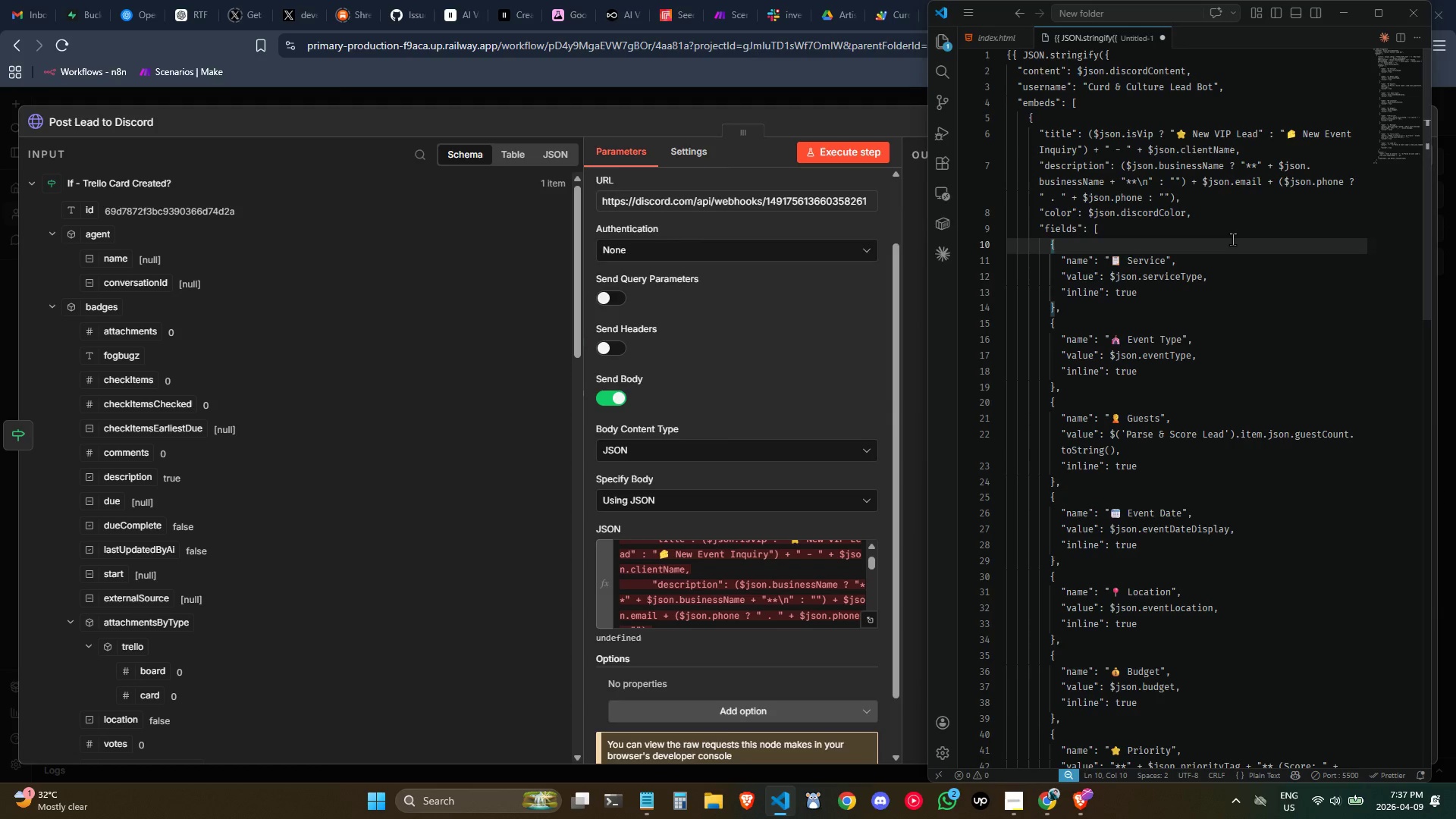 
scroll: coordinate [1232, 239], scroll_direction: up, amount: 7.0
 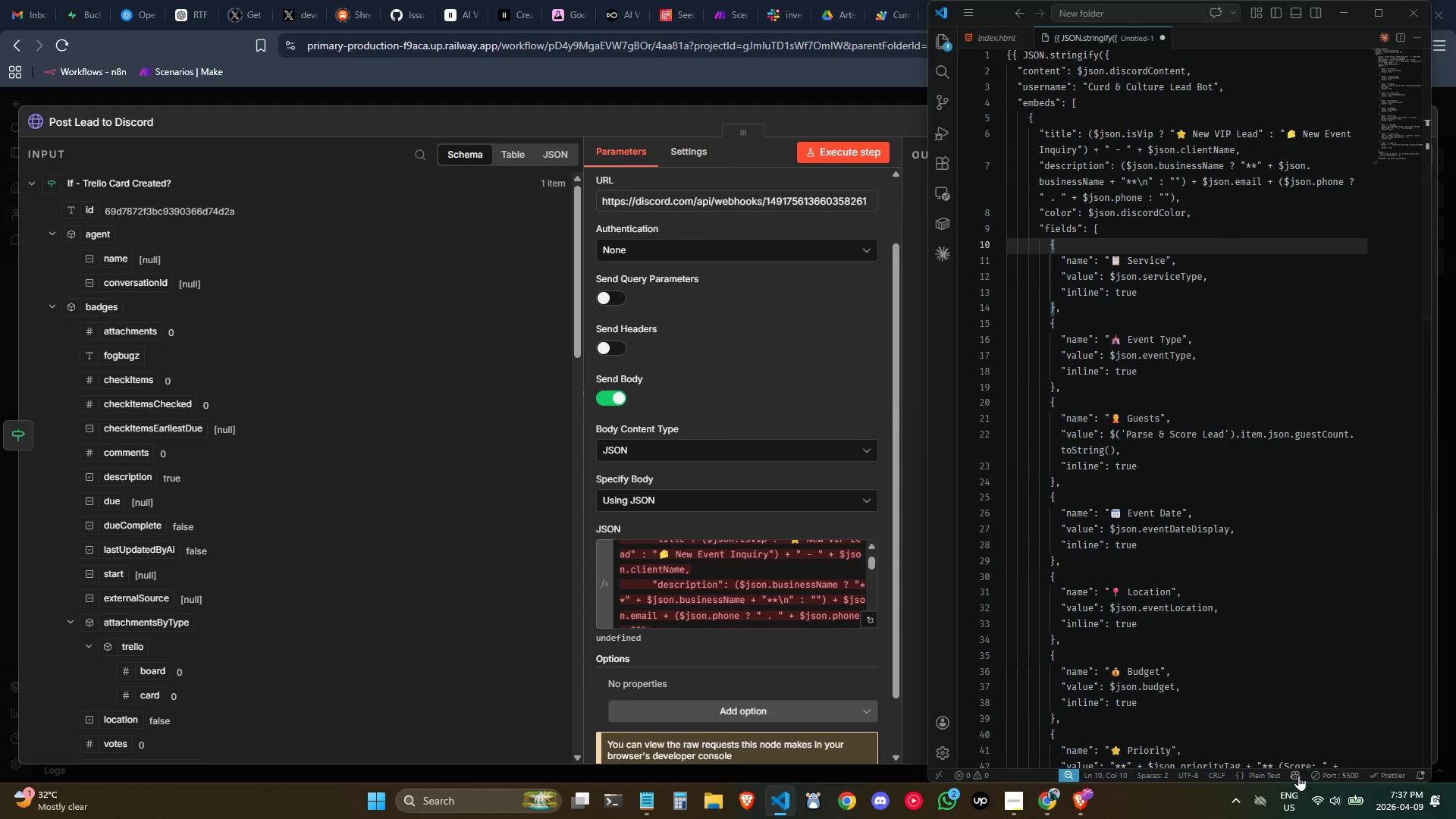 
left_click([1267, 773])
 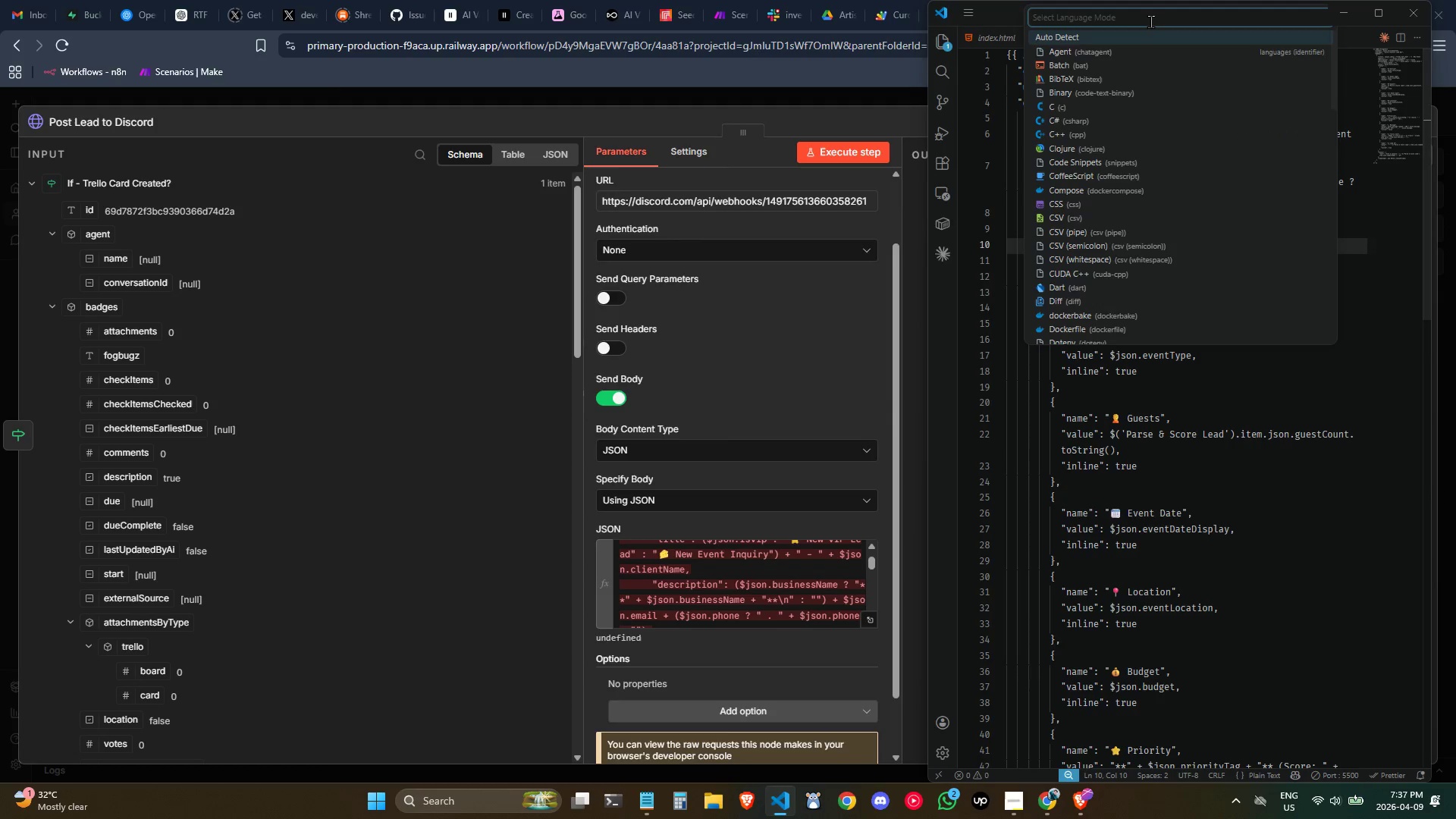 
type(jso)
 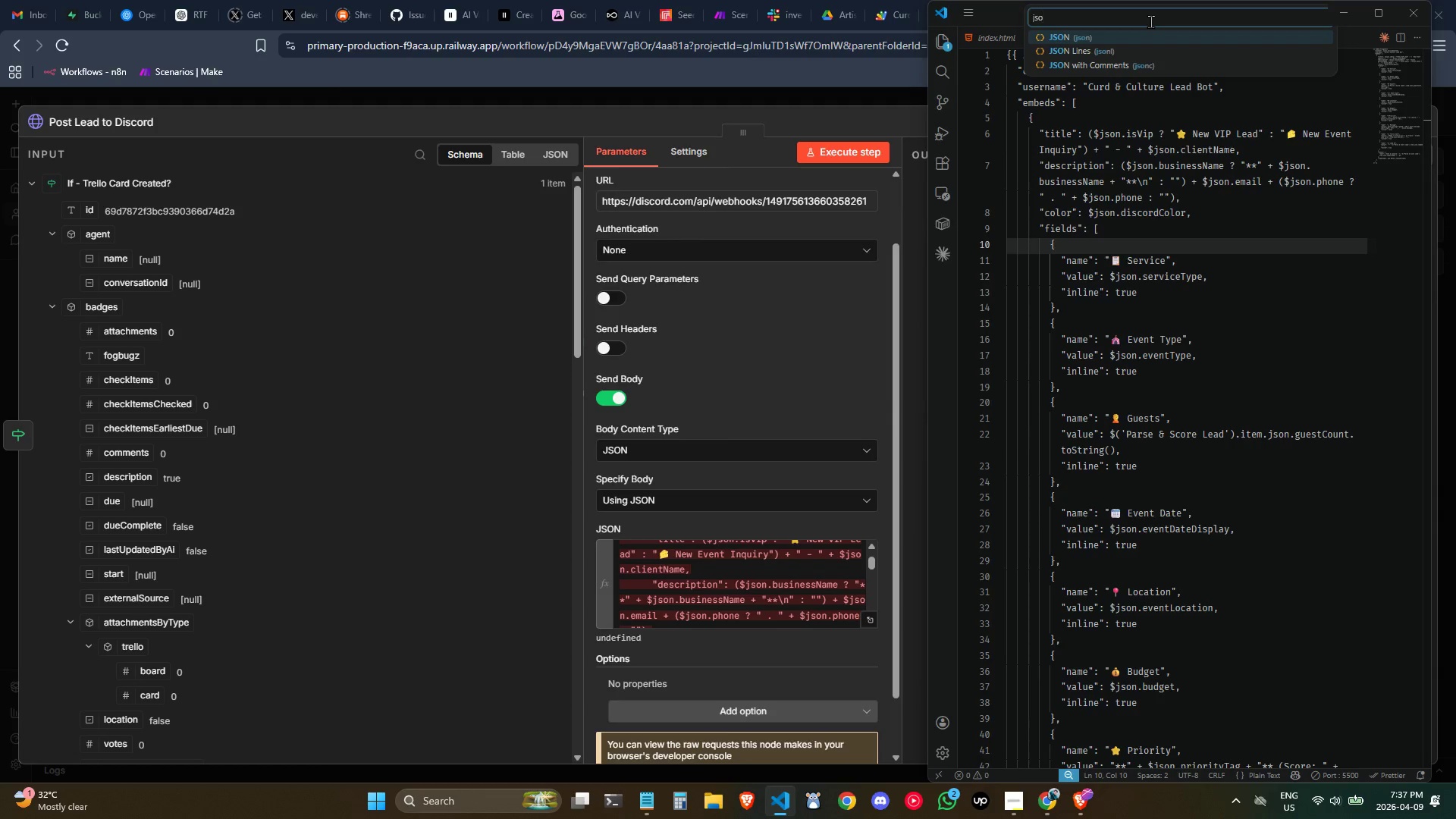 
wait(16.19)
 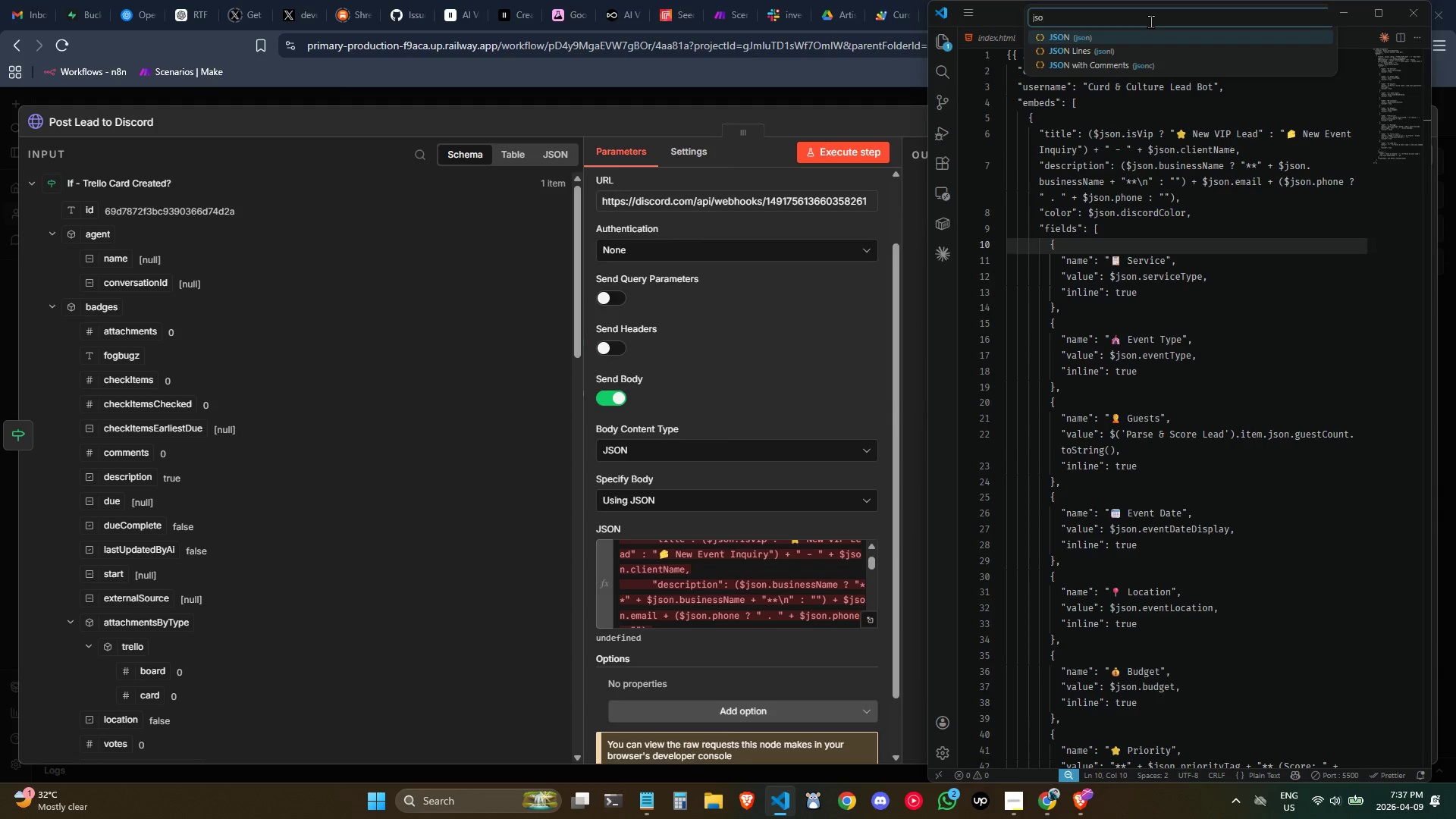 
key(N)
 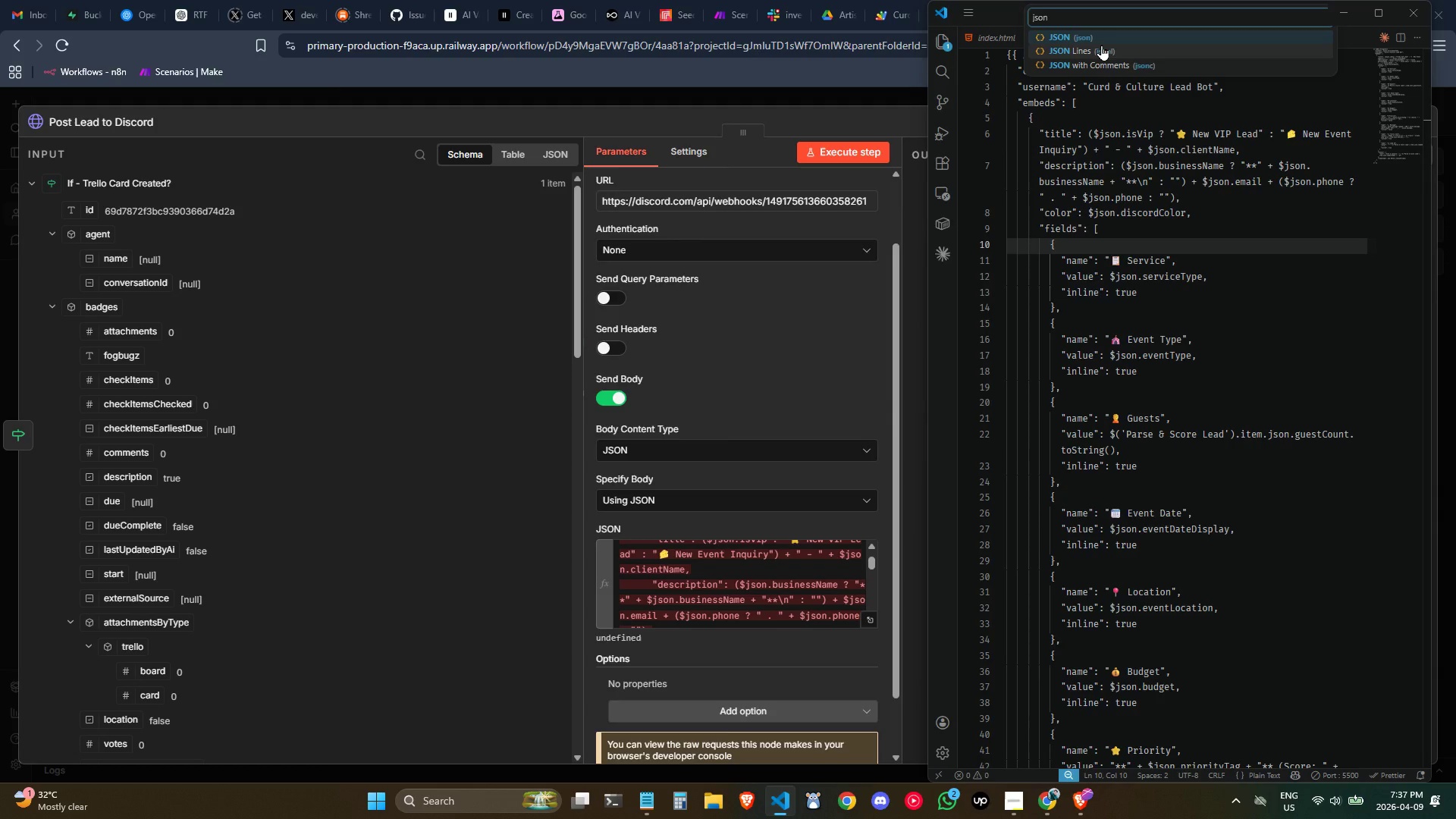 
wait(6.5)
 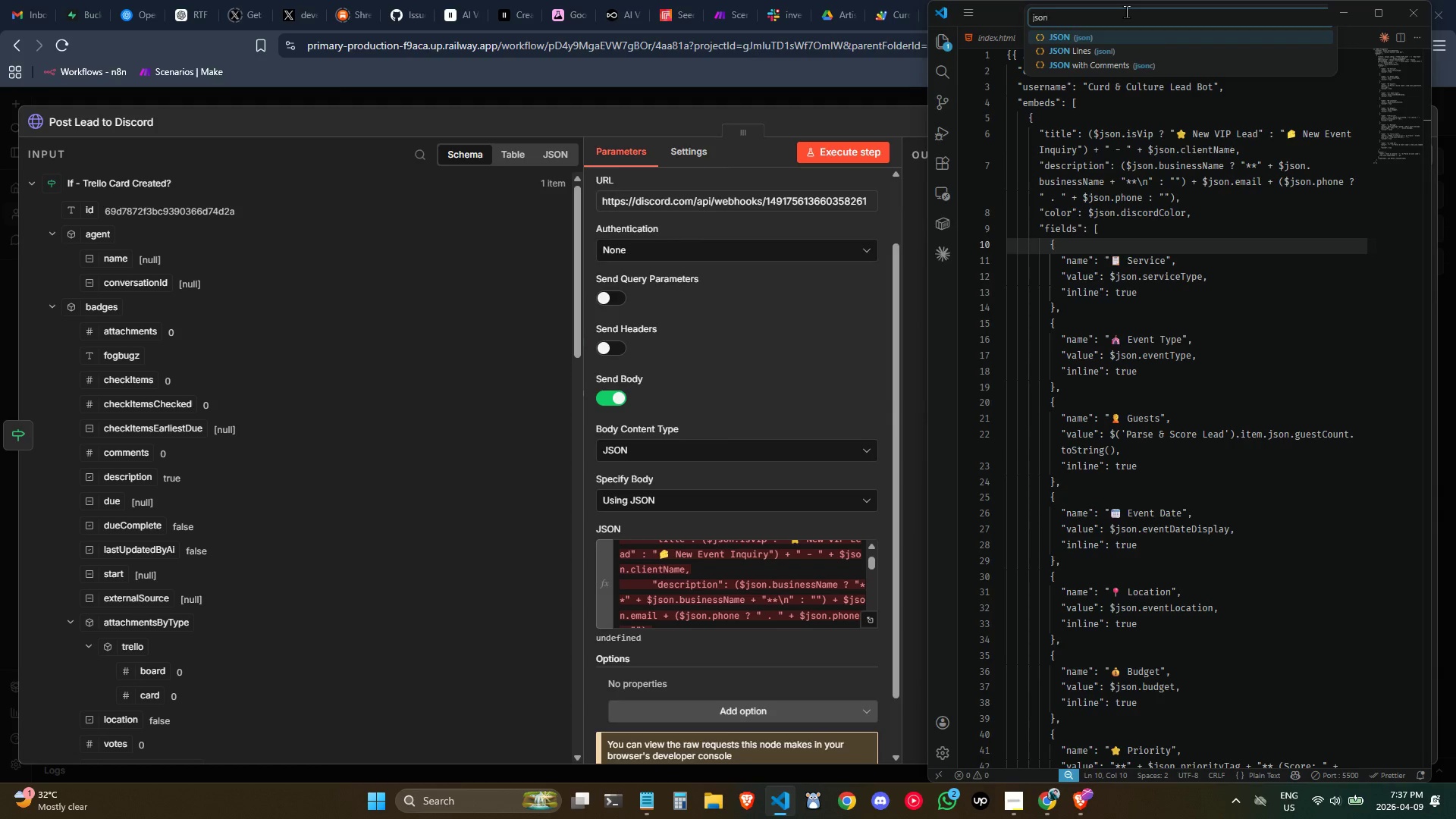 
left_click([1168, 245])
 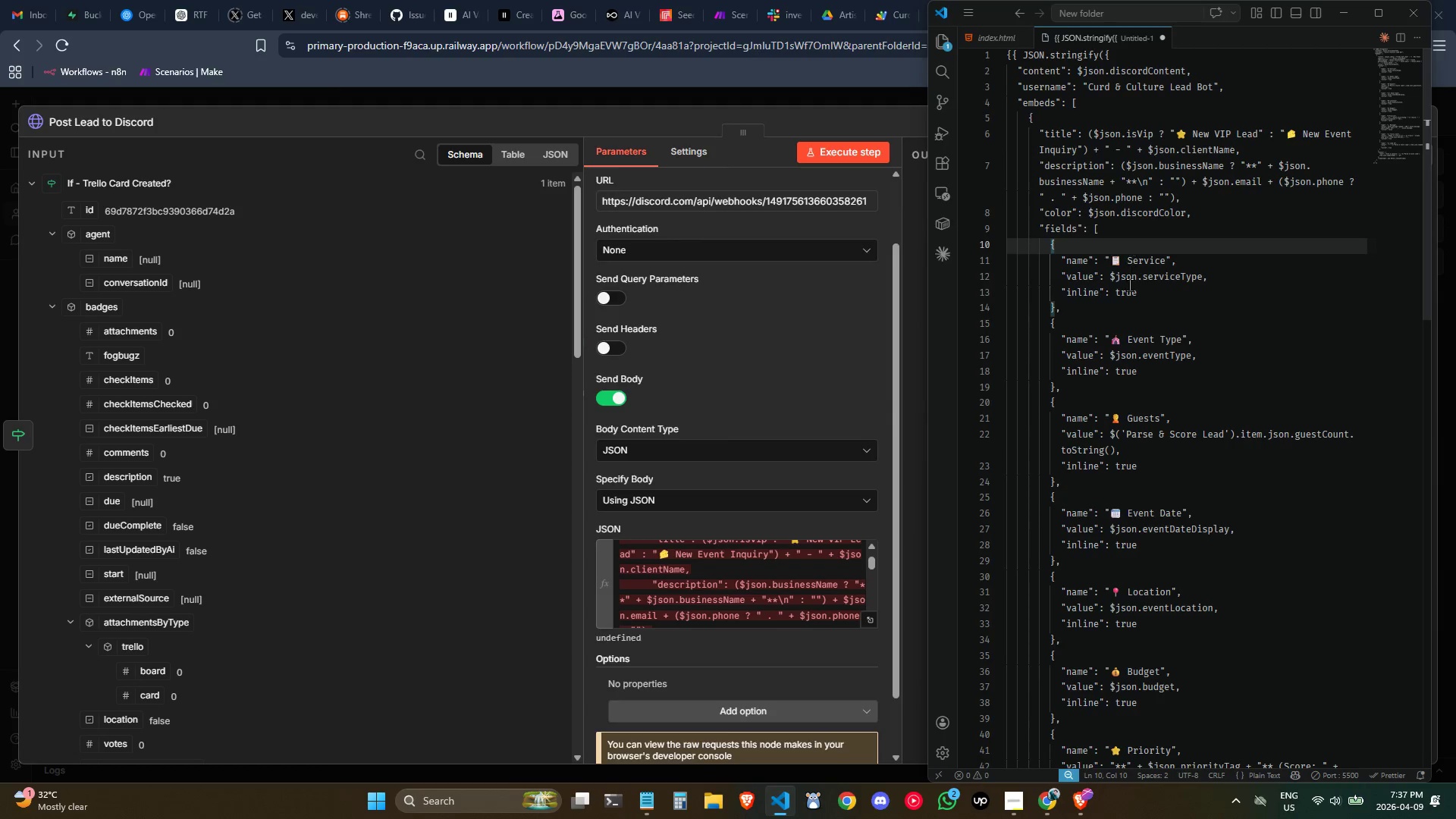 
scroll: coordinate [1115, 297], scroll_direction: up, amount: 7.0
 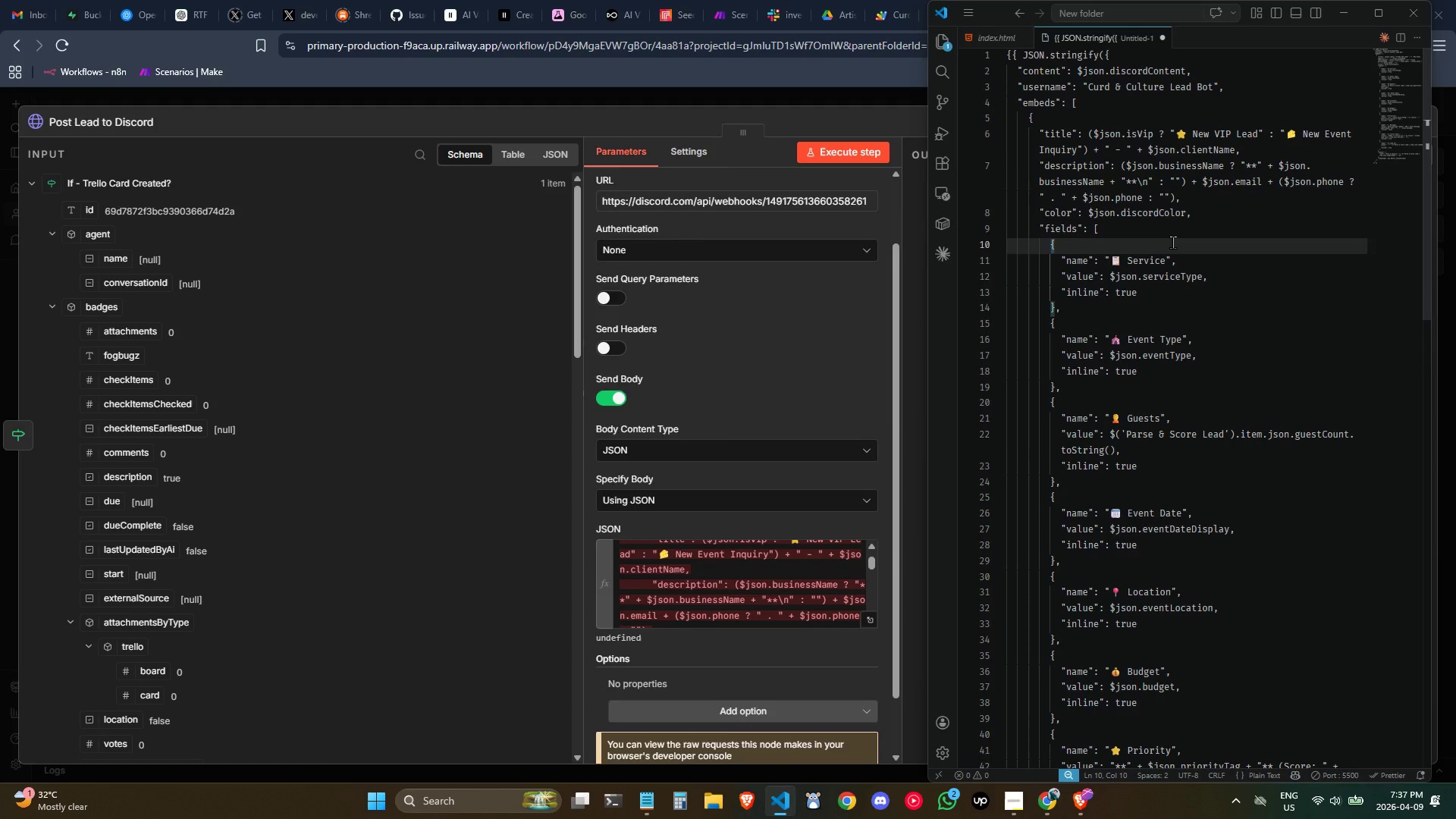 
left_click([1177, 242])
 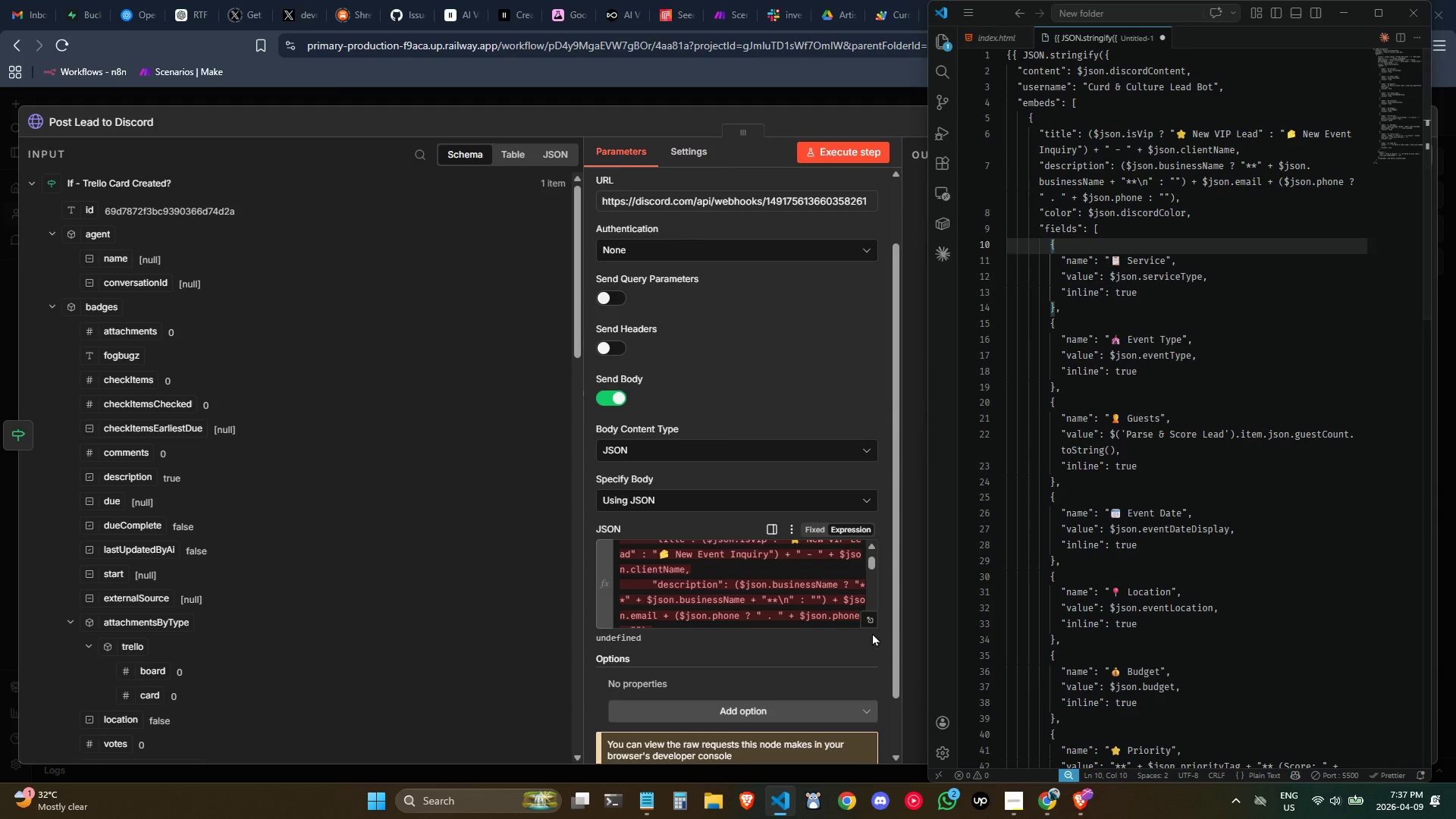 
left_click([868, 624])
 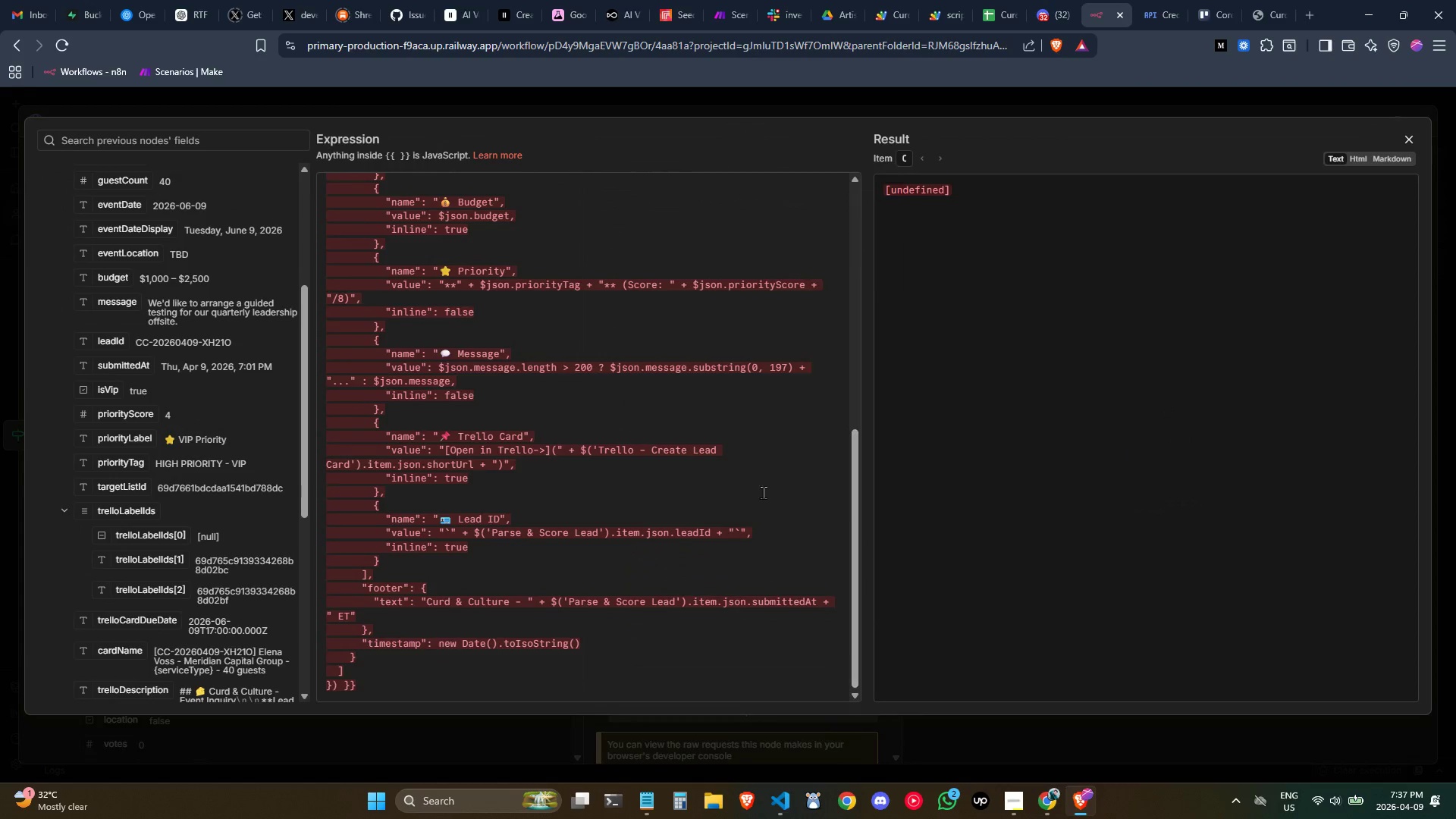 
scroll: coordinate [496, 504], scroll_direction: up, amount: 6.0
 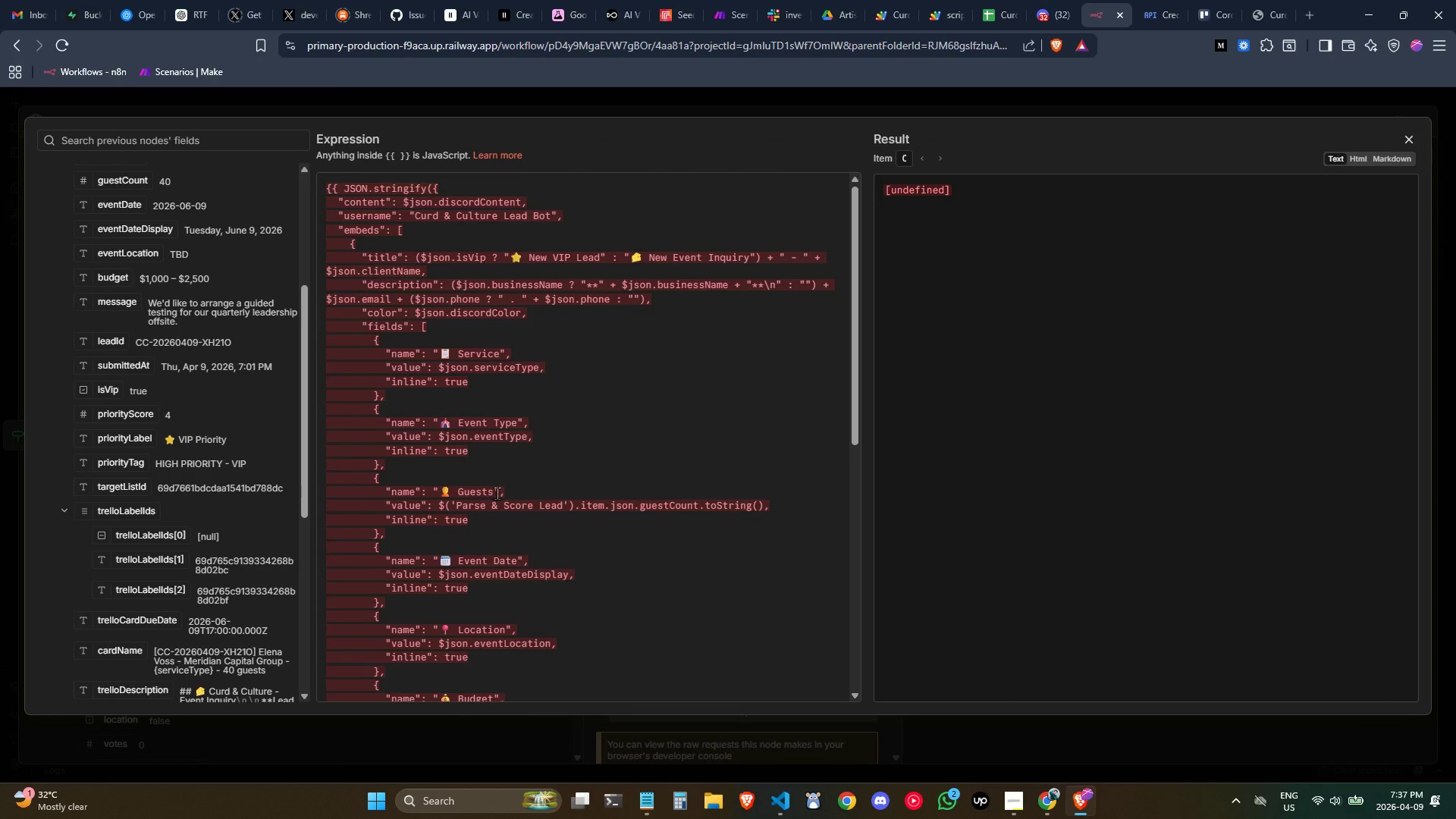 
left_click([639, 357])
 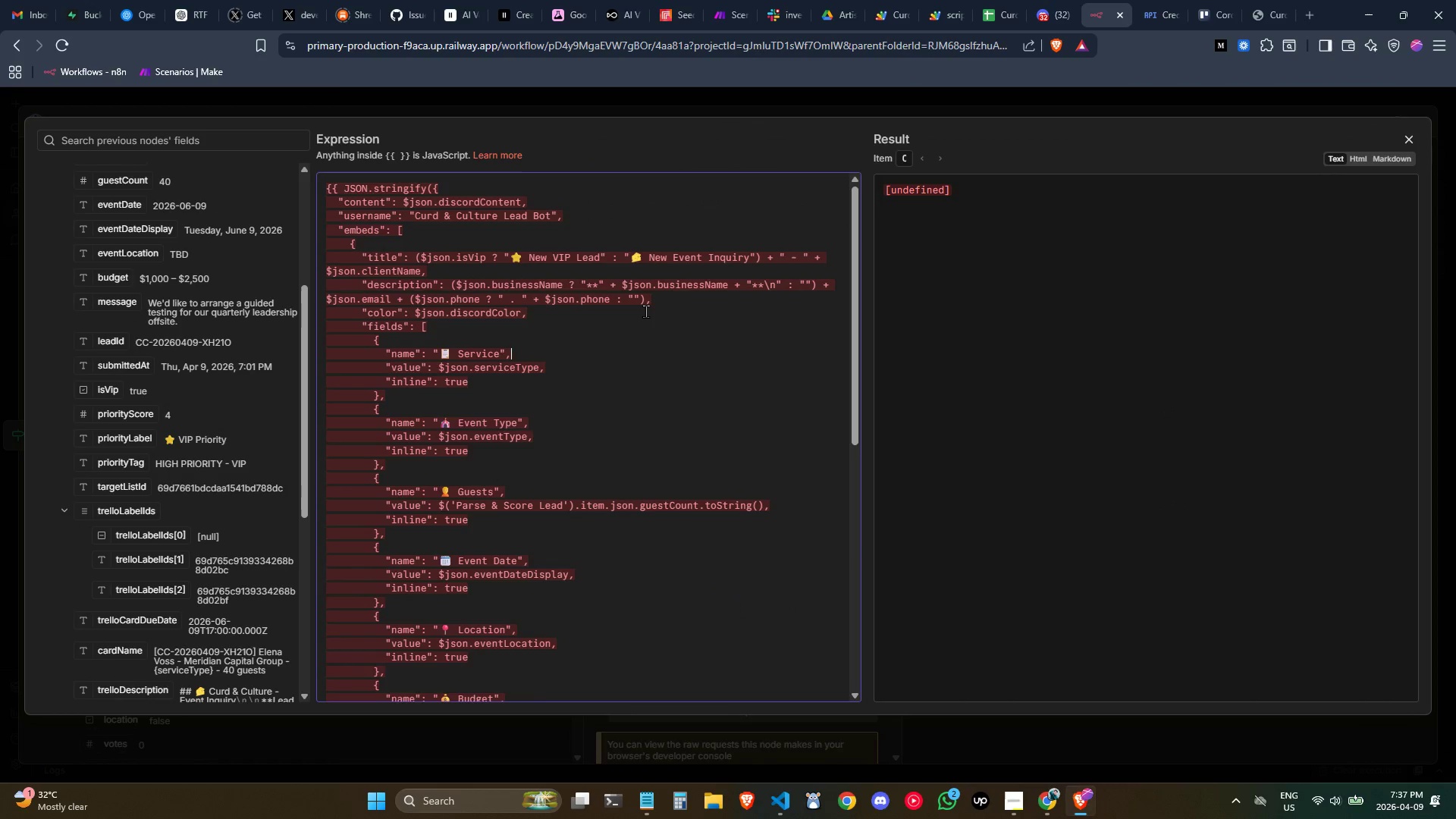 
scroll: coordinate [497, 493], scroll_direction: up, amount: 2.0
 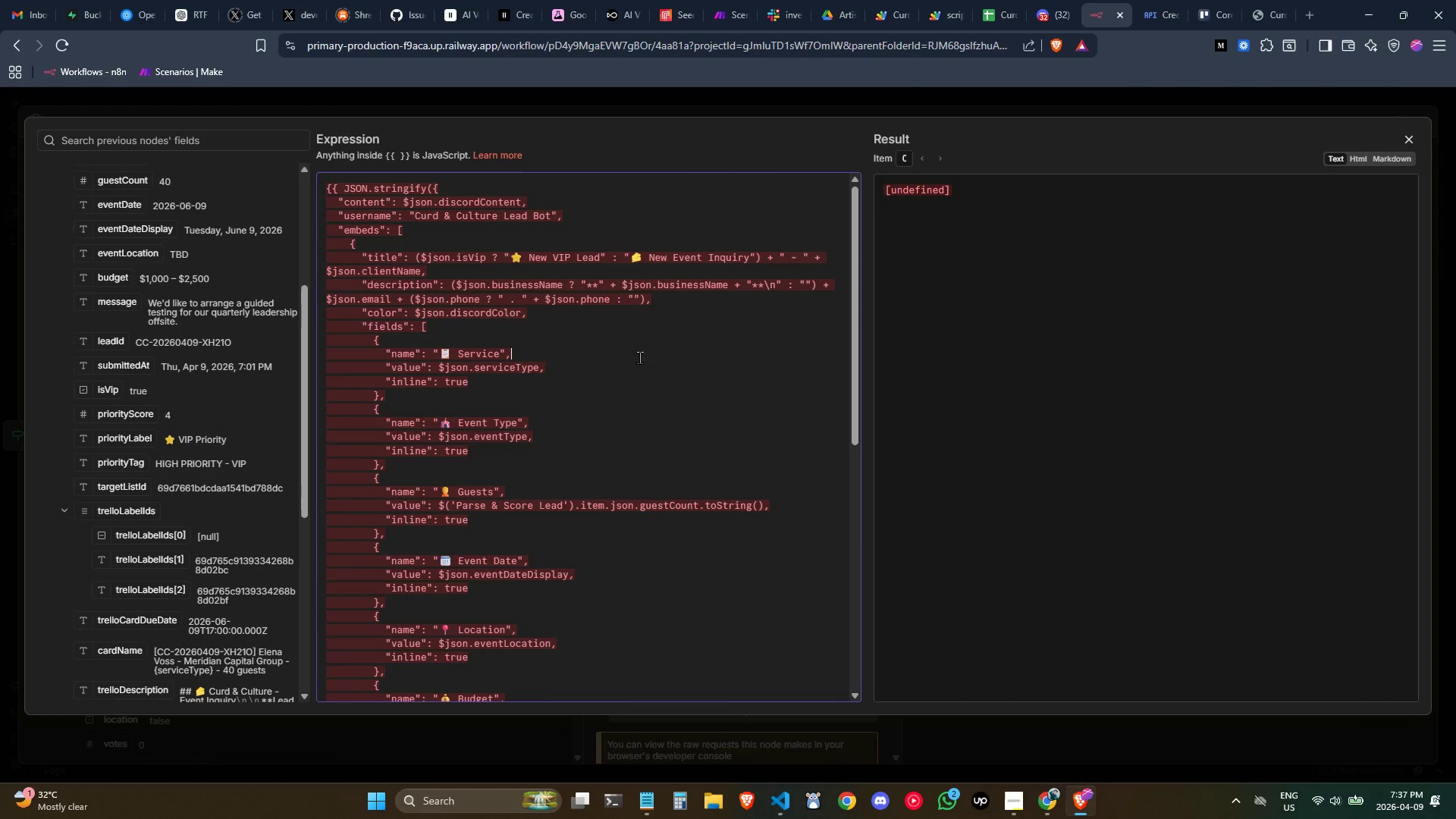 
double_click([645, 311])
 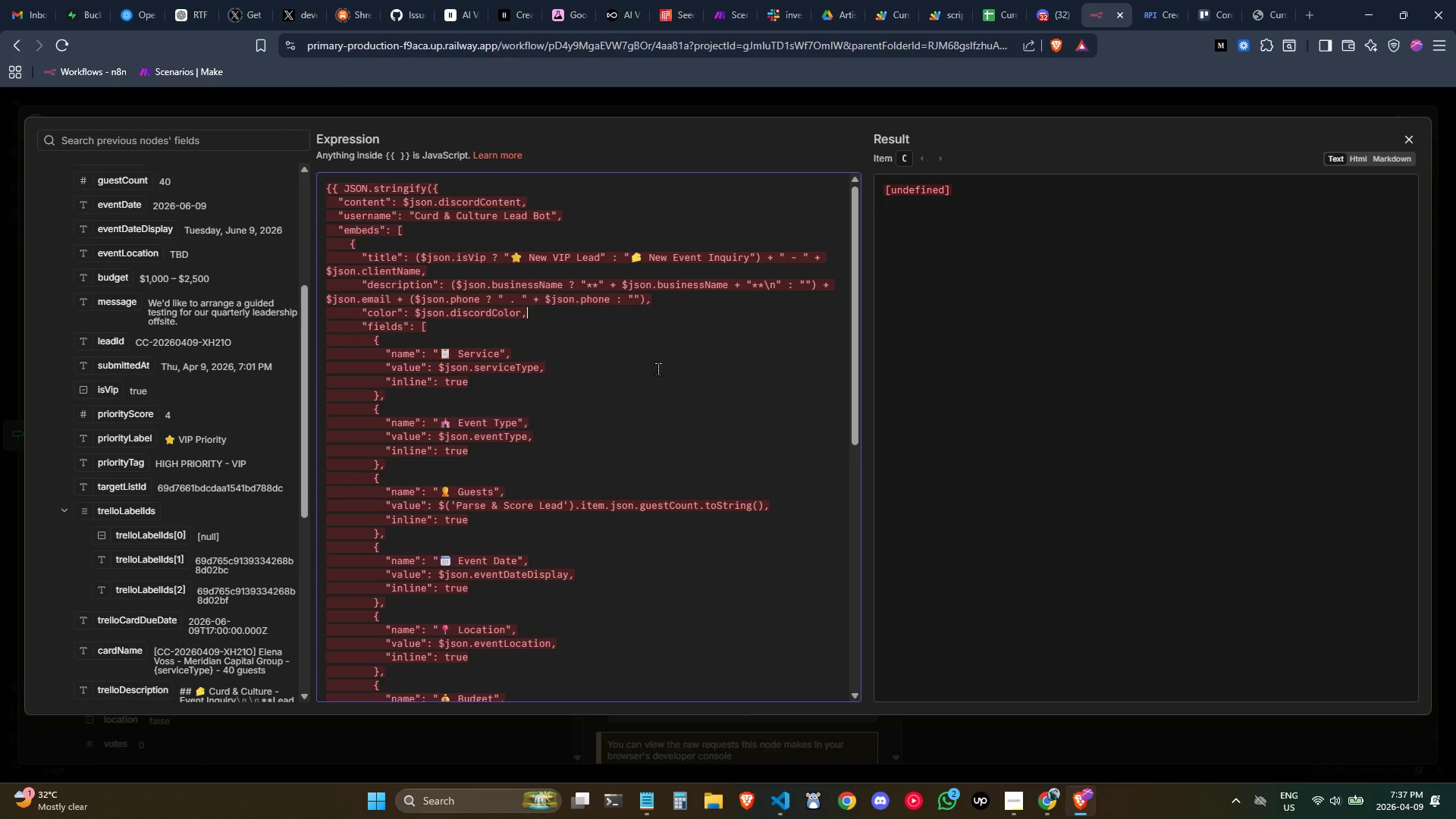 
double_click([673, 330])
 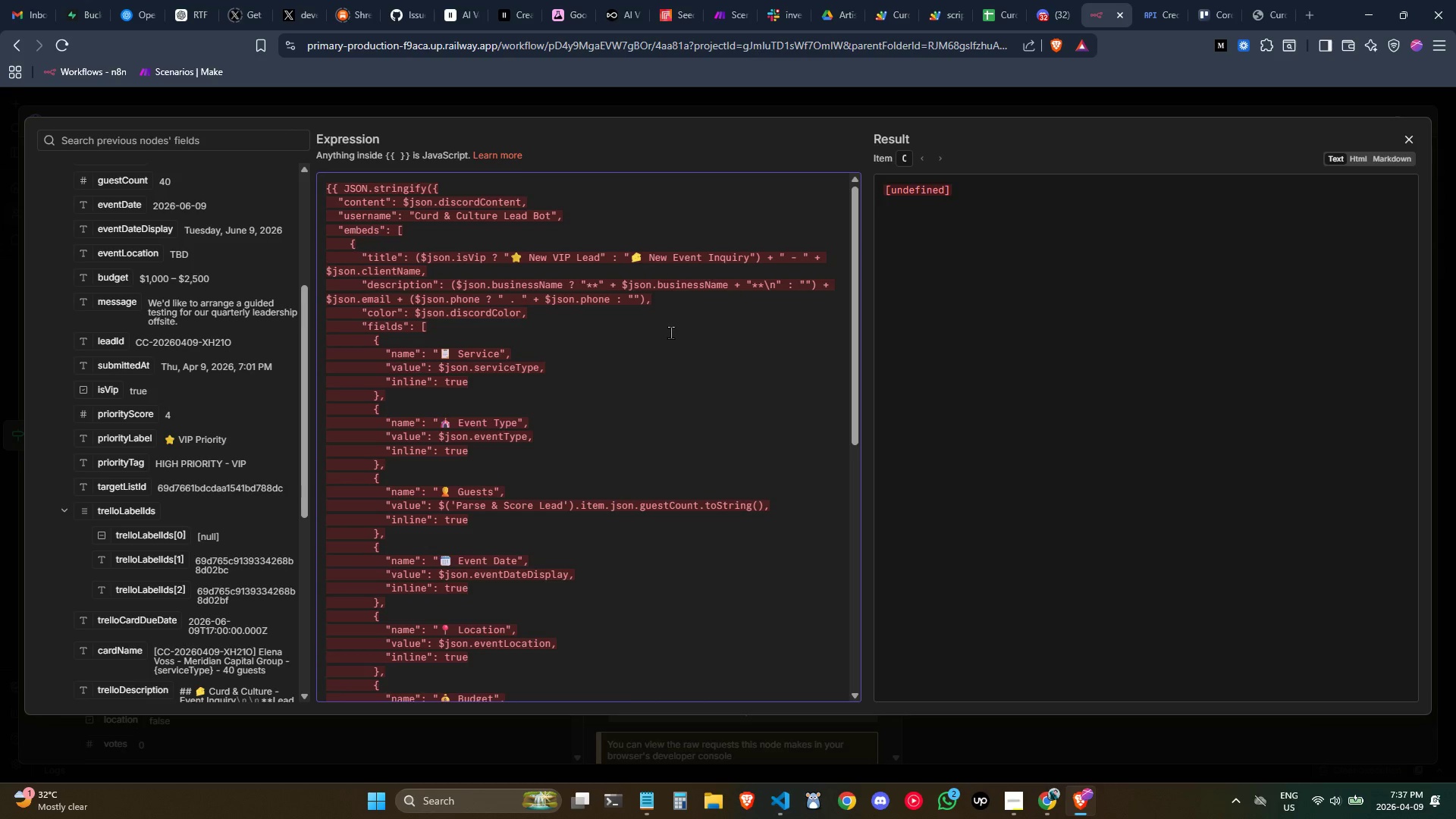 
left_click([642, 342])
 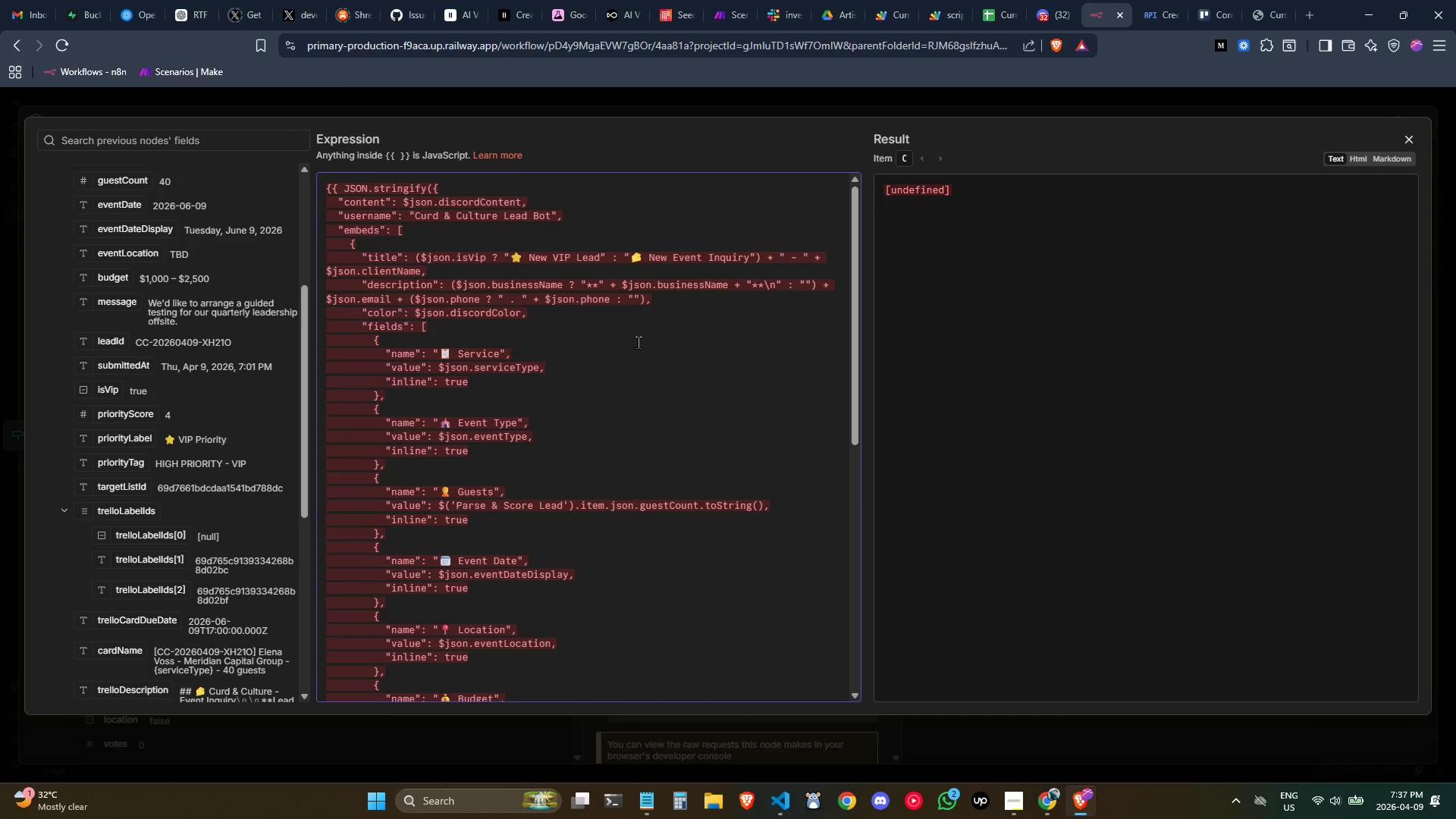 
scroll: coordinate [635, 356], scroll_direction: down, amount: 6.0
 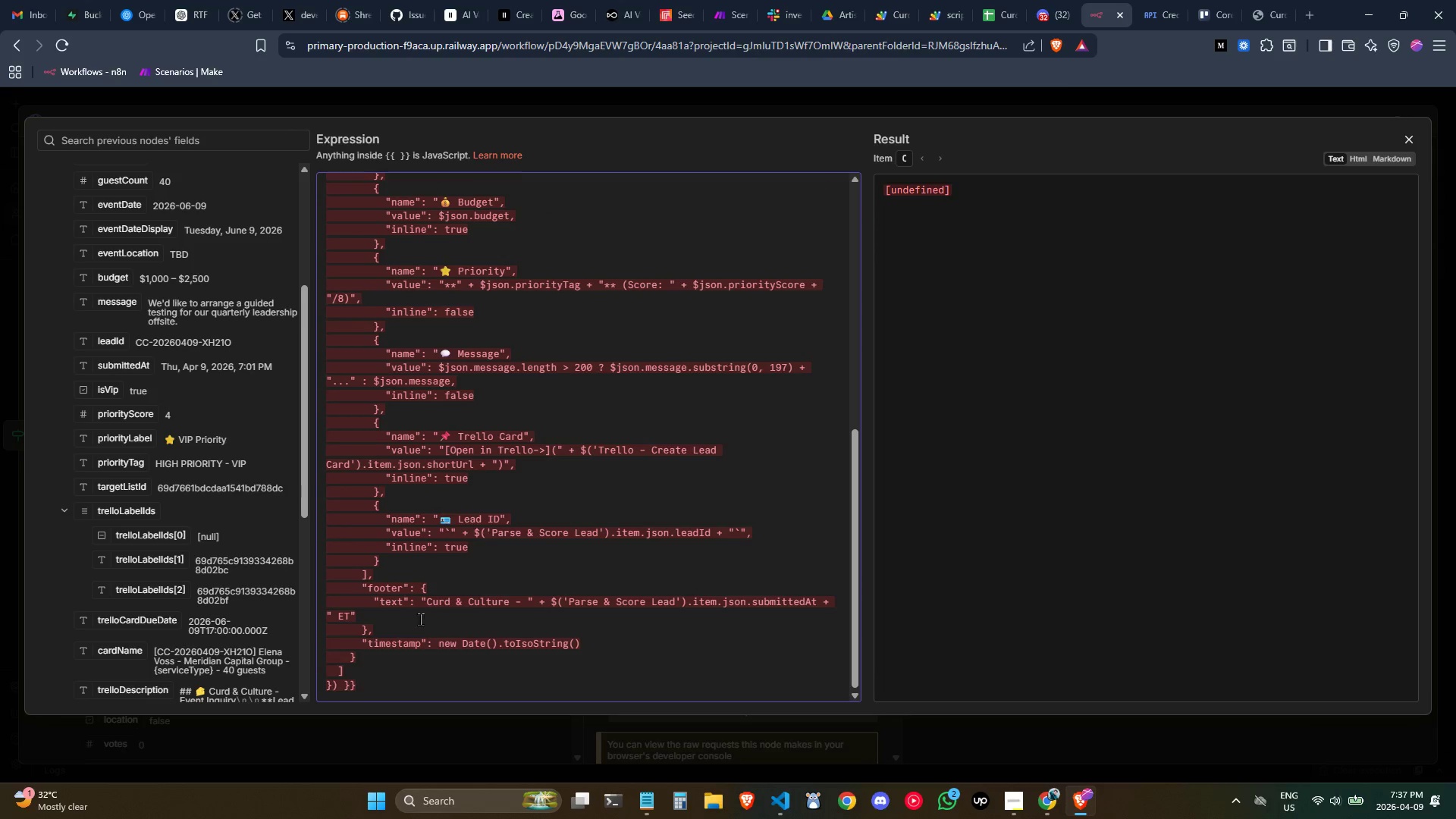 
left_click([392, 617])
 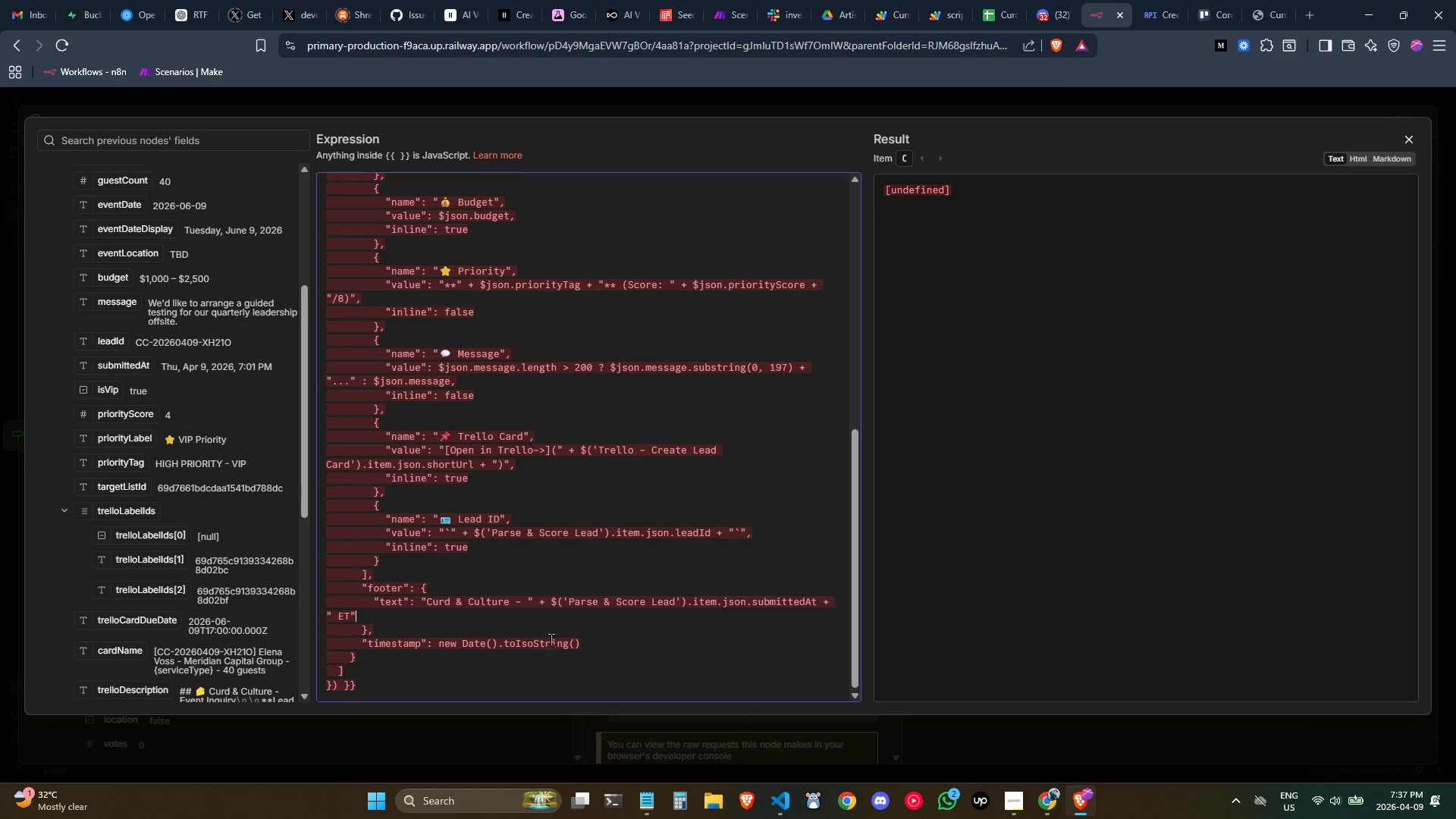 
left_click_drag(start_coordinate=[603, 641], to_coordinate=[311, 418])
 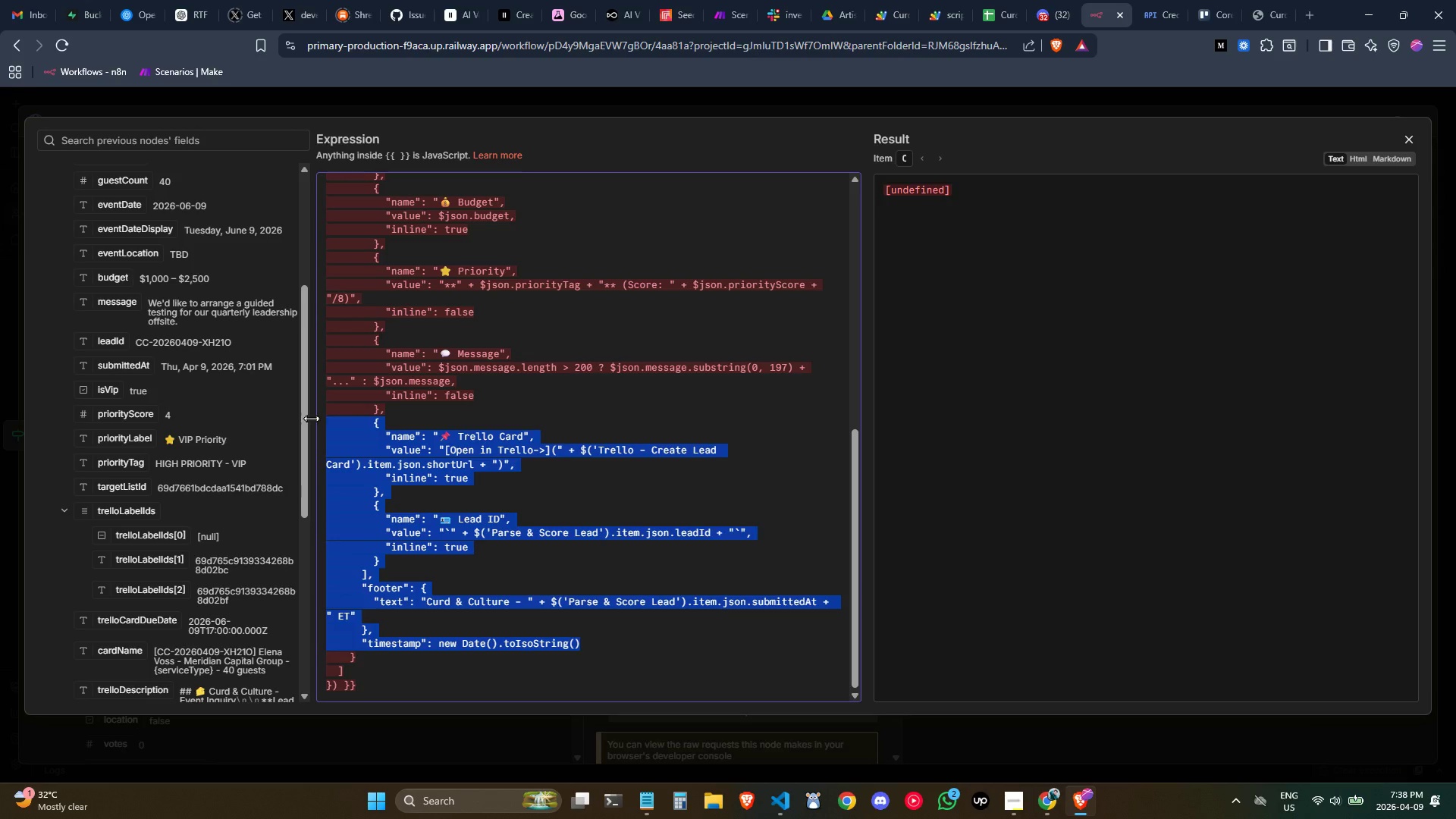 
key(Control+X)
 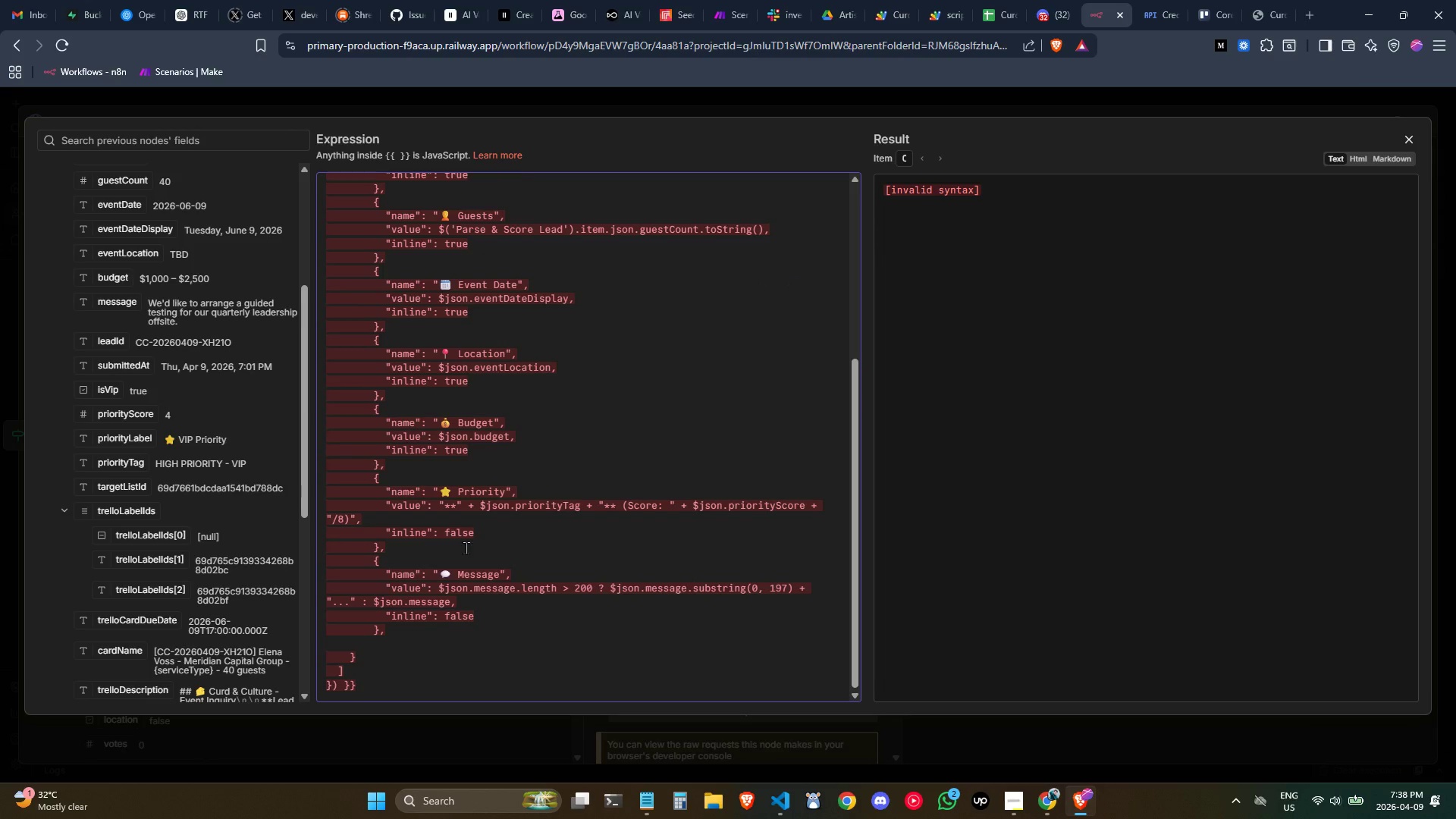 
key(Backspace)
 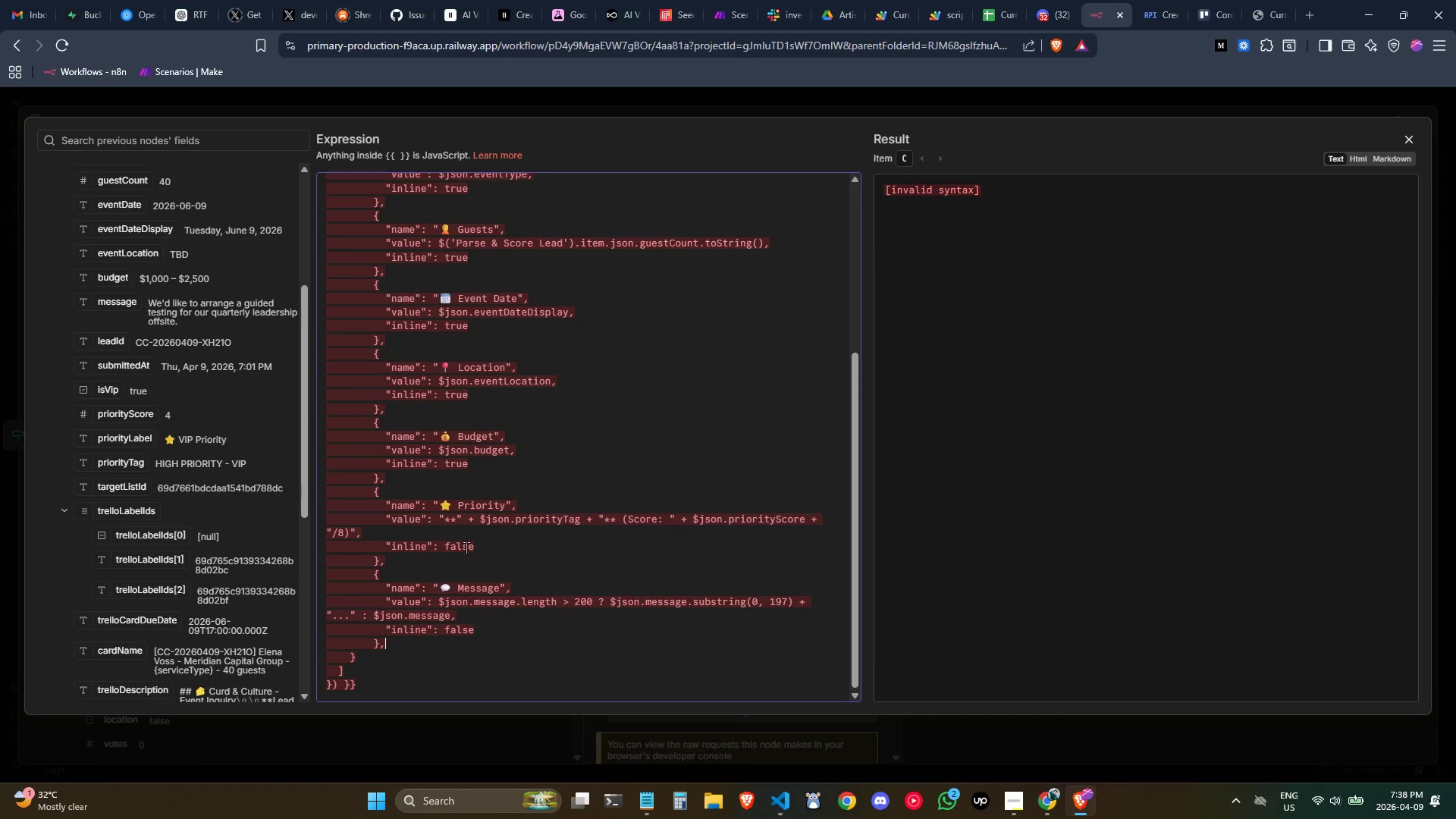 
key(Backspace)
 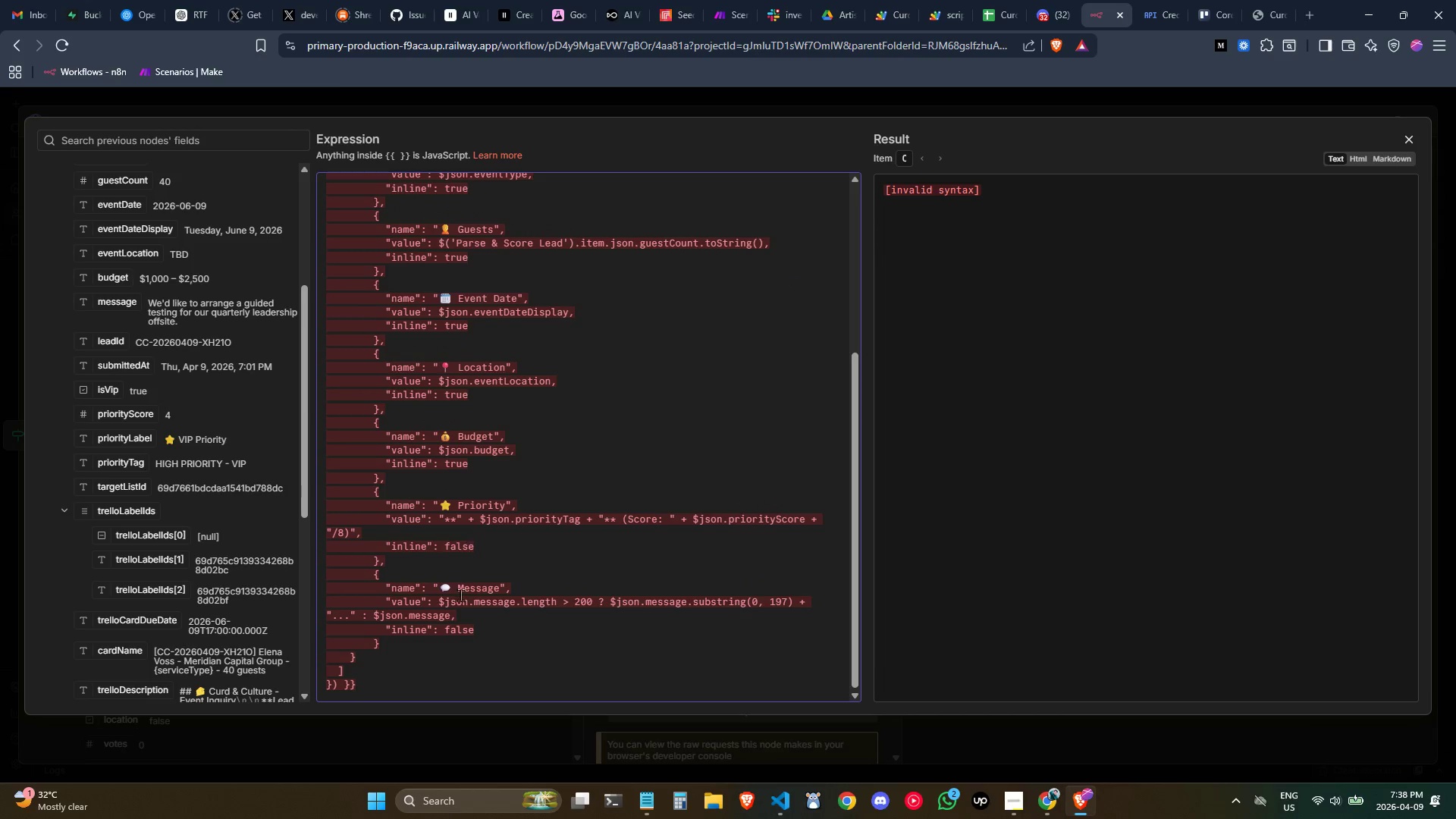 
key(Control+ControlLeft)
 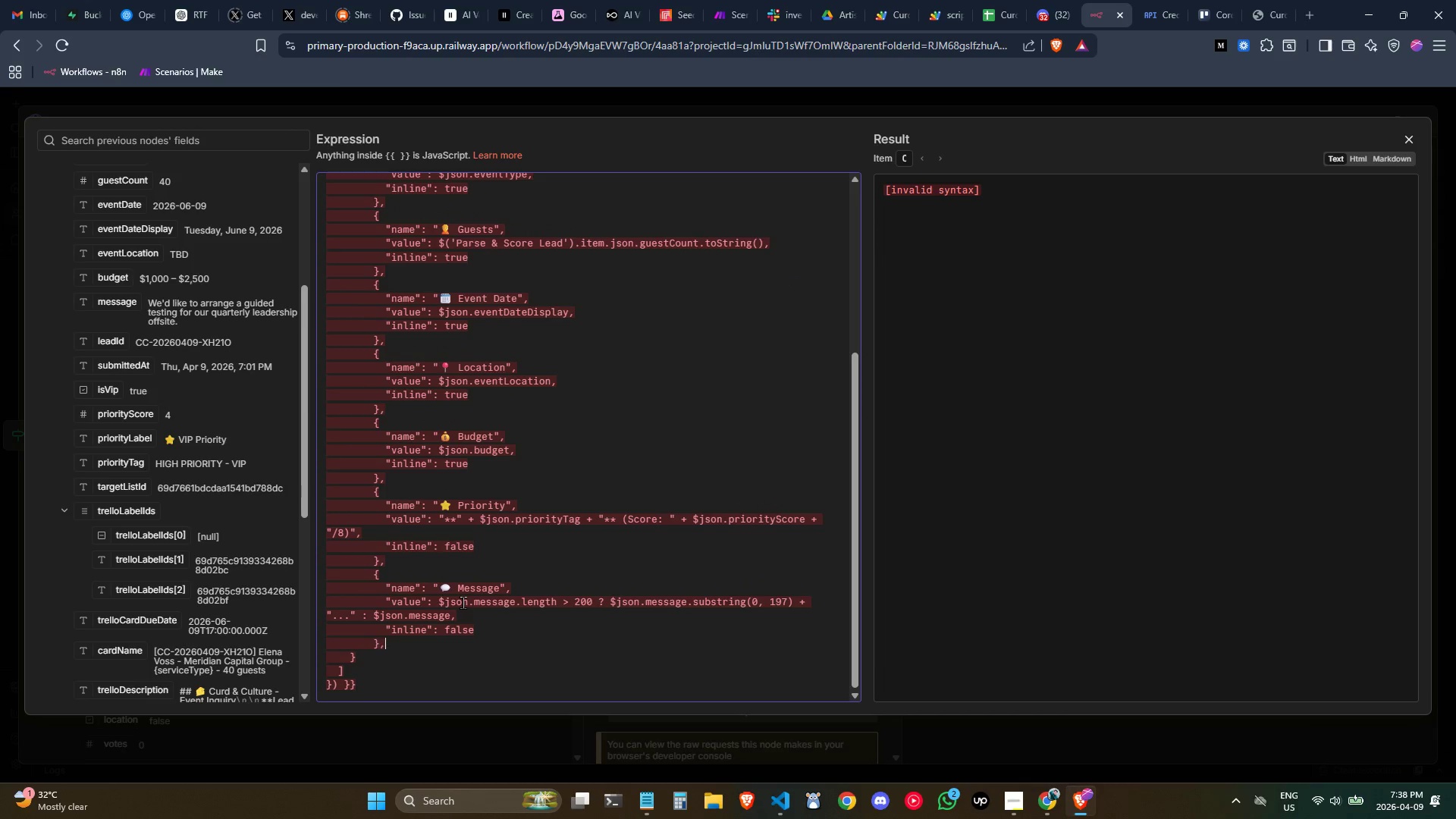 
key(Control+Z)
 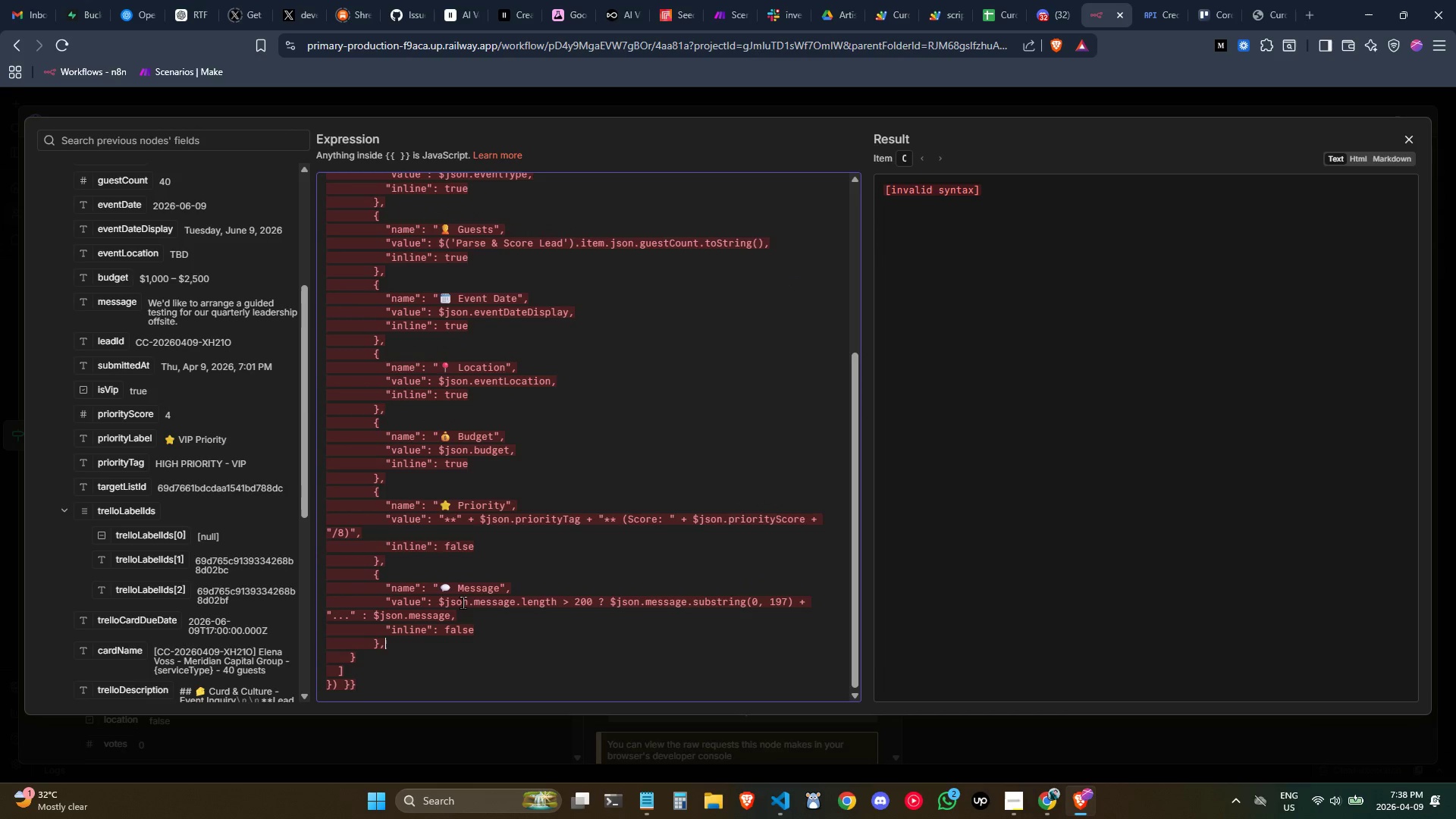 
key(Control+ControlLeft)
 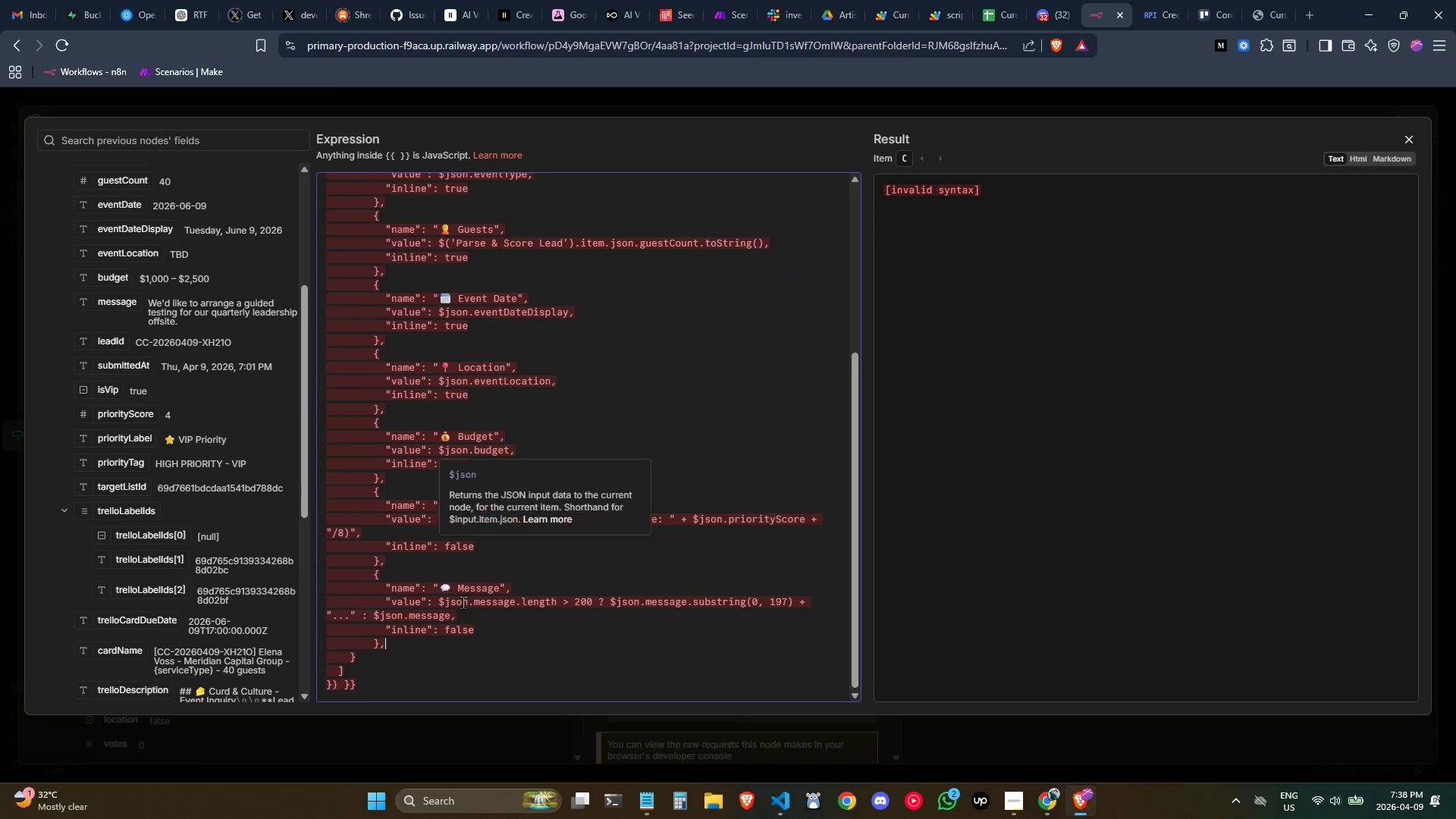 
key(Control+Z)
 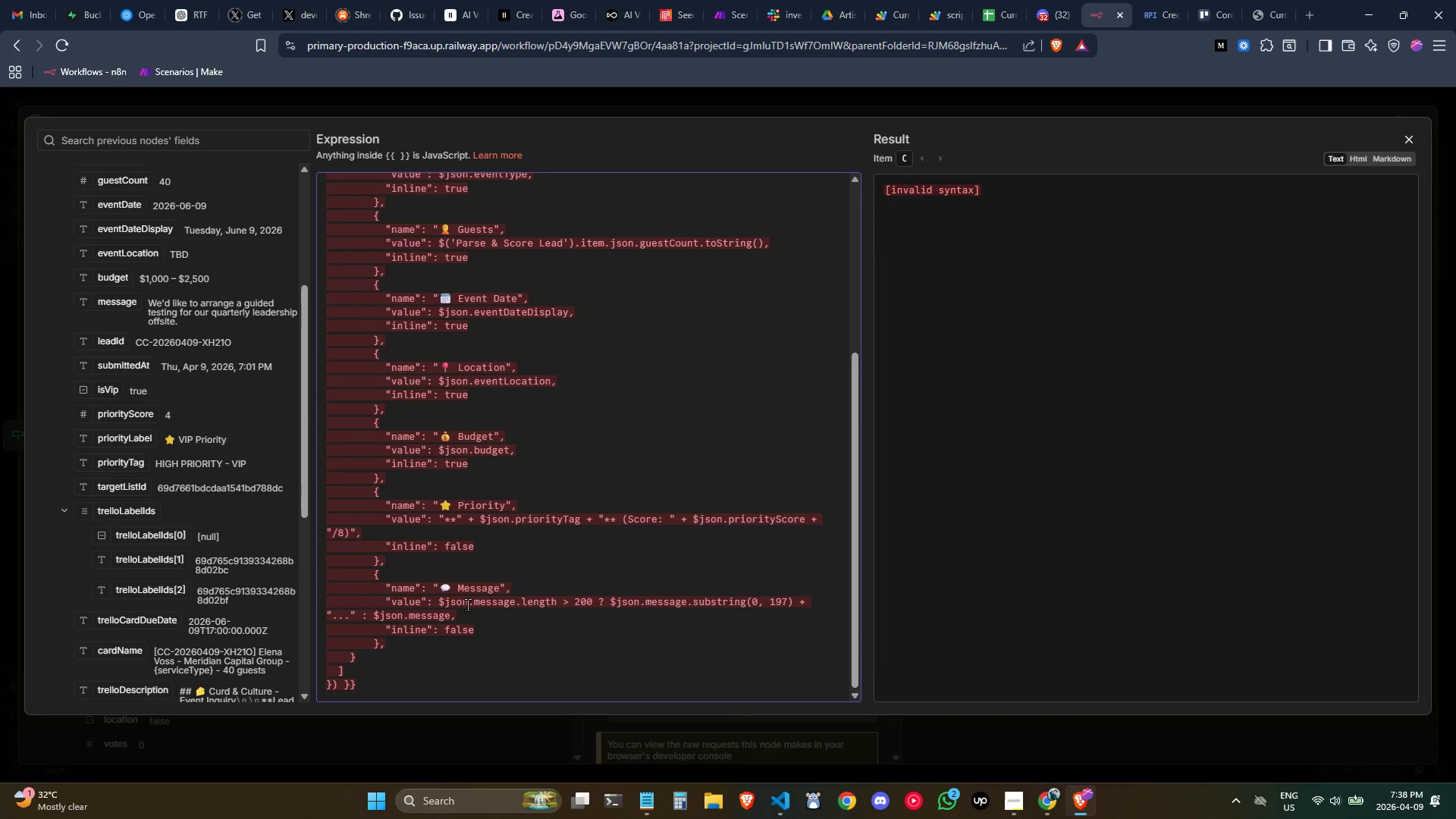 
key(Control+ControlLeft)
 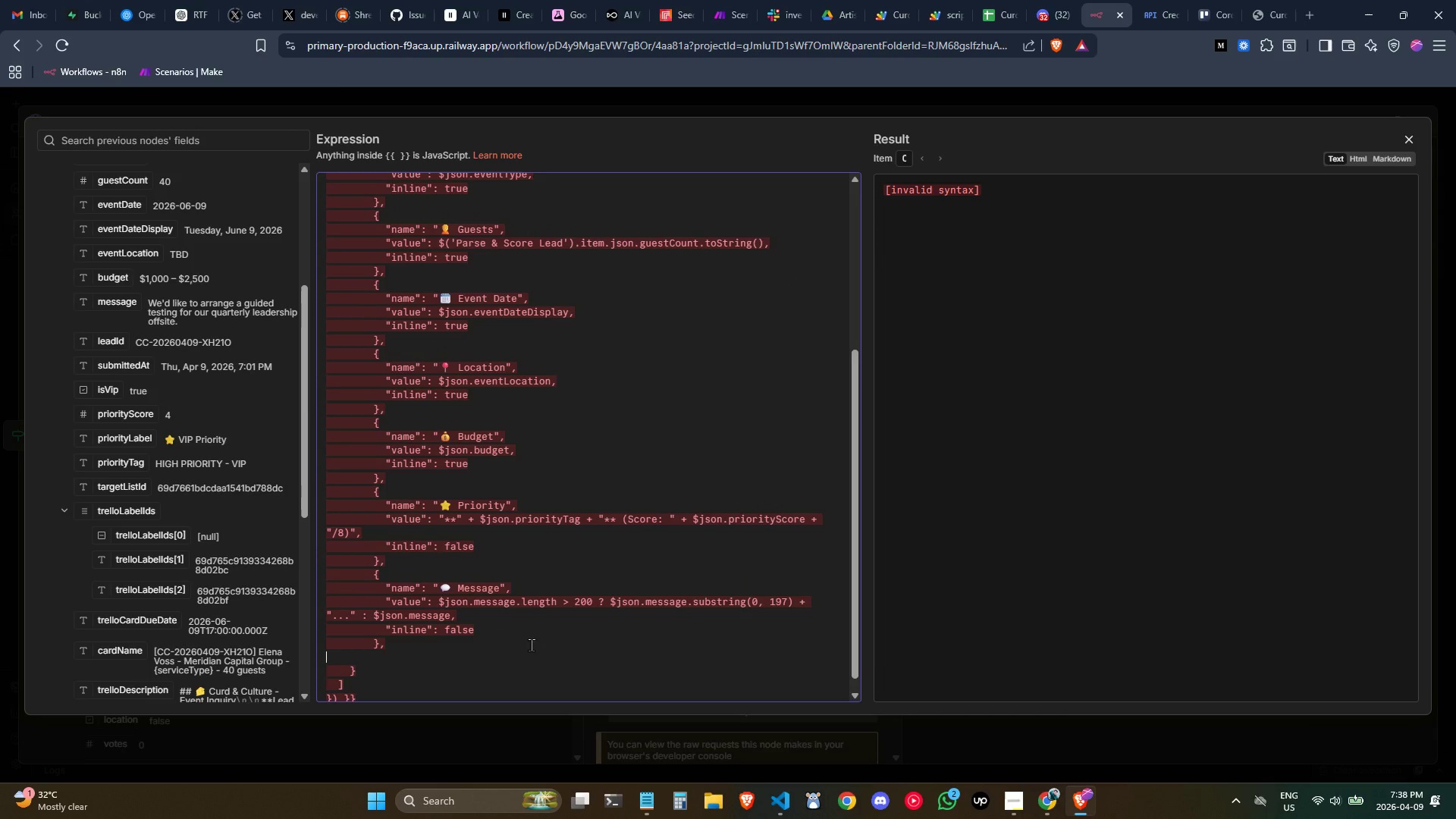 
key(Control+Z)
 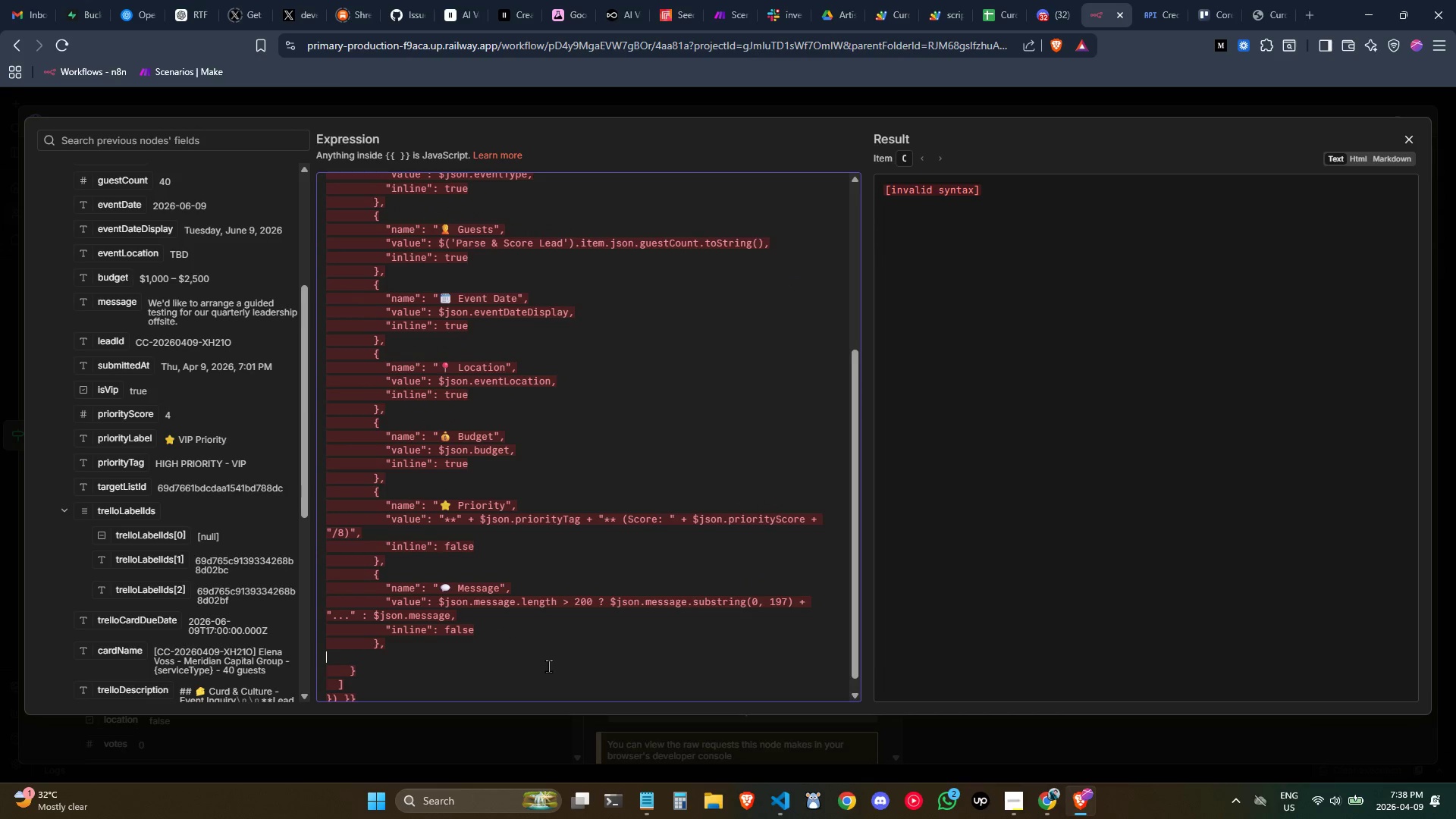 
key(Control+ControlLeft)
 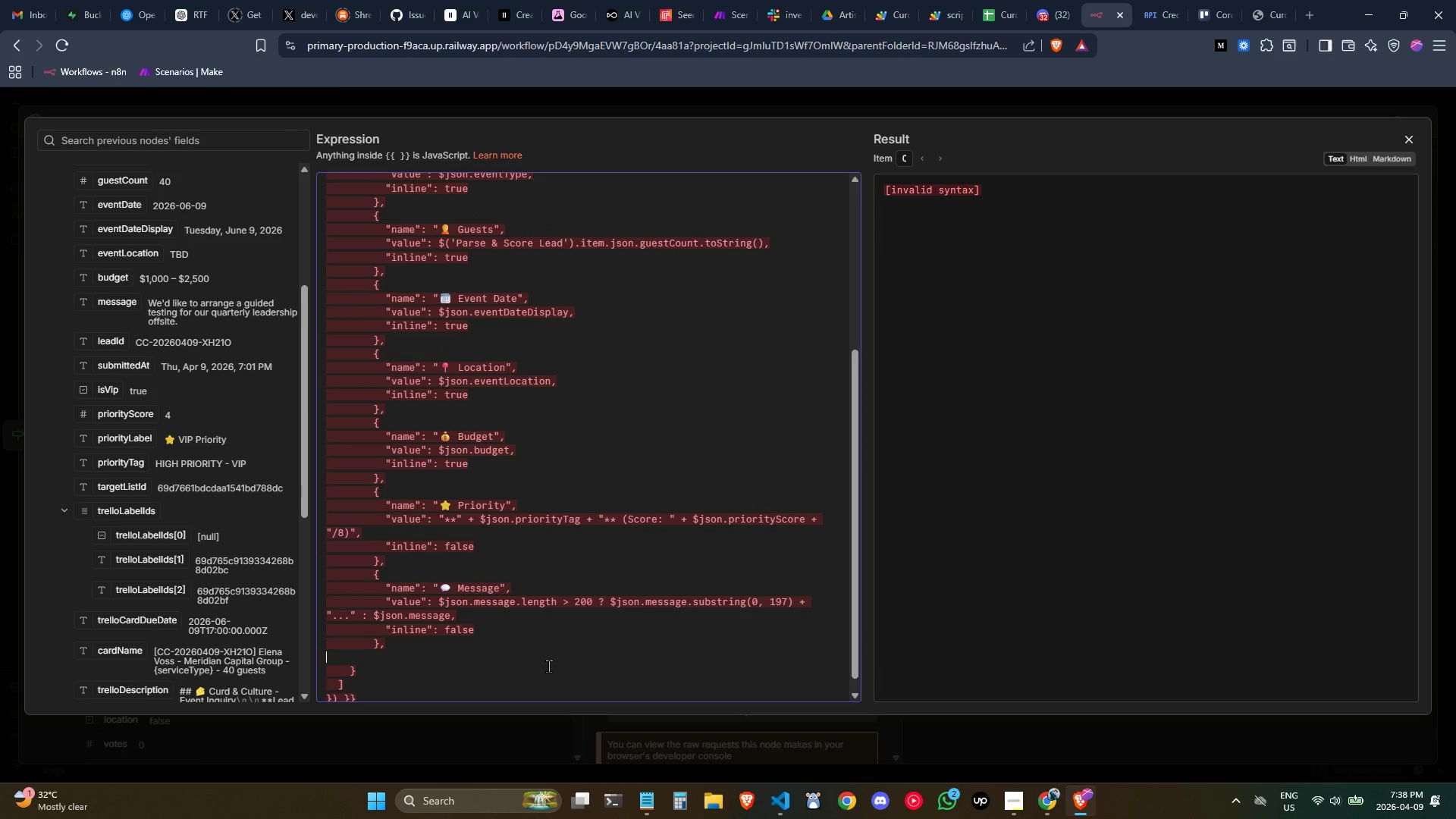 
key(Control+Z)
 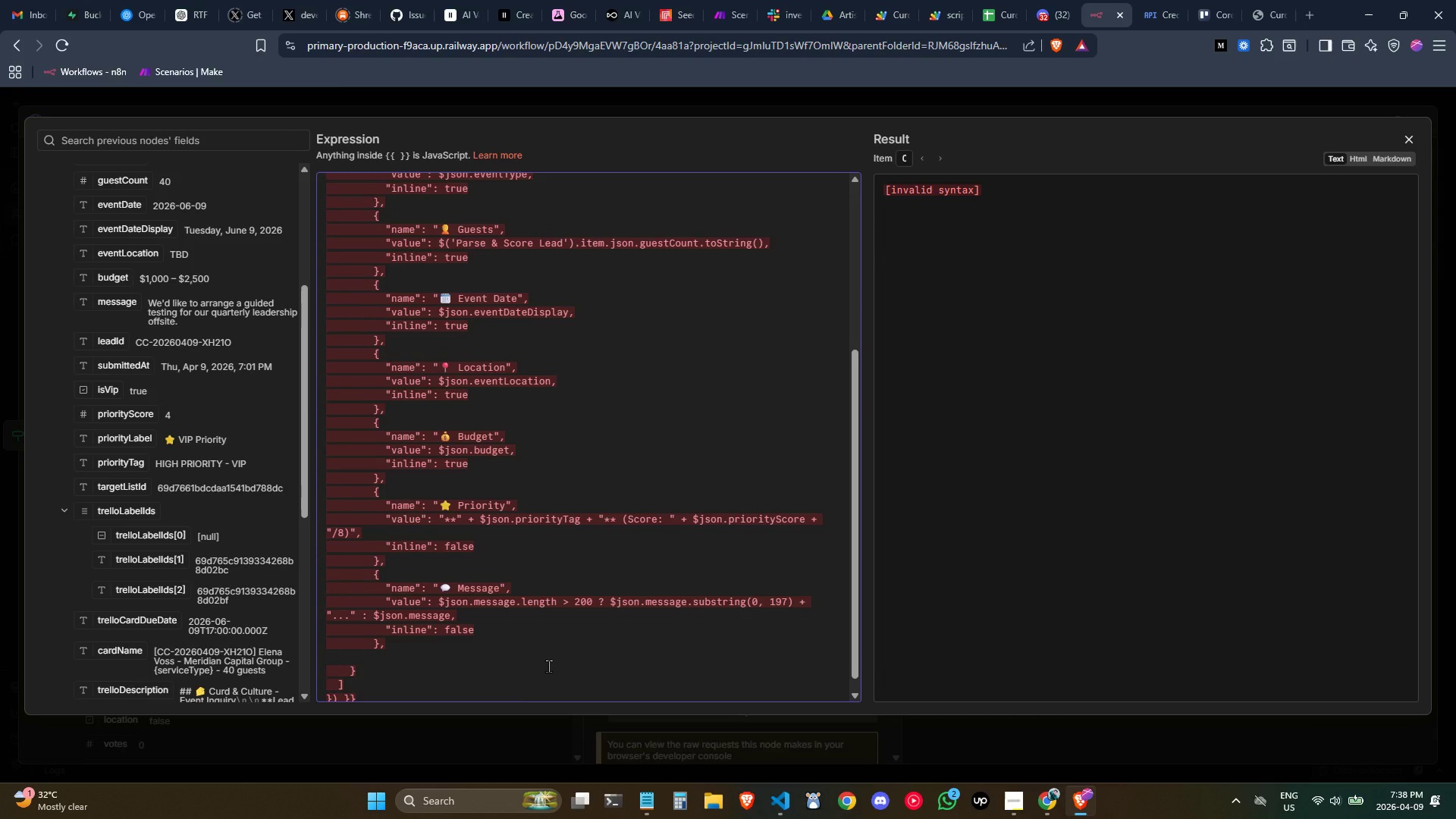 
key(Control+ControlLeft)
 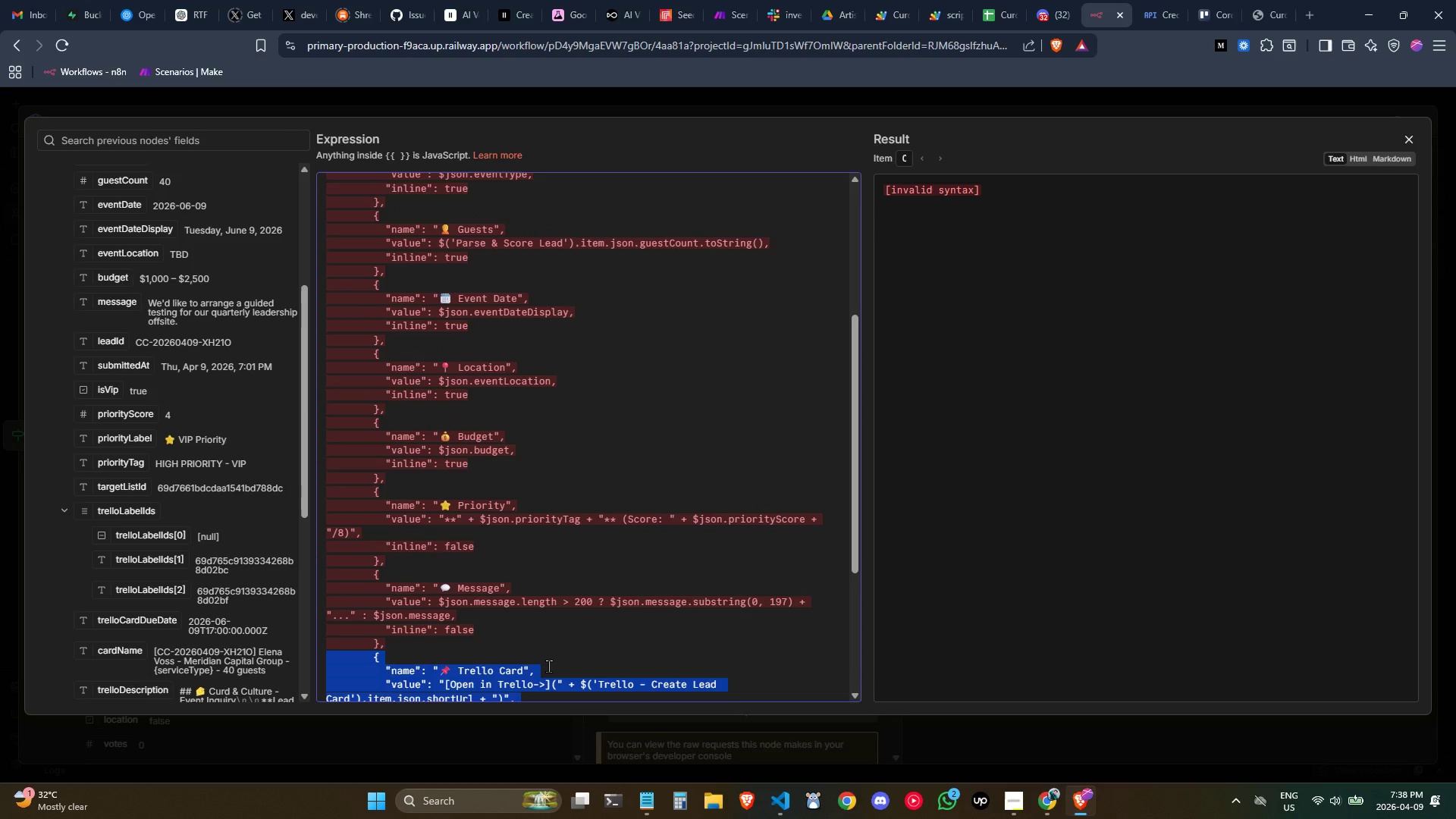 
key(Control+Z)
 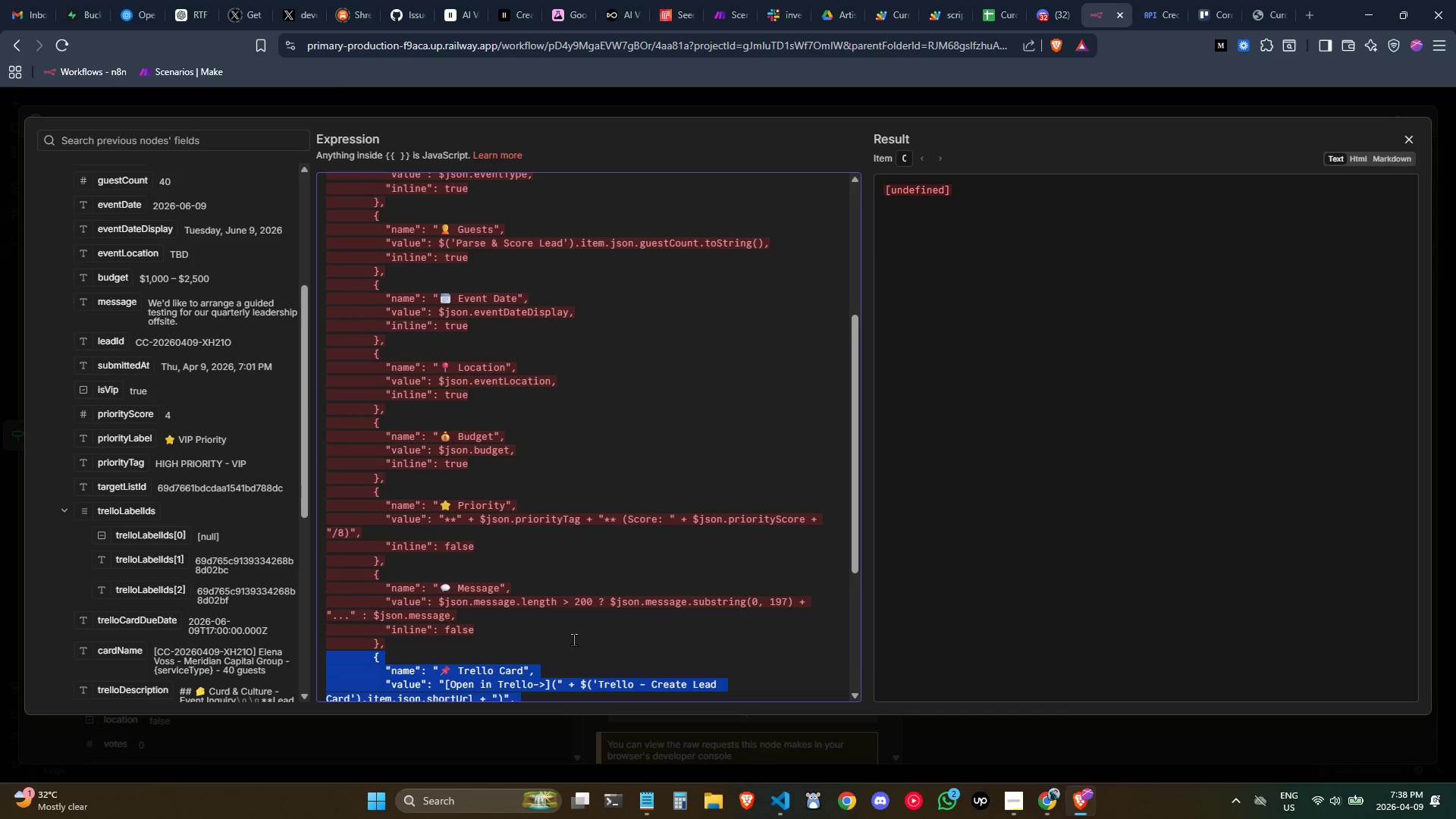 
key(Control+ControlLeft)
 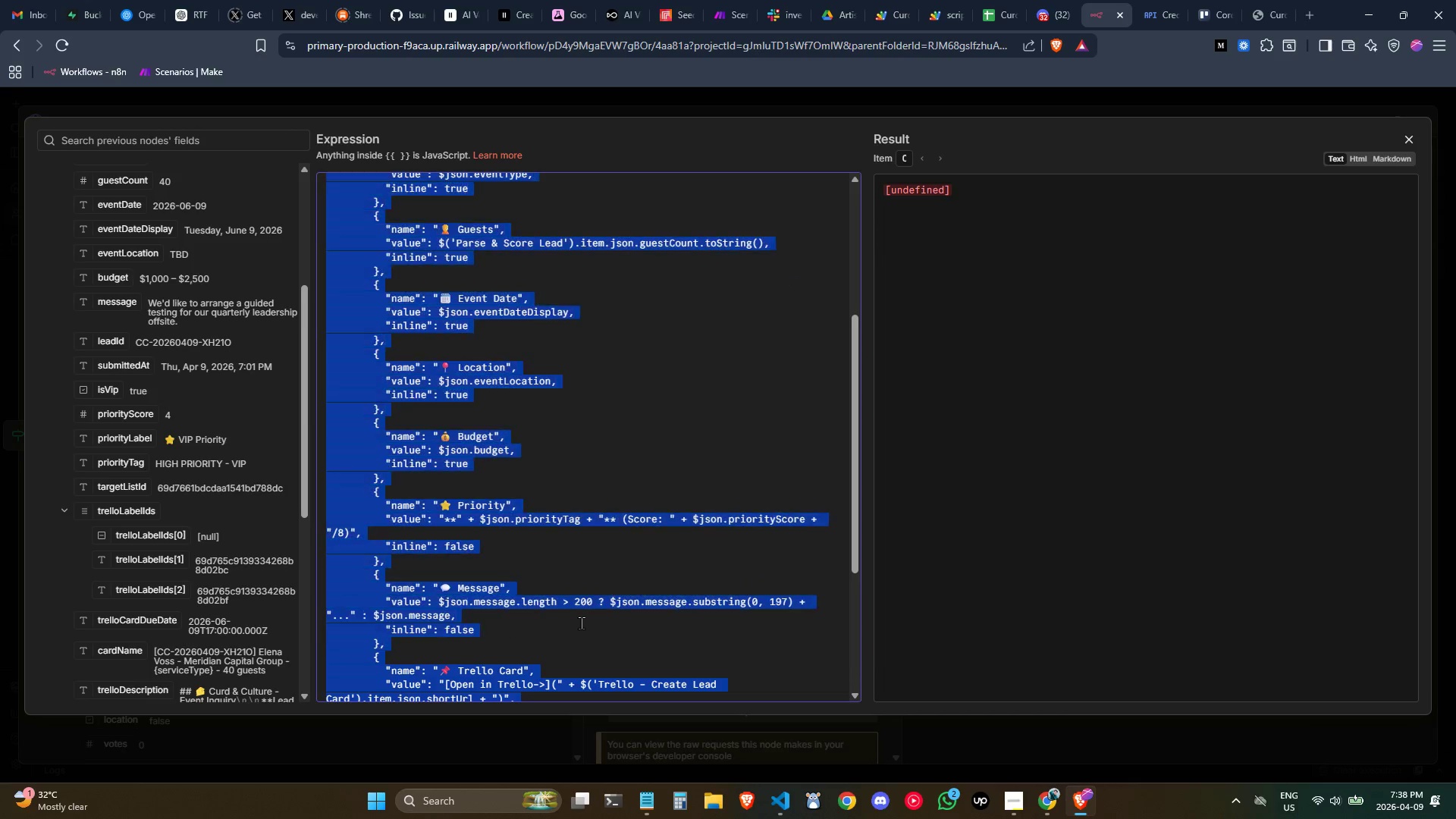 
key(Control+A)
 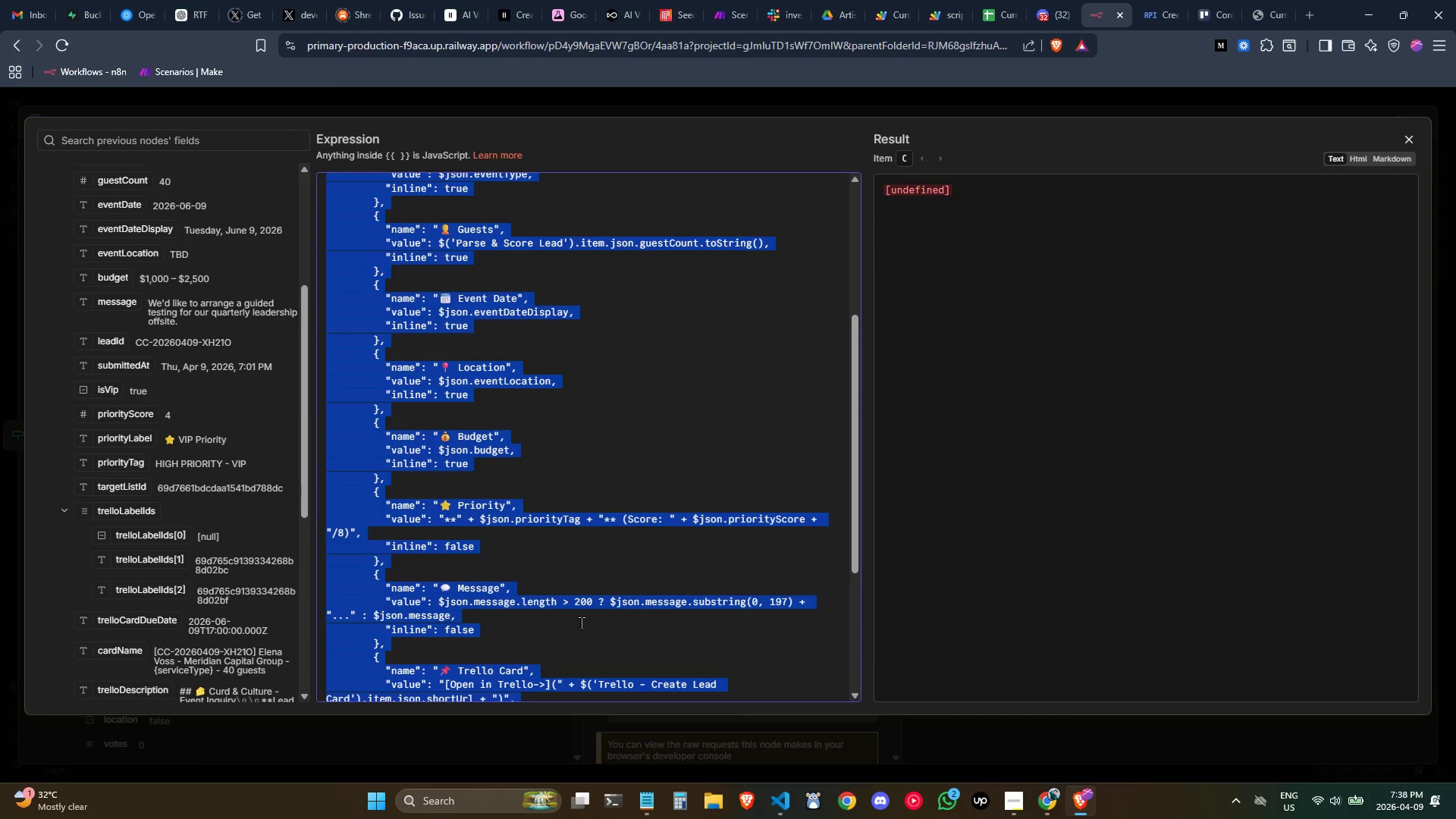 
key(Control+ControlLeft)
 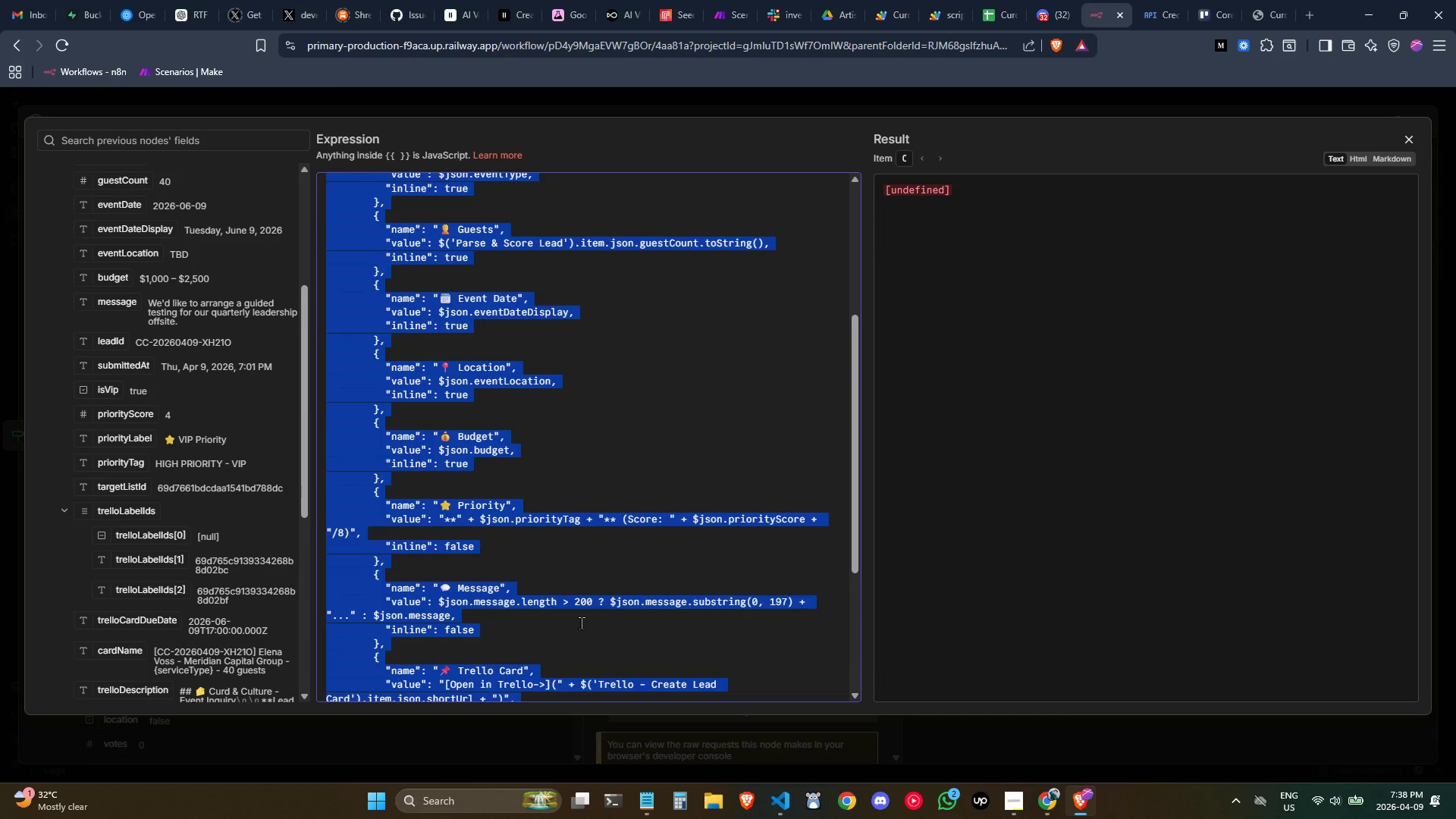 
key(Control+C)
 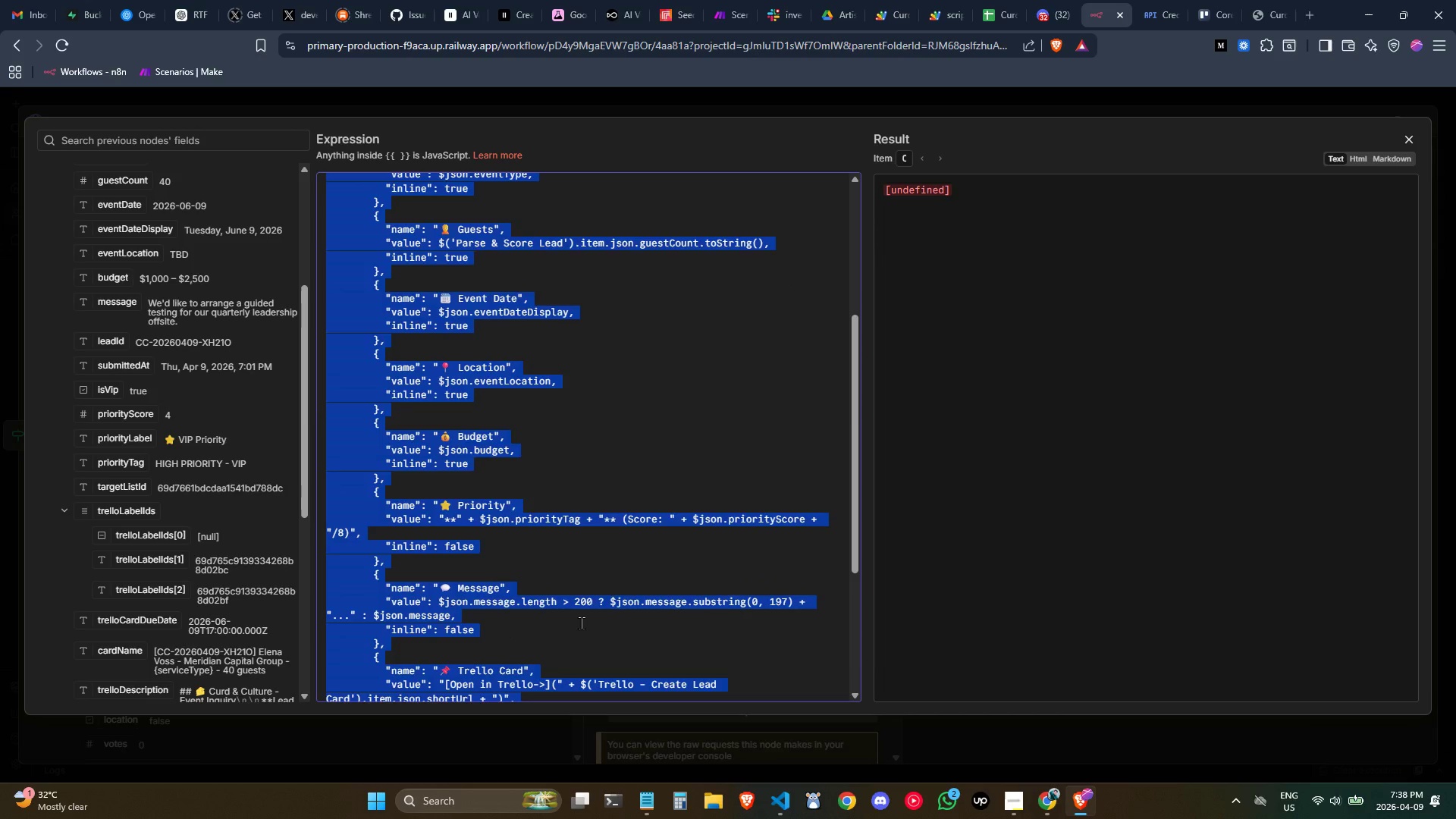 
key(Control+ControlLeft)
 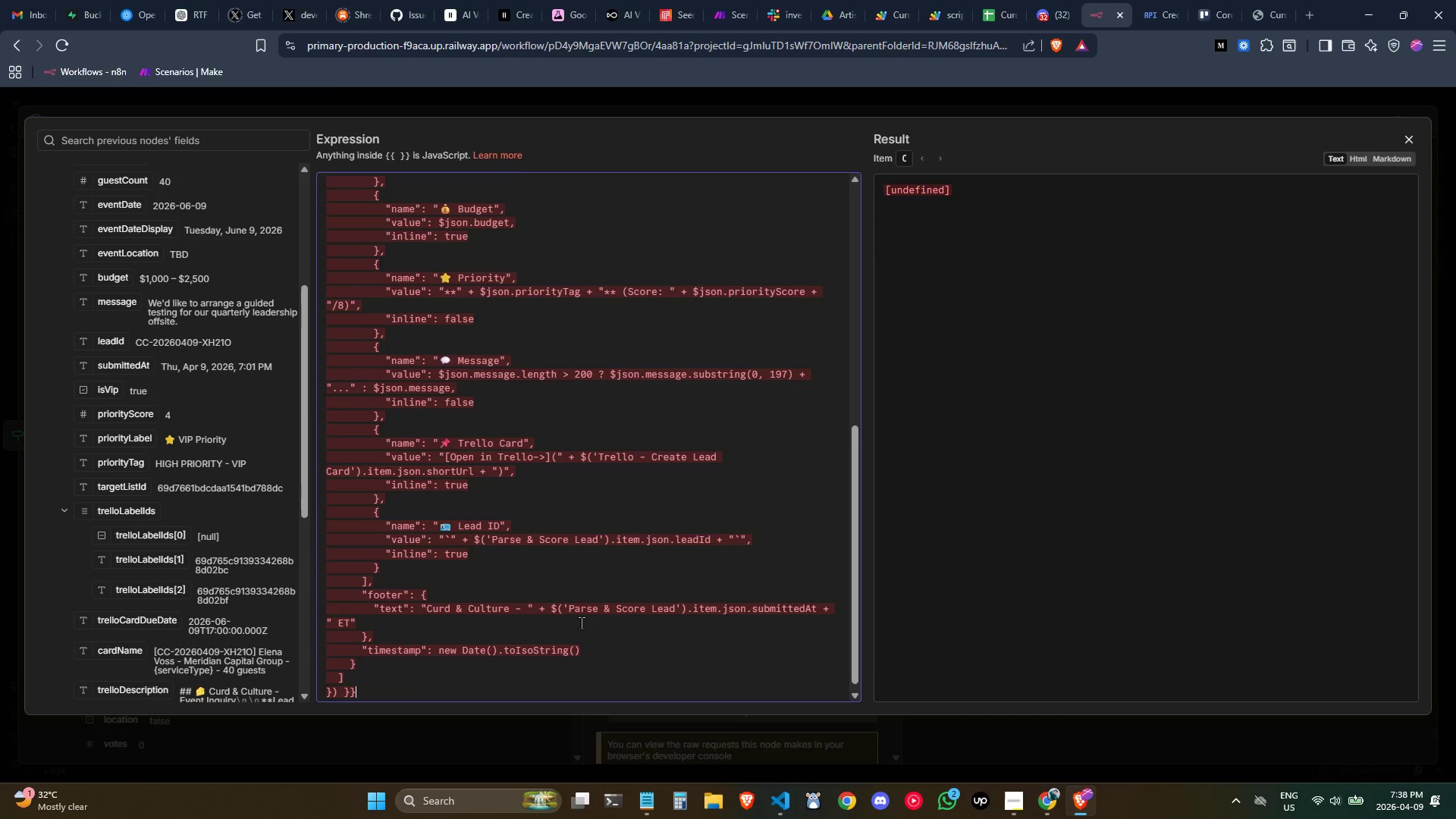 
key(Control+V)
 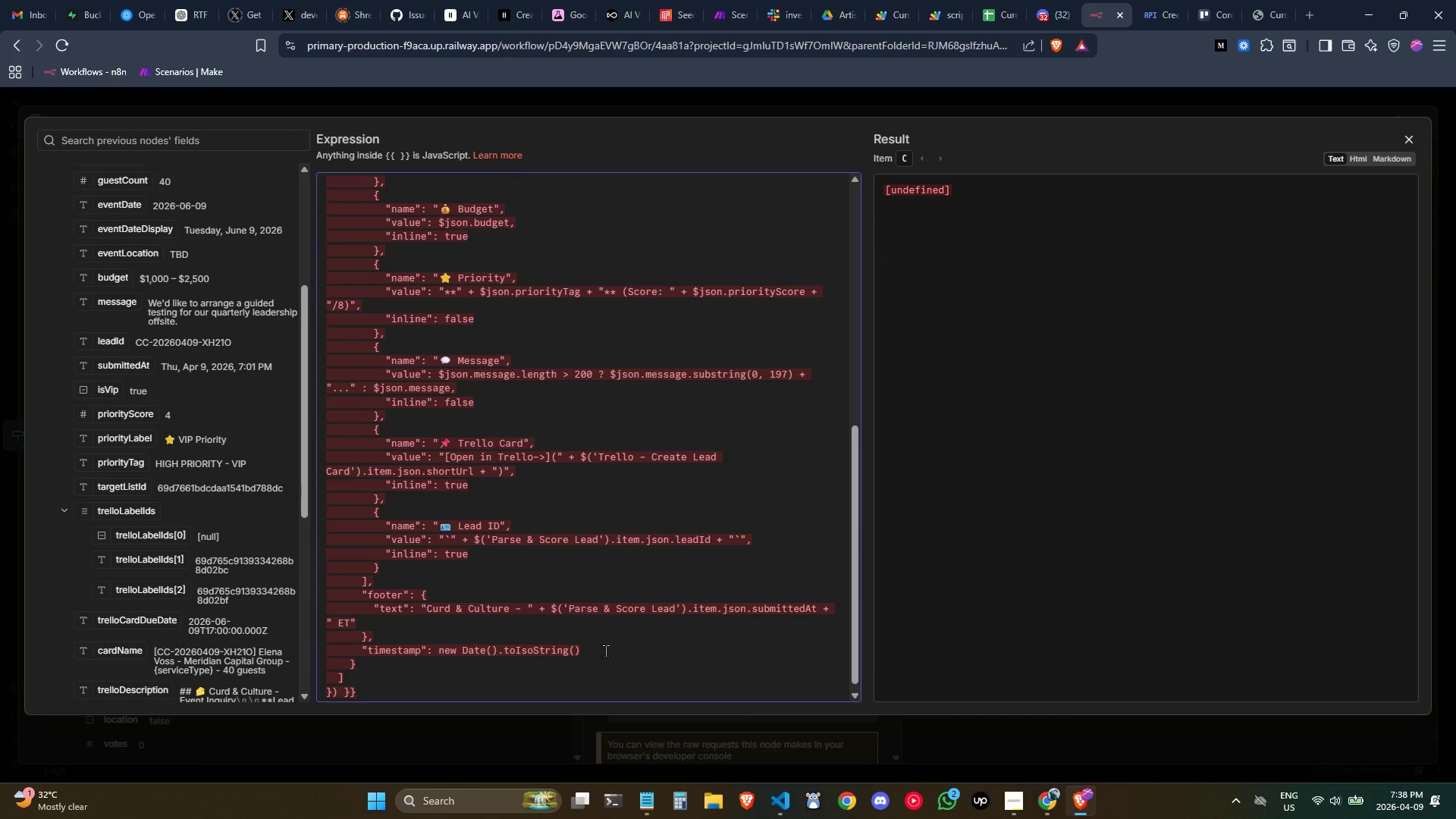 
scroll: coordinate [584, 632], scroll_direction: up, amount: 1.0
 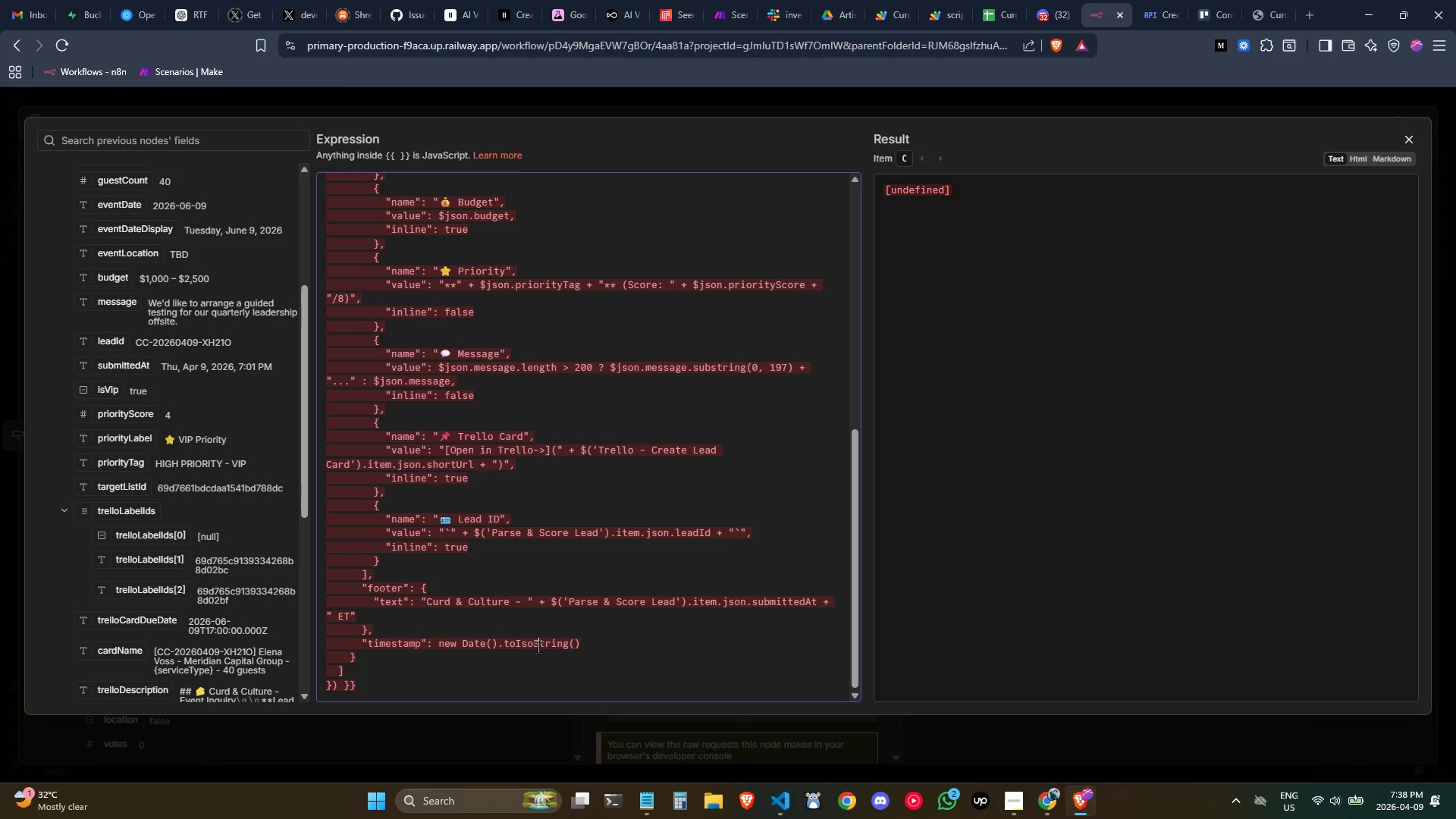 
double_click([634, 648])
 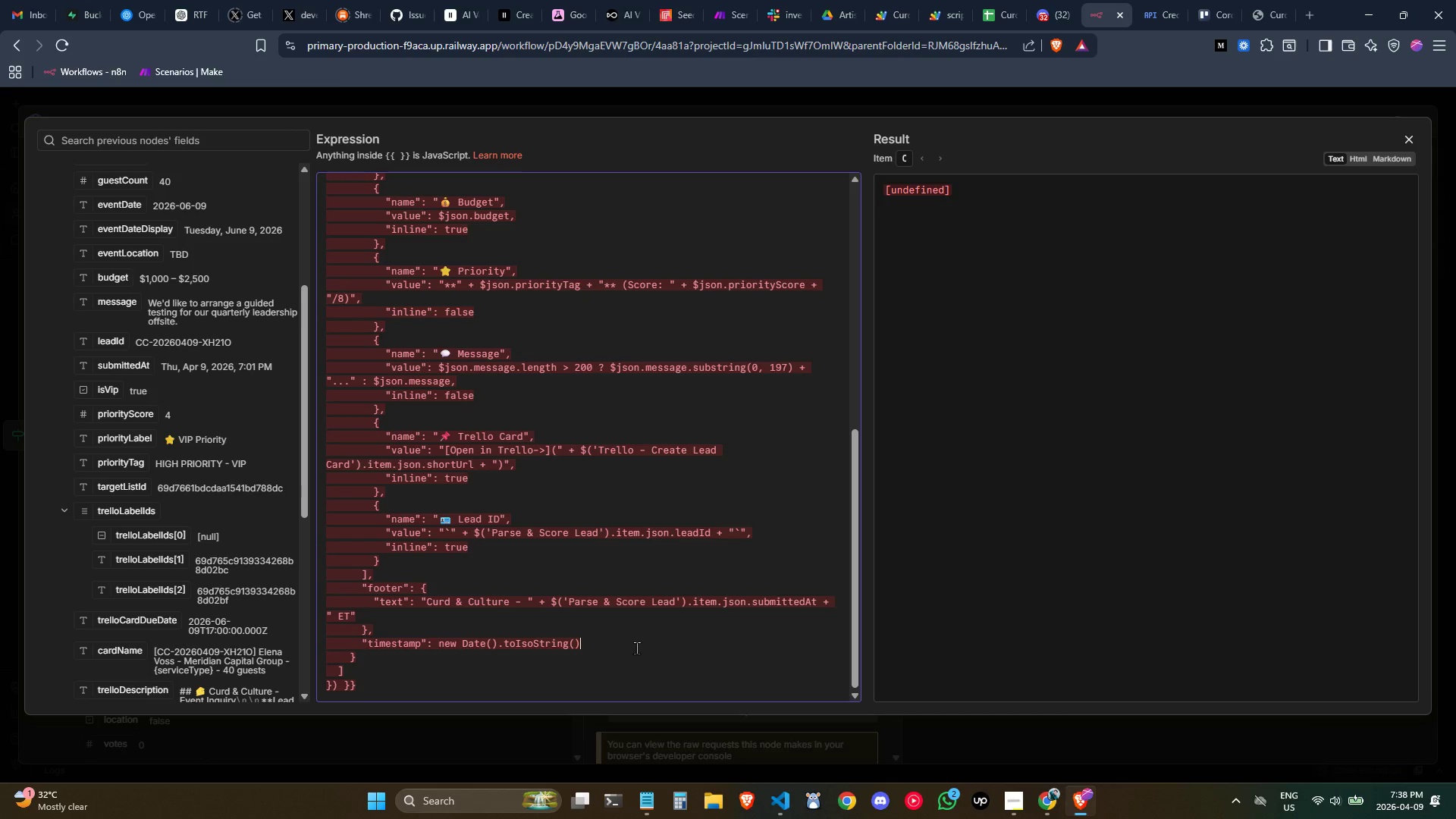 
left_click_drag(start_coordinate=[636, 648], to_coordinate=[319, 368])
 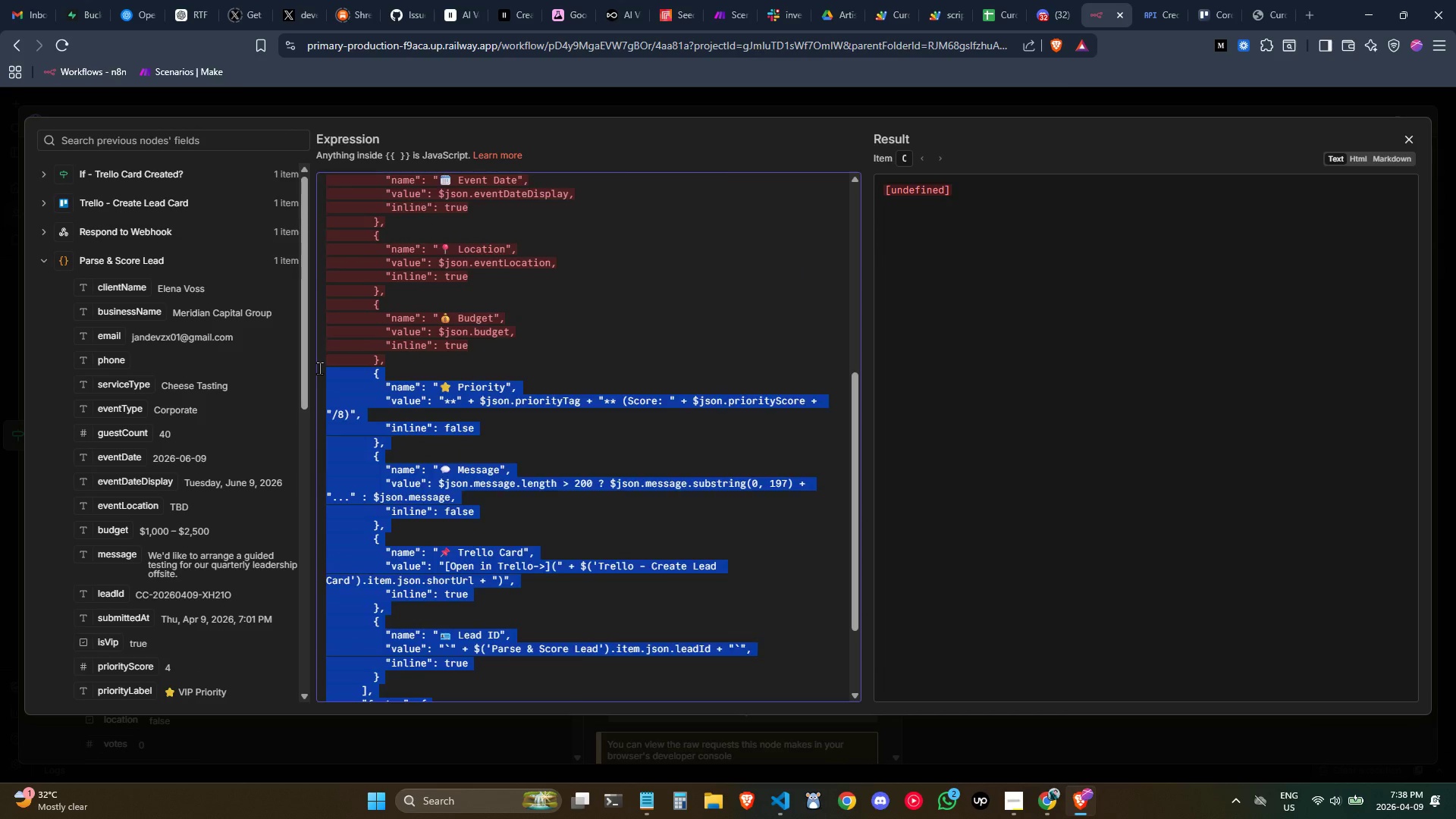 
scroll: coordinate [276, 466], scroll_direction: up, amount: 1.0
 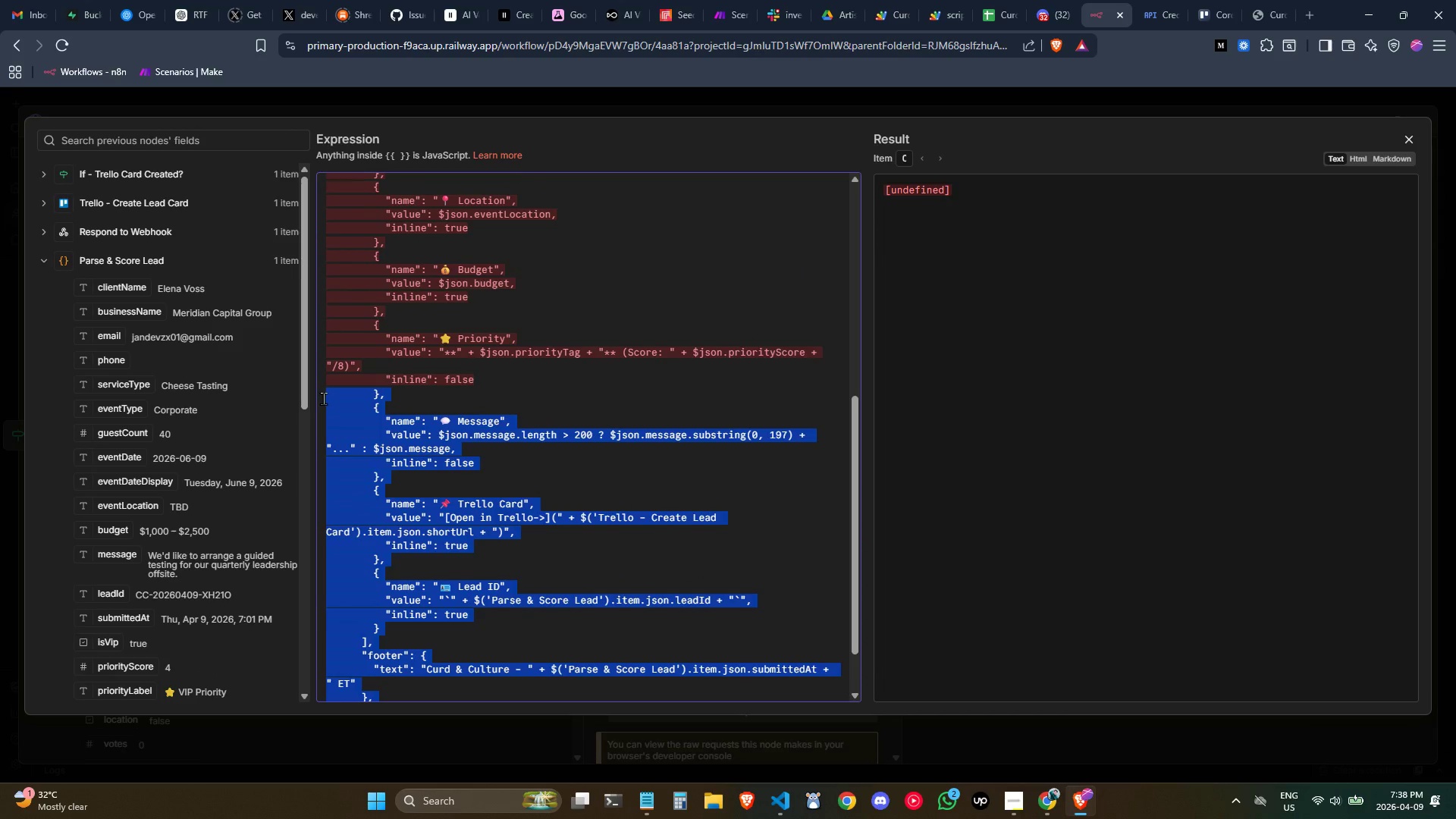 
key(Control+X)
 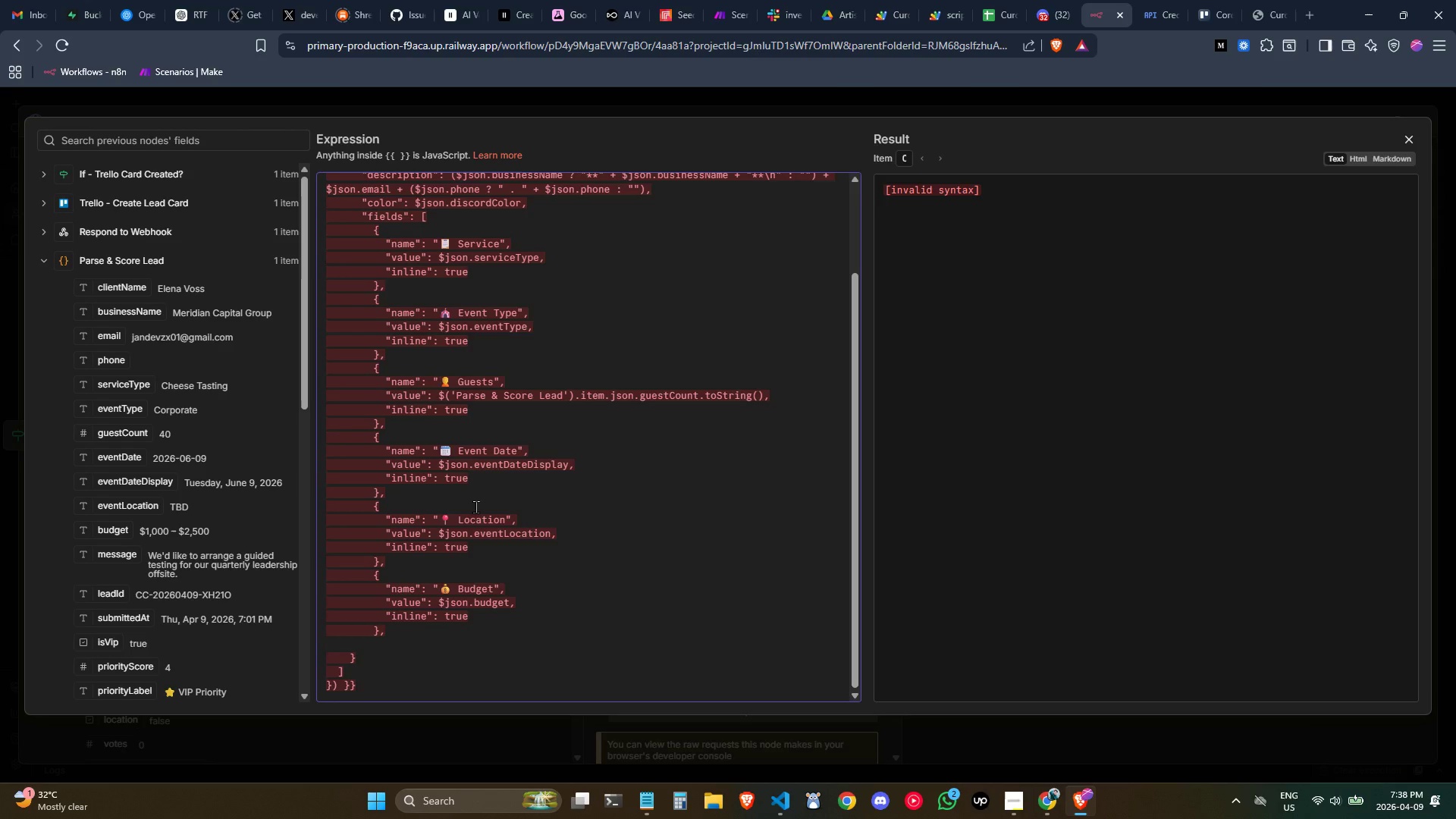 
key(Backspace)
 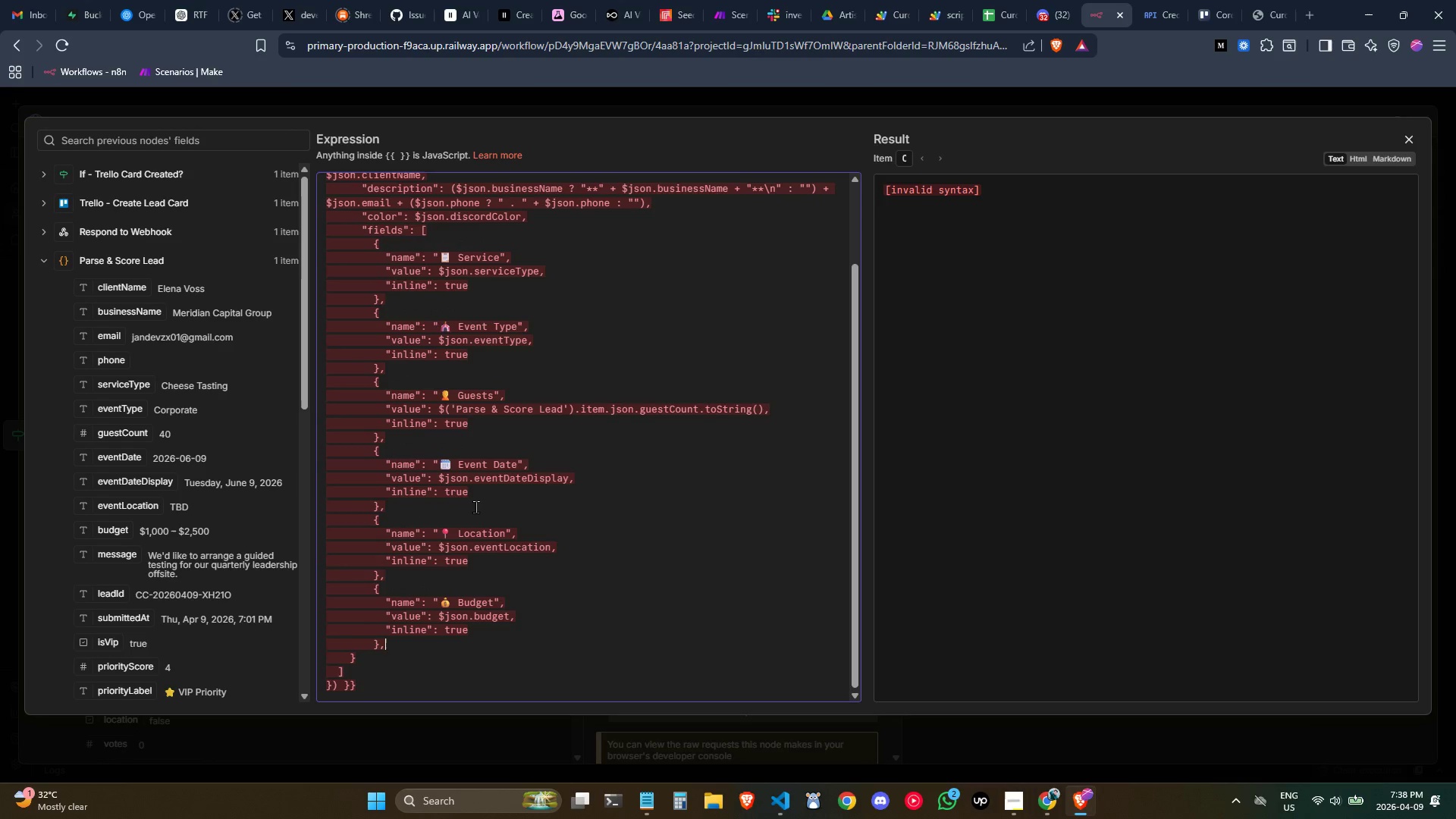 
key(Backspace)
 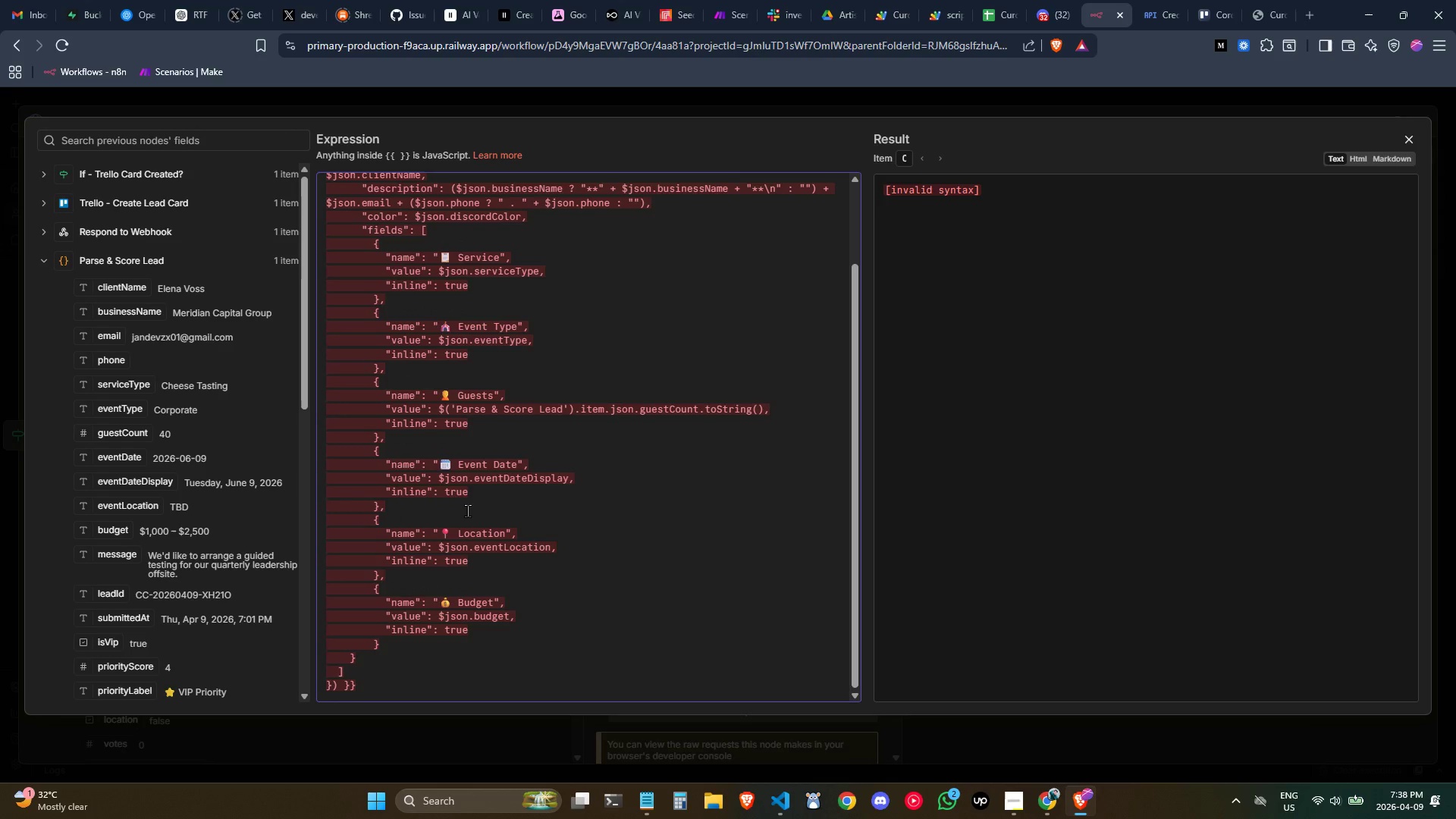 
scroll: coordinate [548, 557], scroll_direction: none, amount: 0.0
 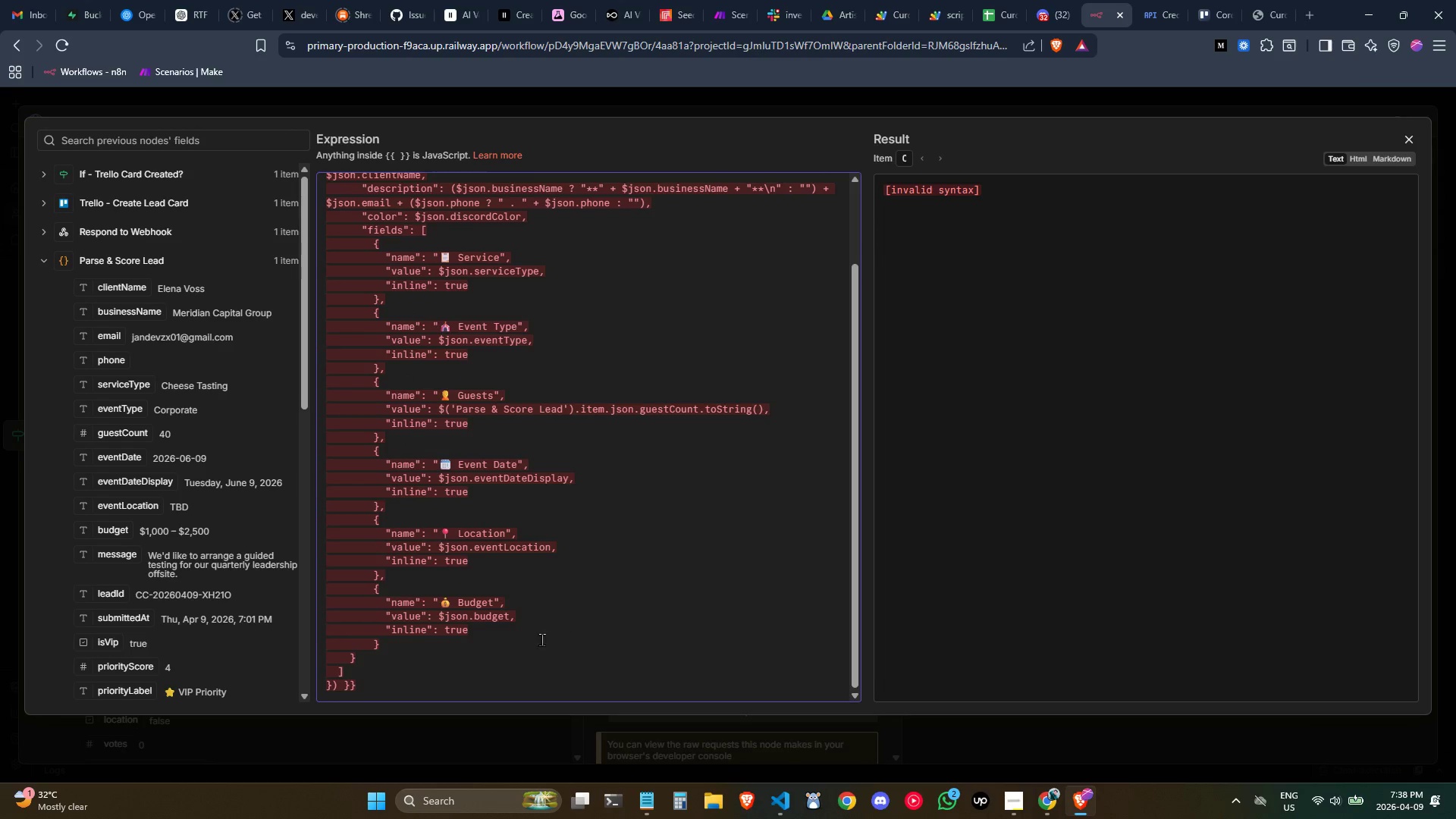 
left_click([526, 627])
 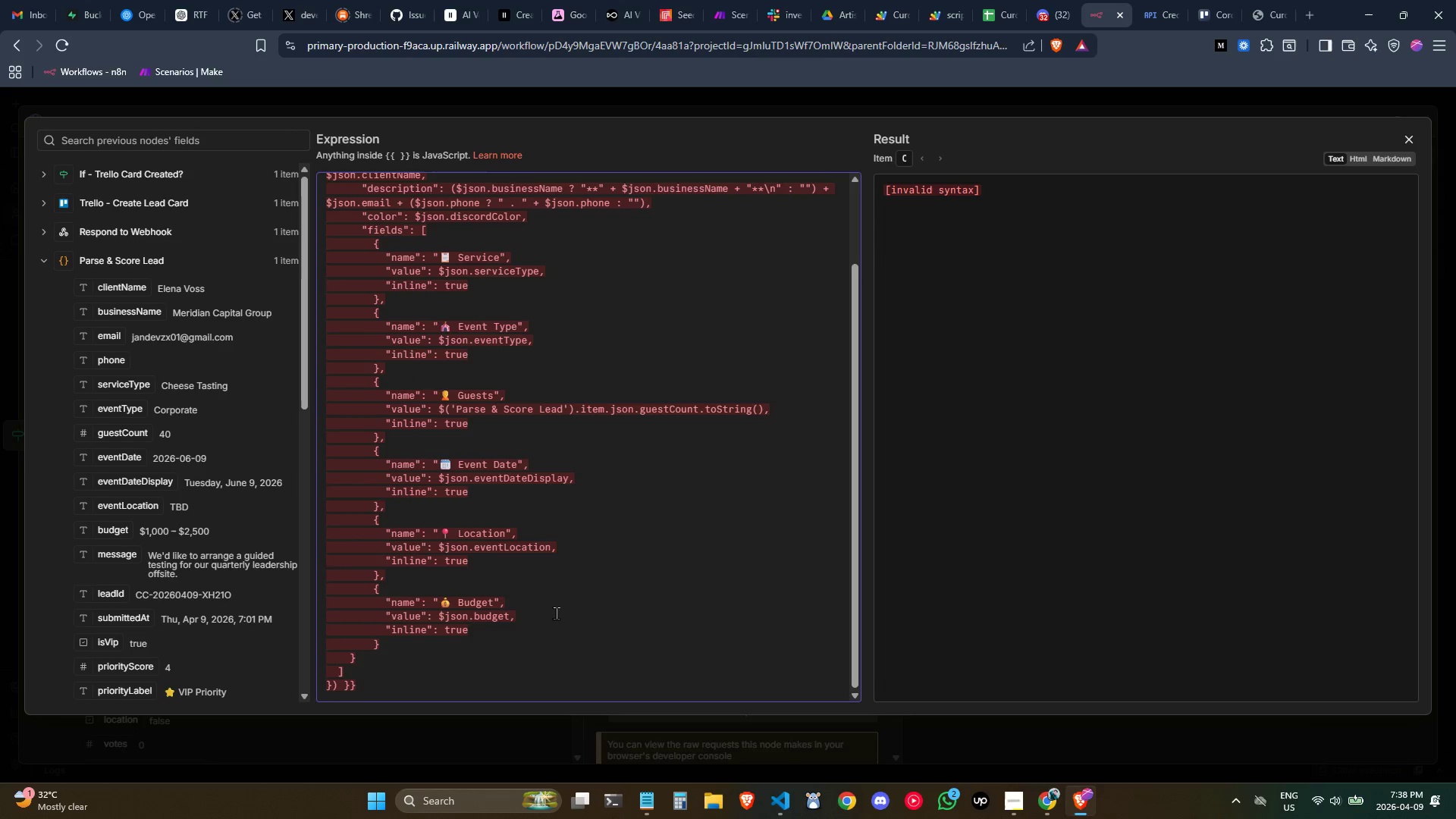 
left_click([556, 613])
 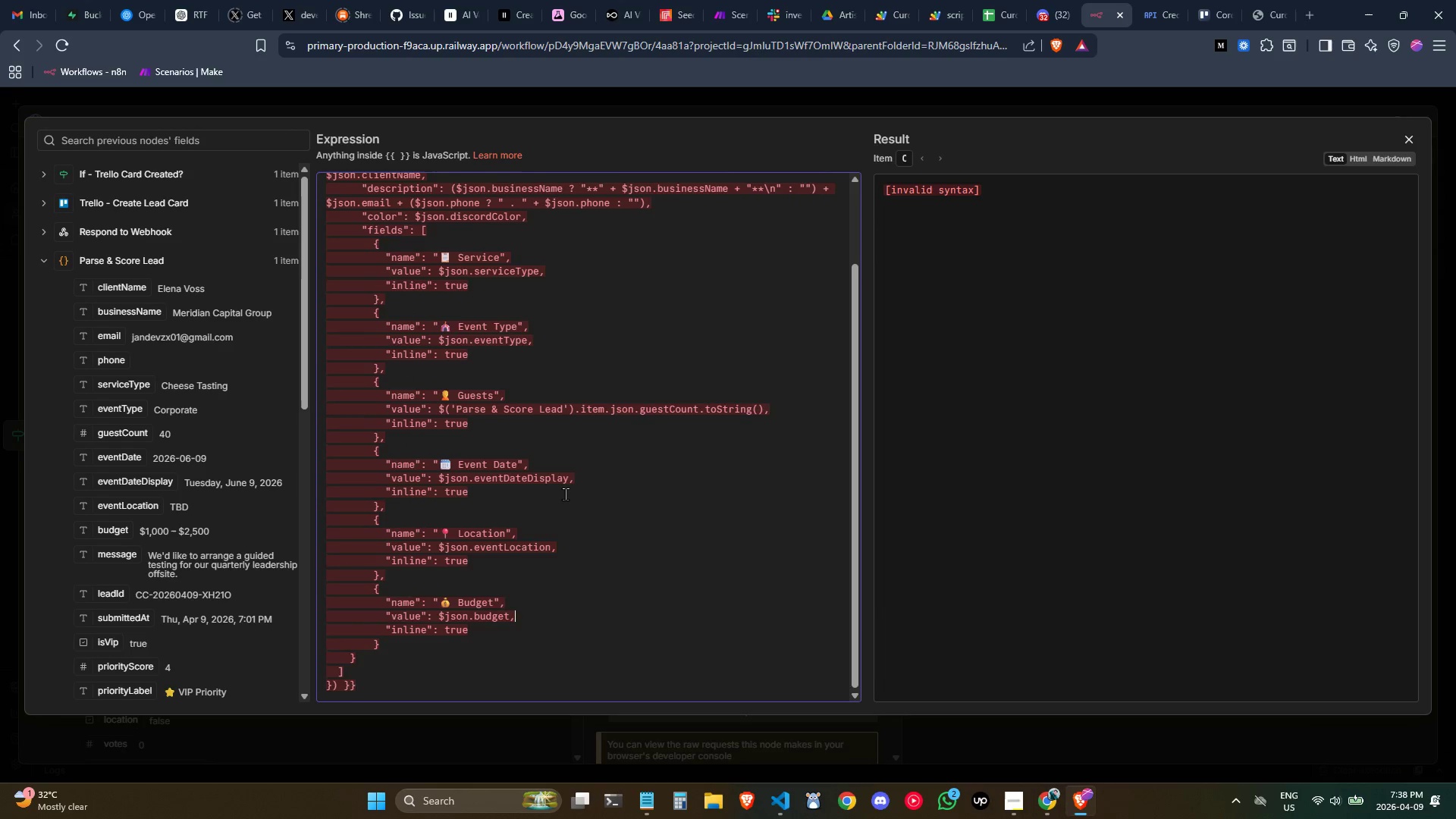 
scroll: coordinate [566, 483], scroll_direction: up, amount: 5.0
 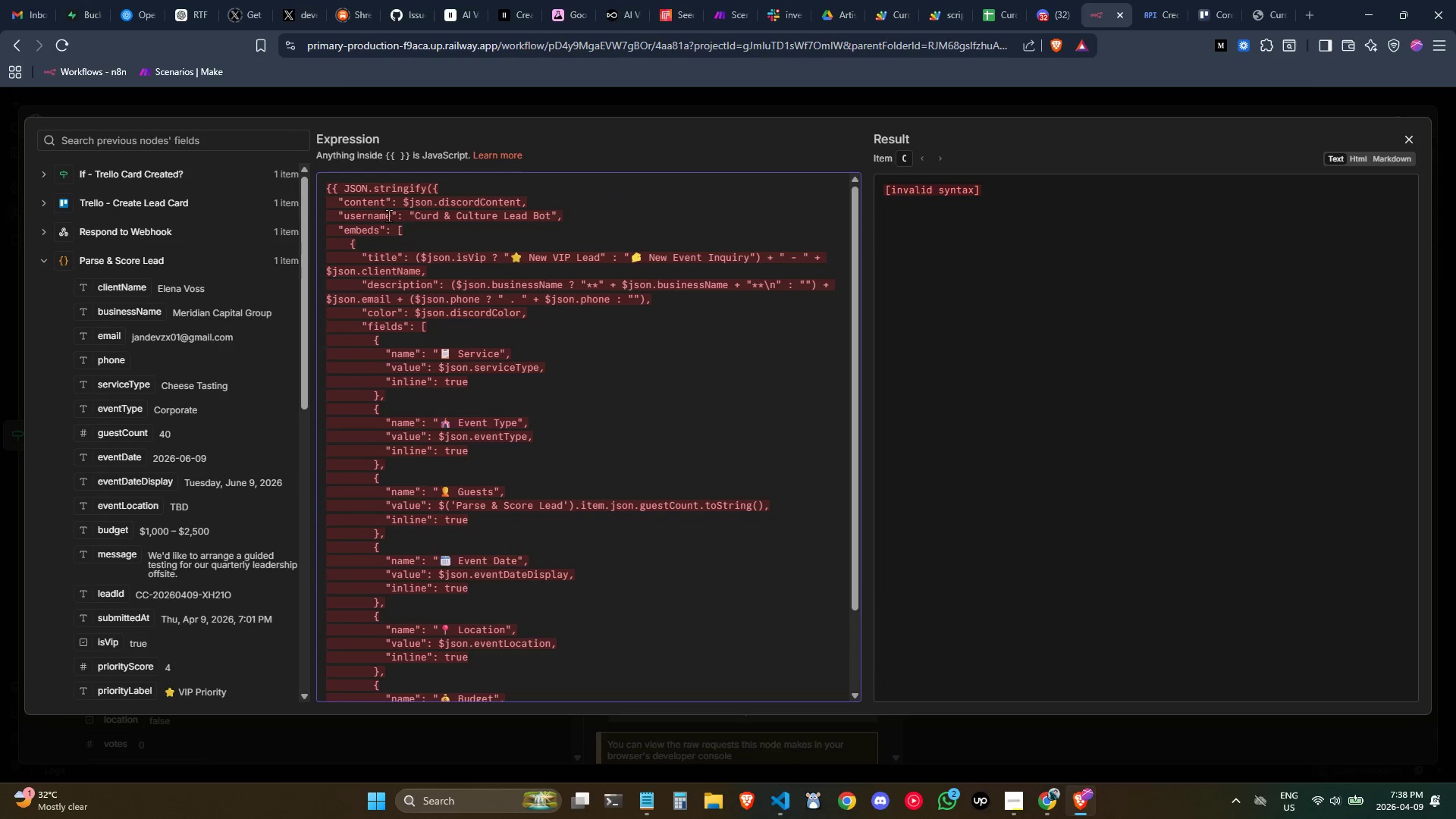 
left_click([373, 201])
 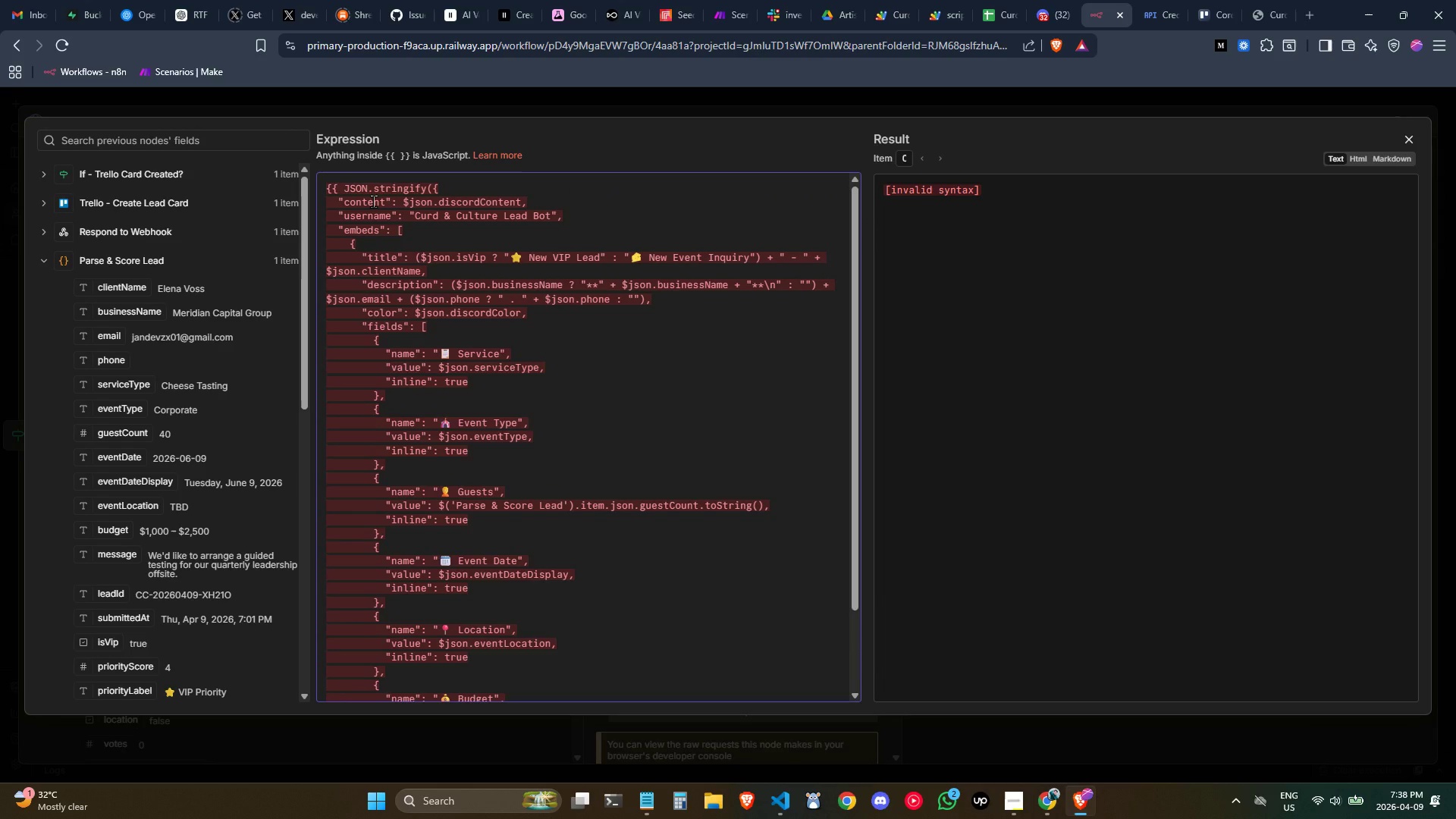 
key(Control+ControlLeft)
 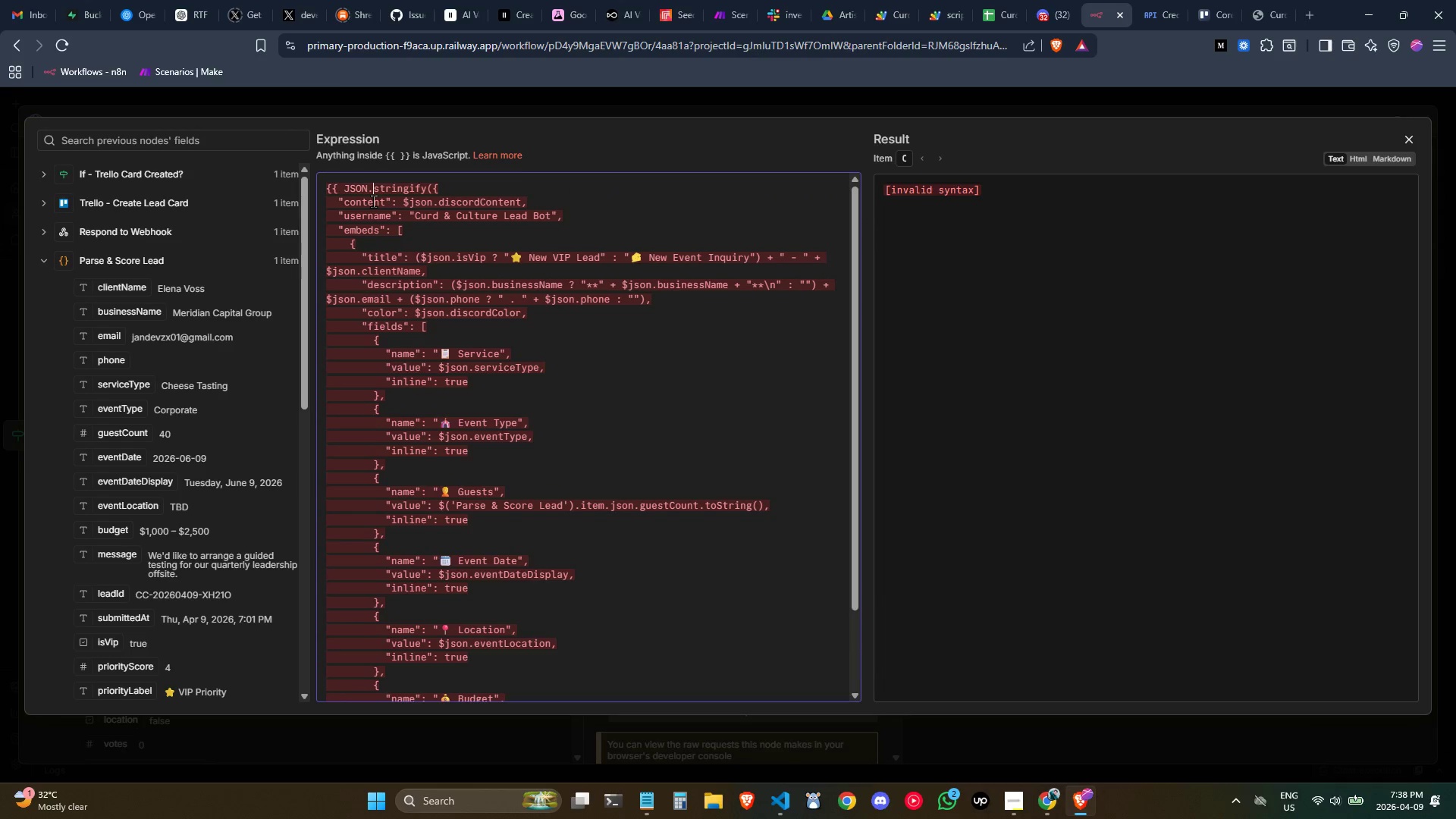 
key(ArrowUp)
 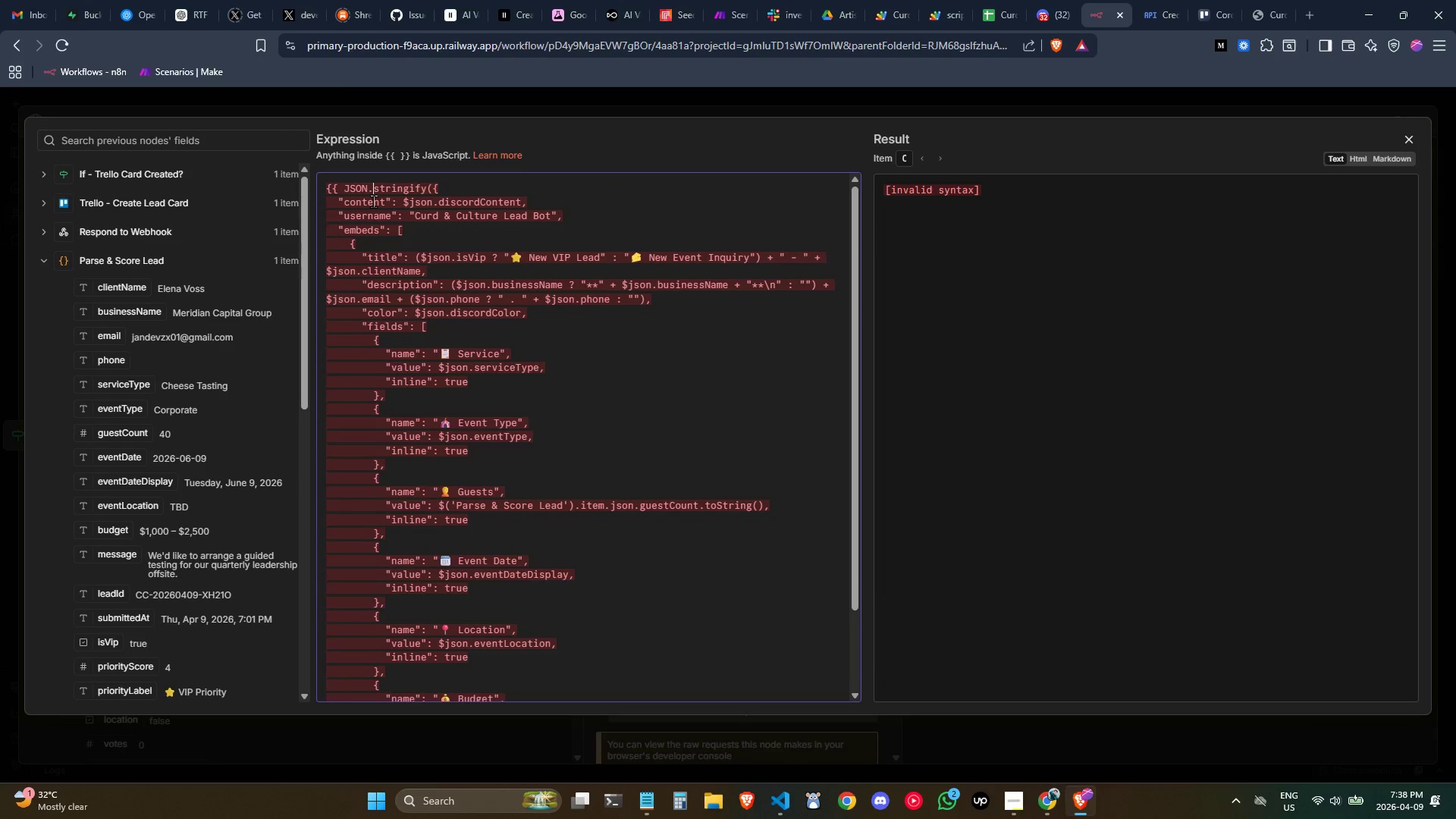 
key(Control+ArrowUp)
 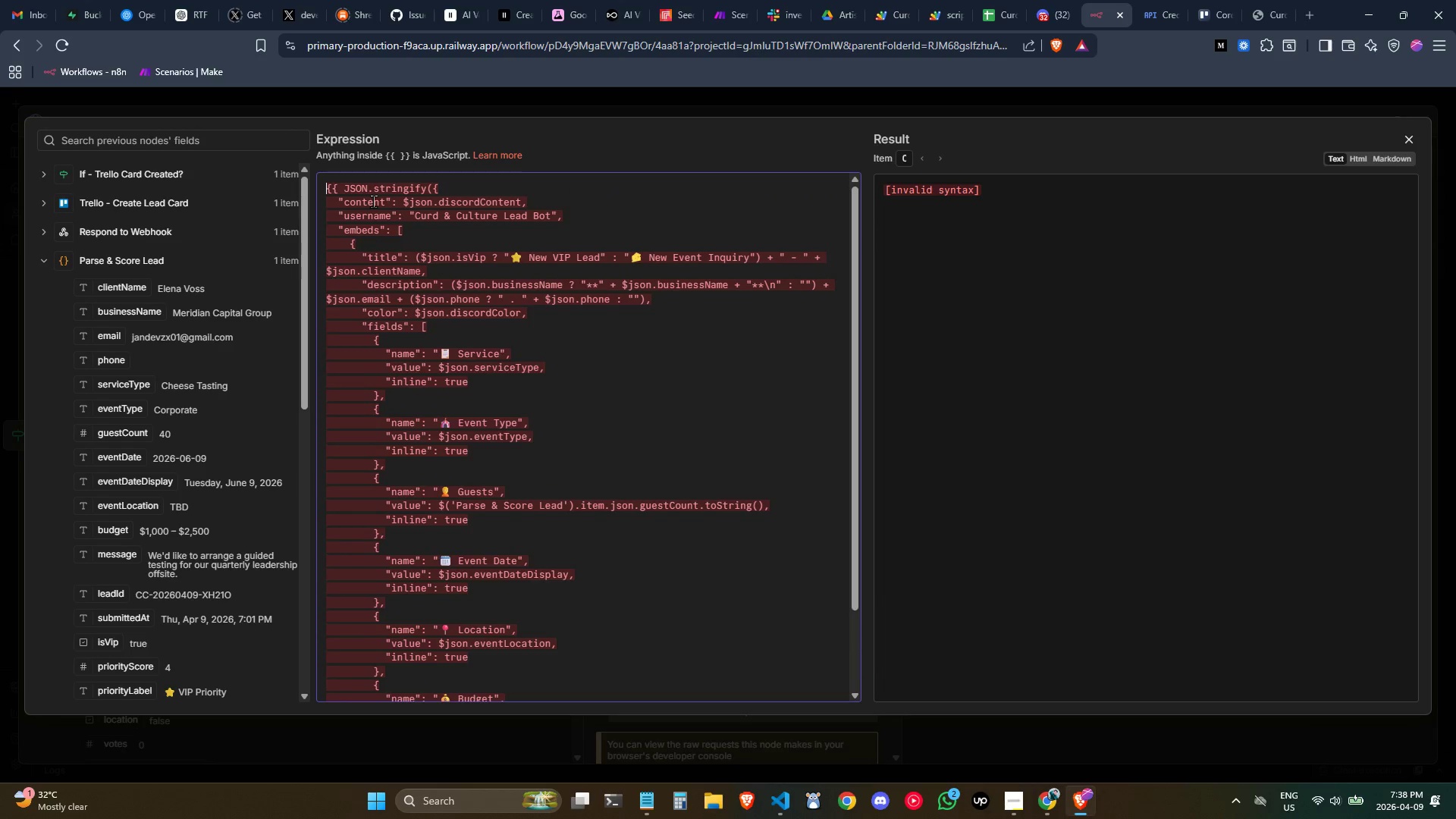 
key(Control+ArrowUp)
 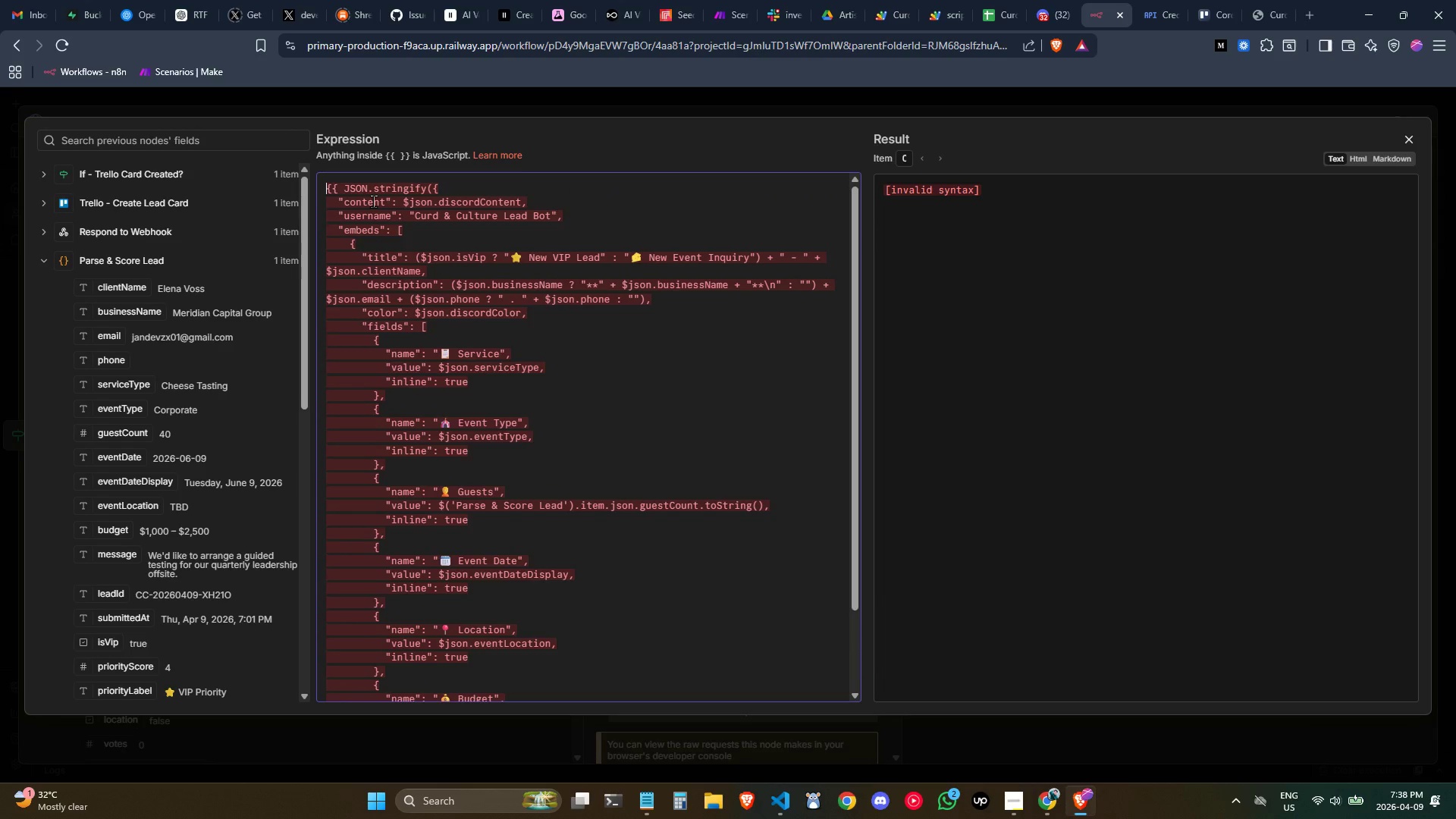 
key(Control+ArrowLeft)
 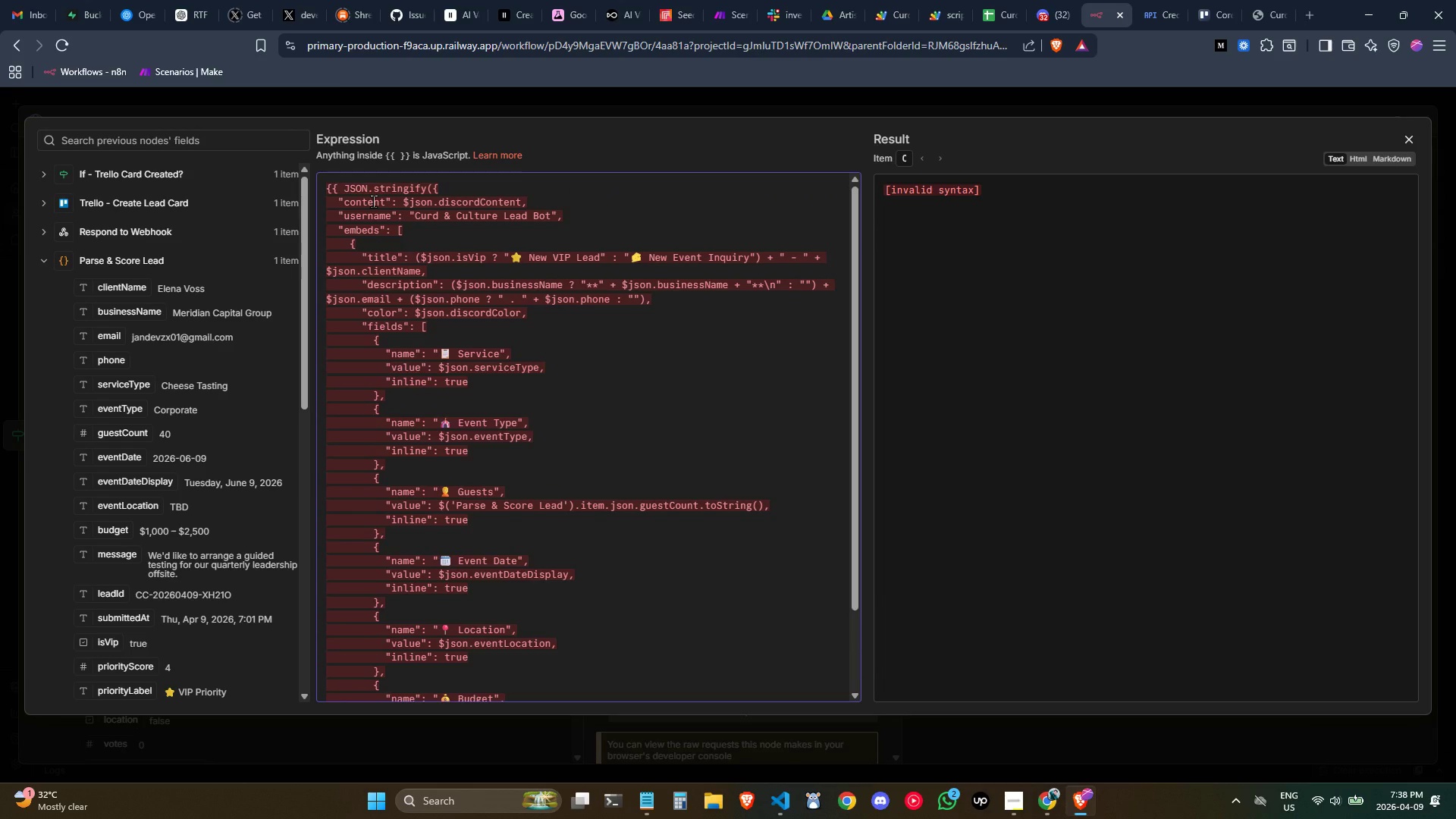 
key(Control+Backslash)
 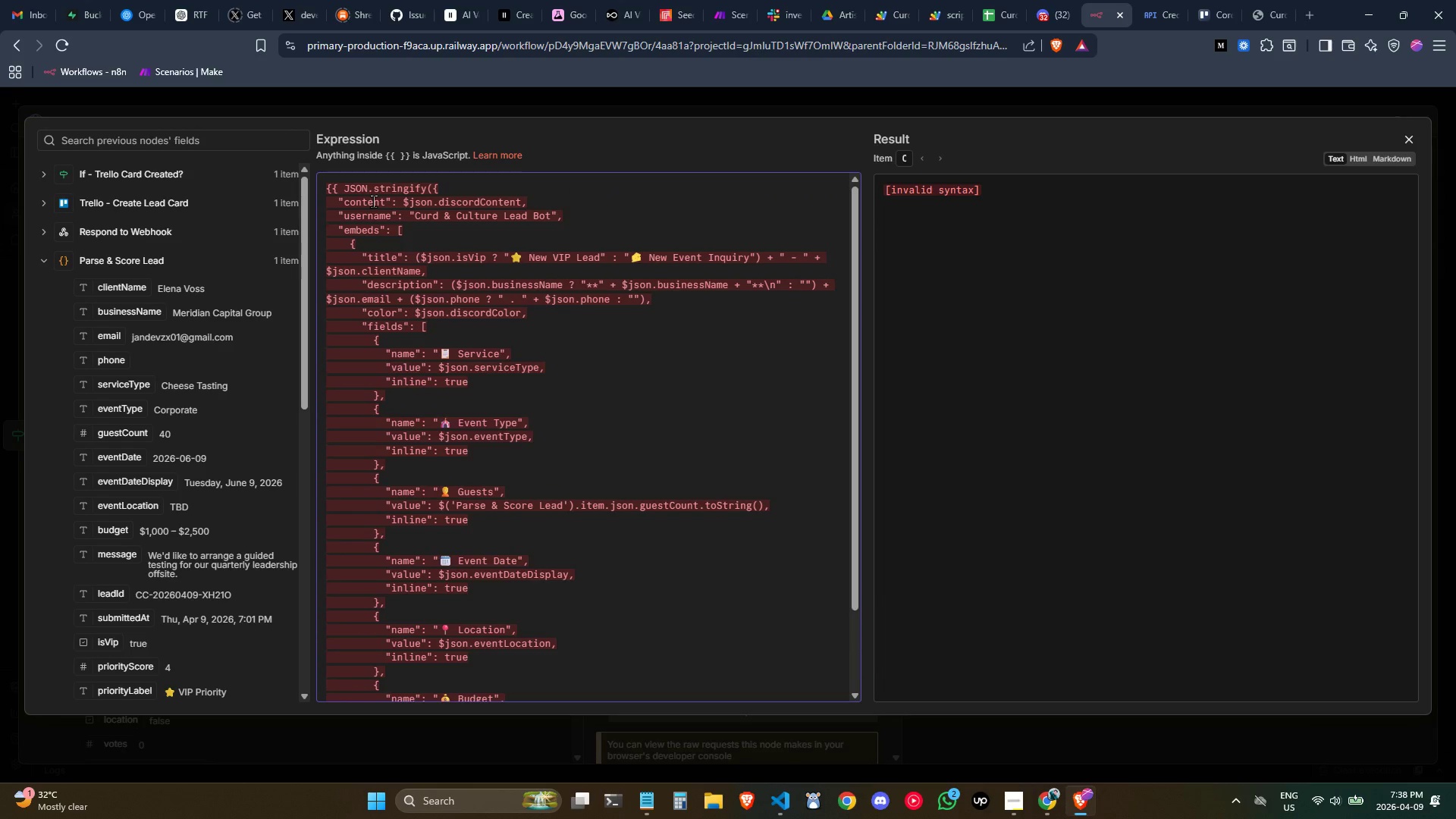 
key(Backspace)
 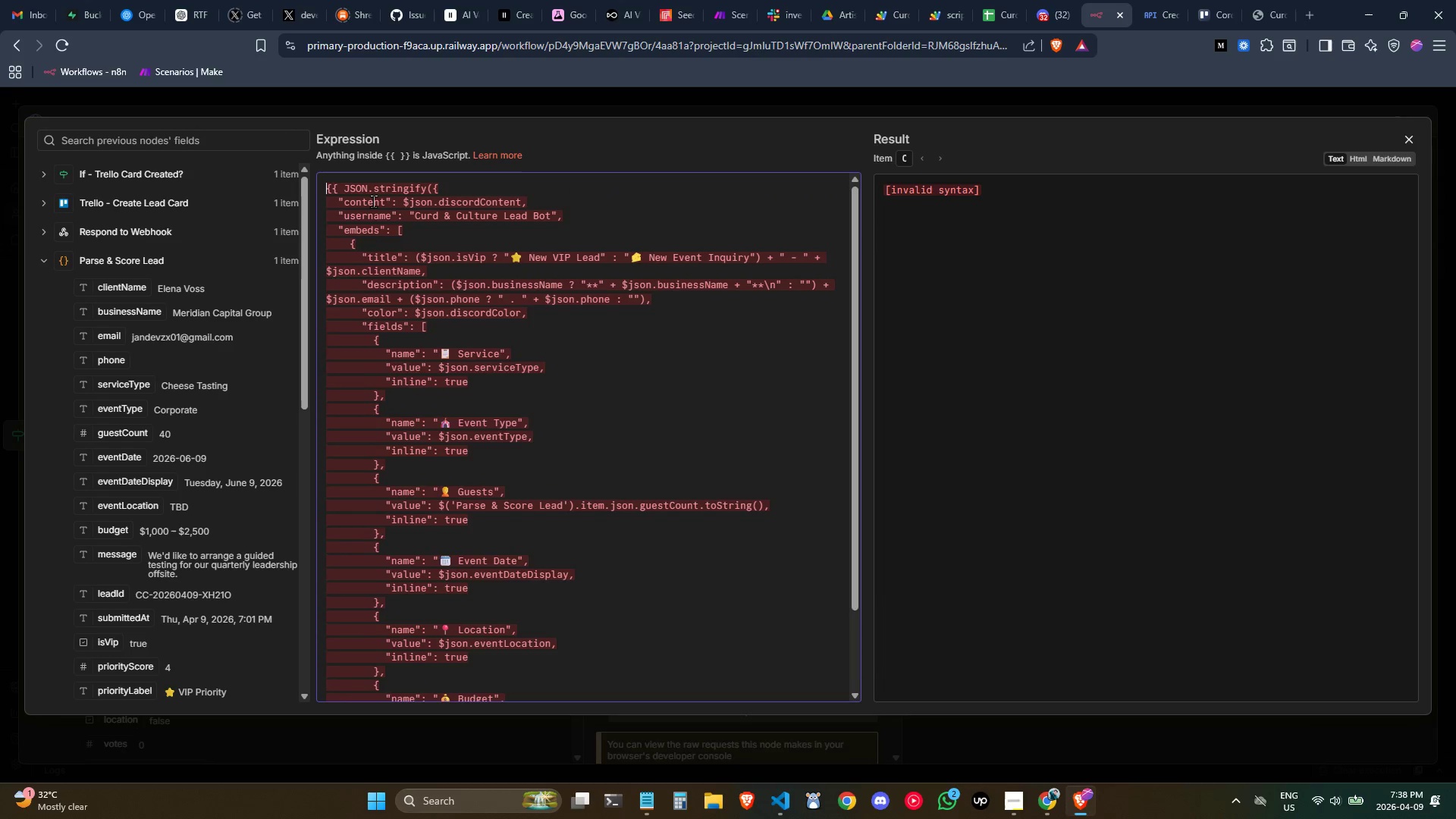 
key(Backspace)
 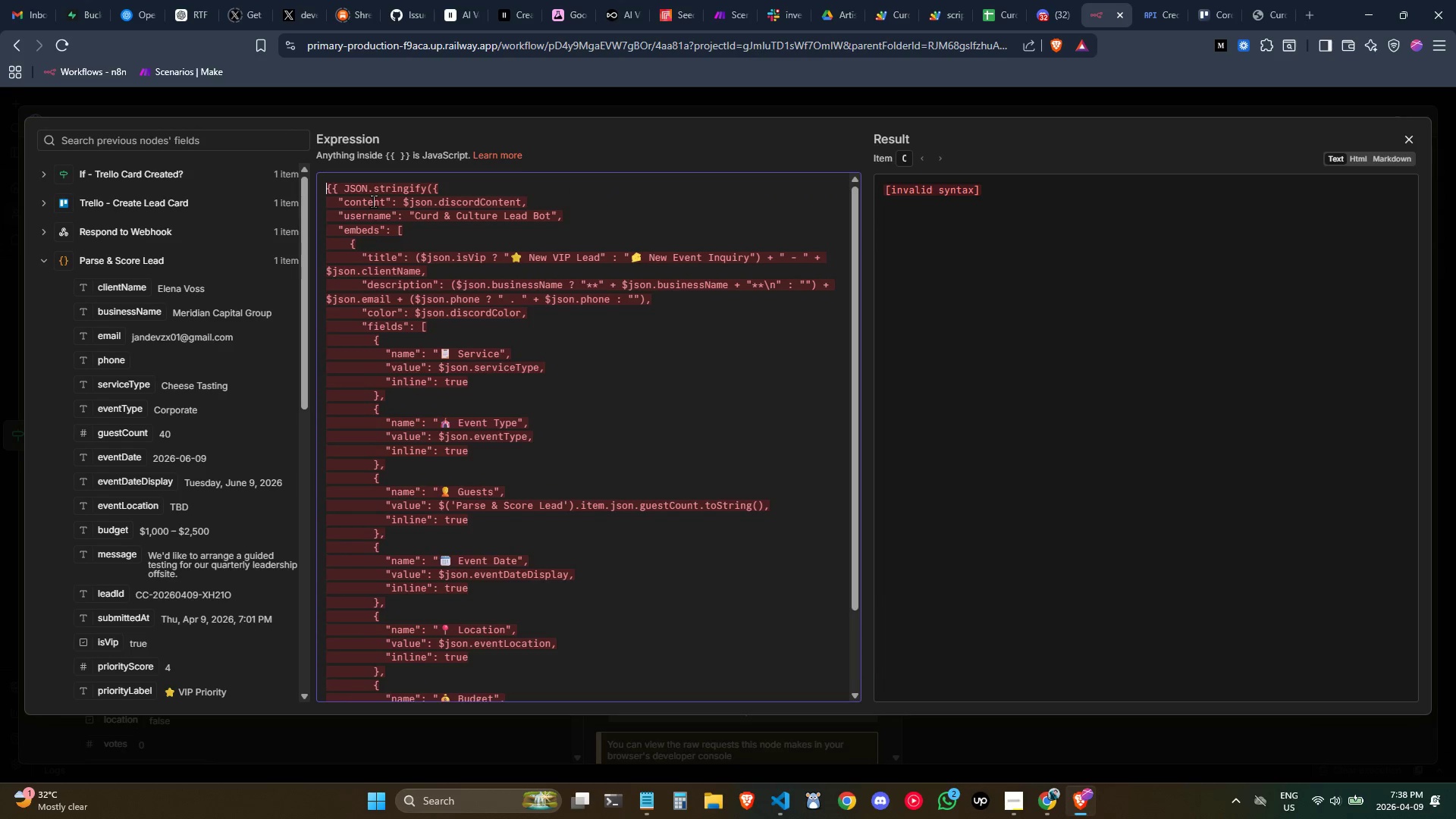 
key(Backspace)
 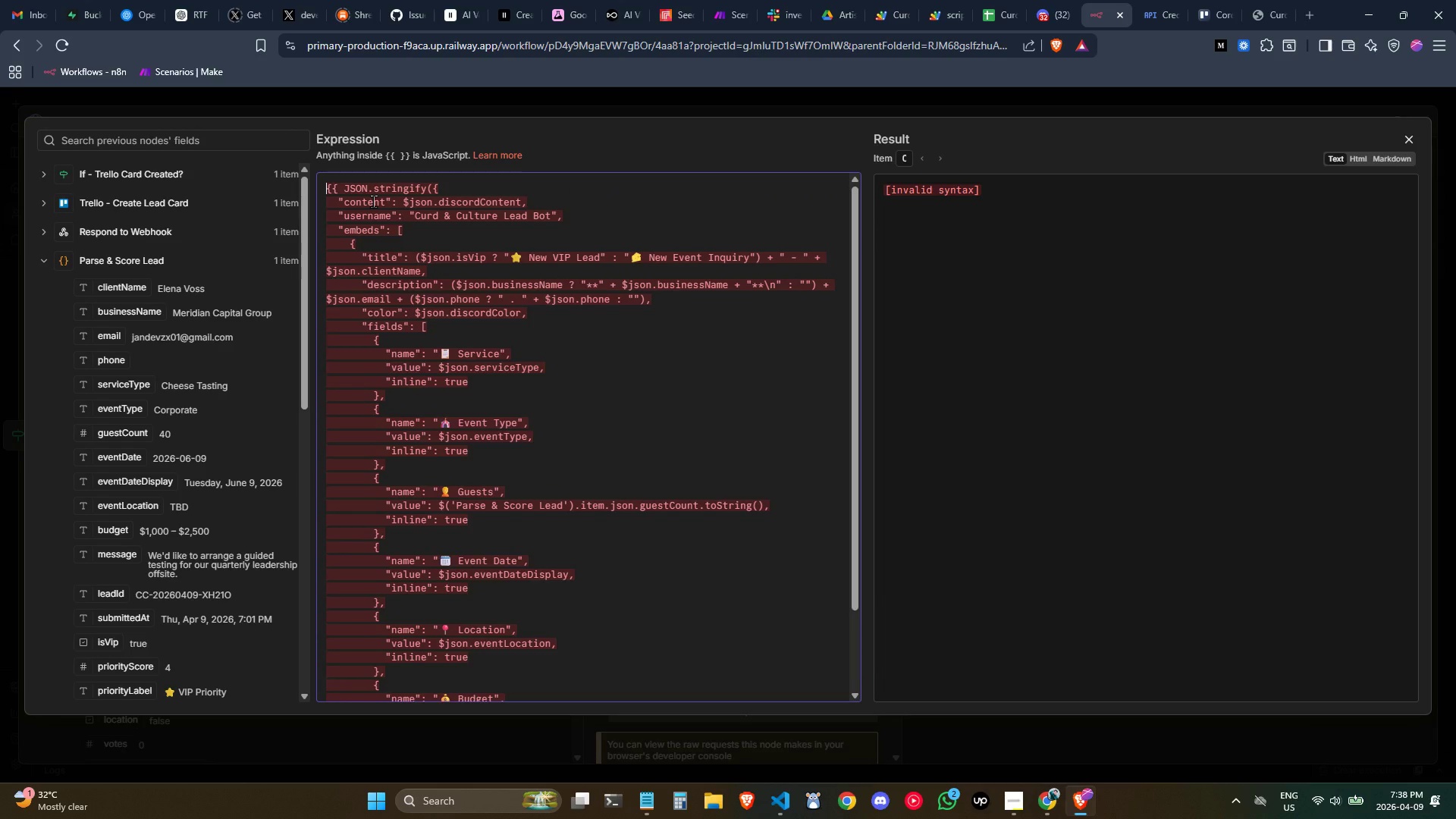 
key(Backspace)
 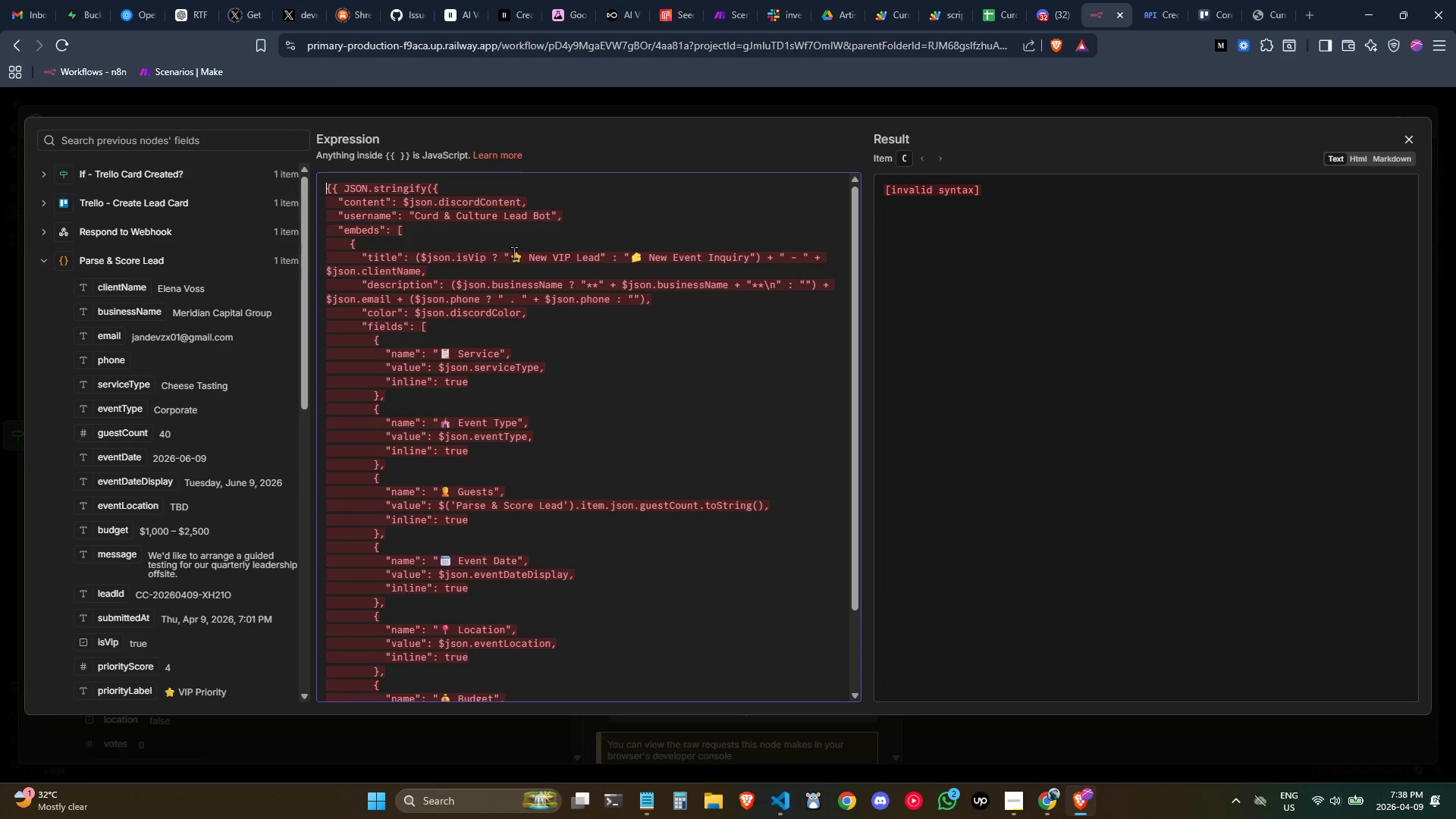 
key(Alt+AltLeft)
 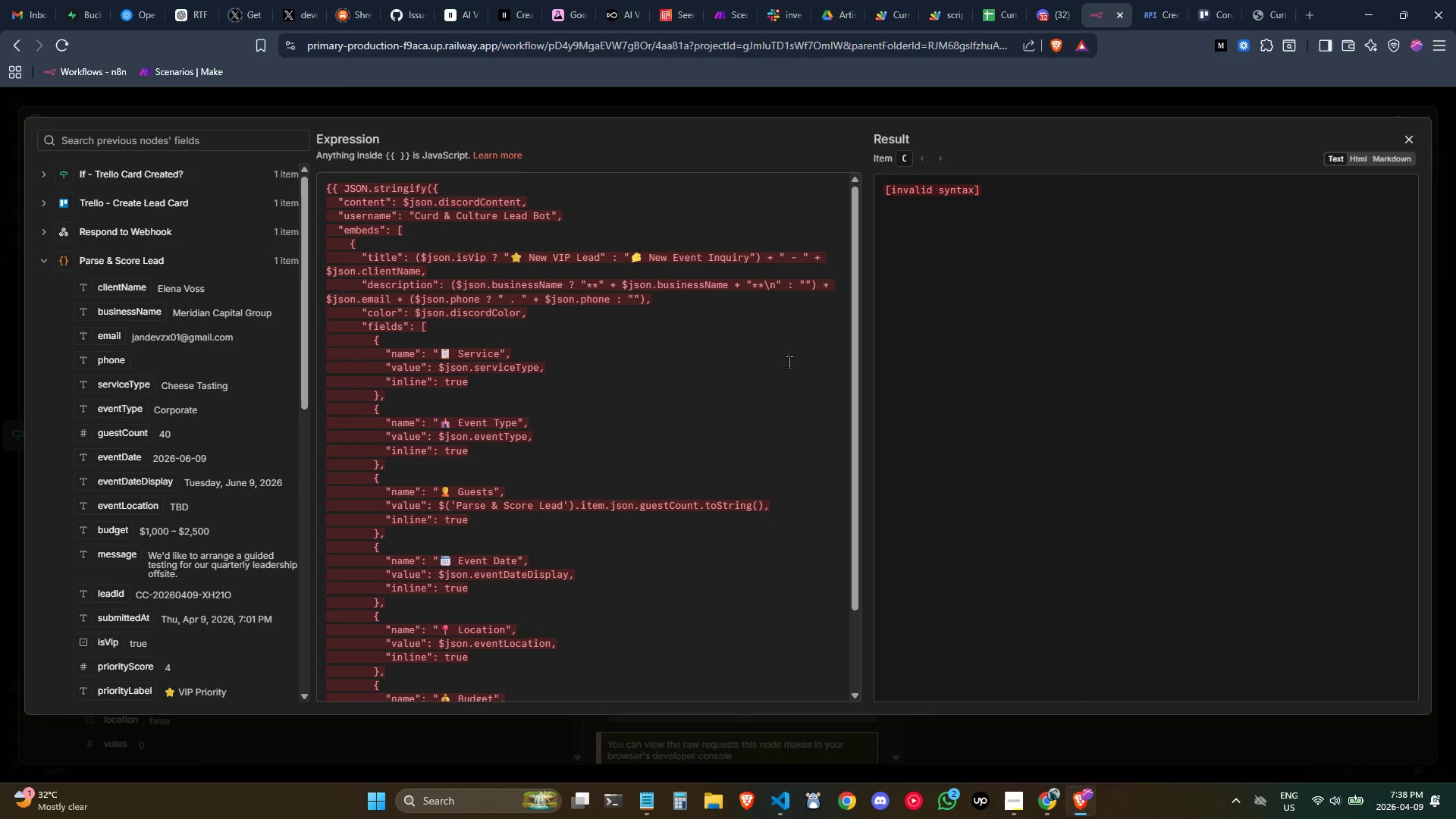 
key(Alt+Tab)
 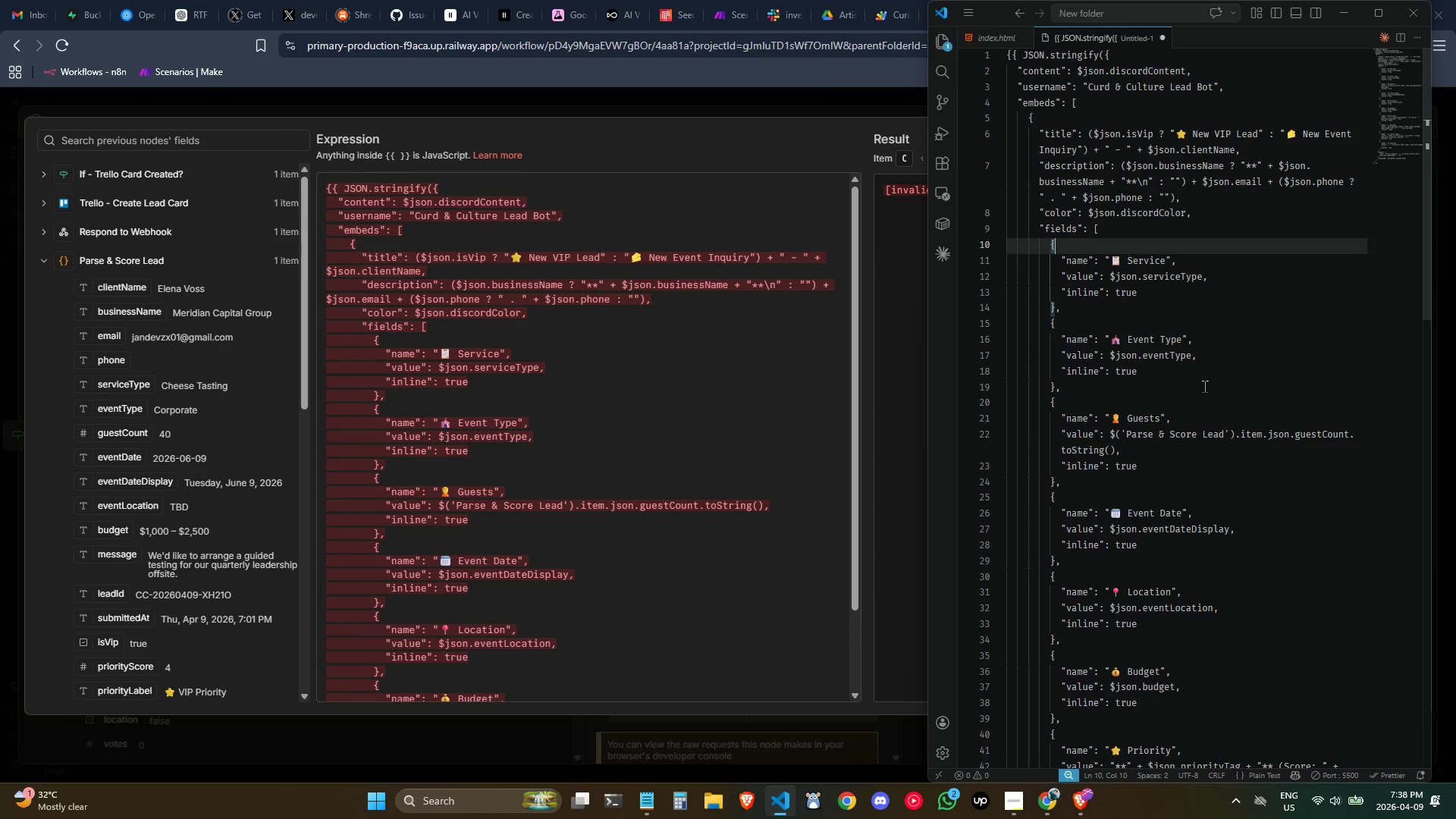 
left_click([1204, 385])
 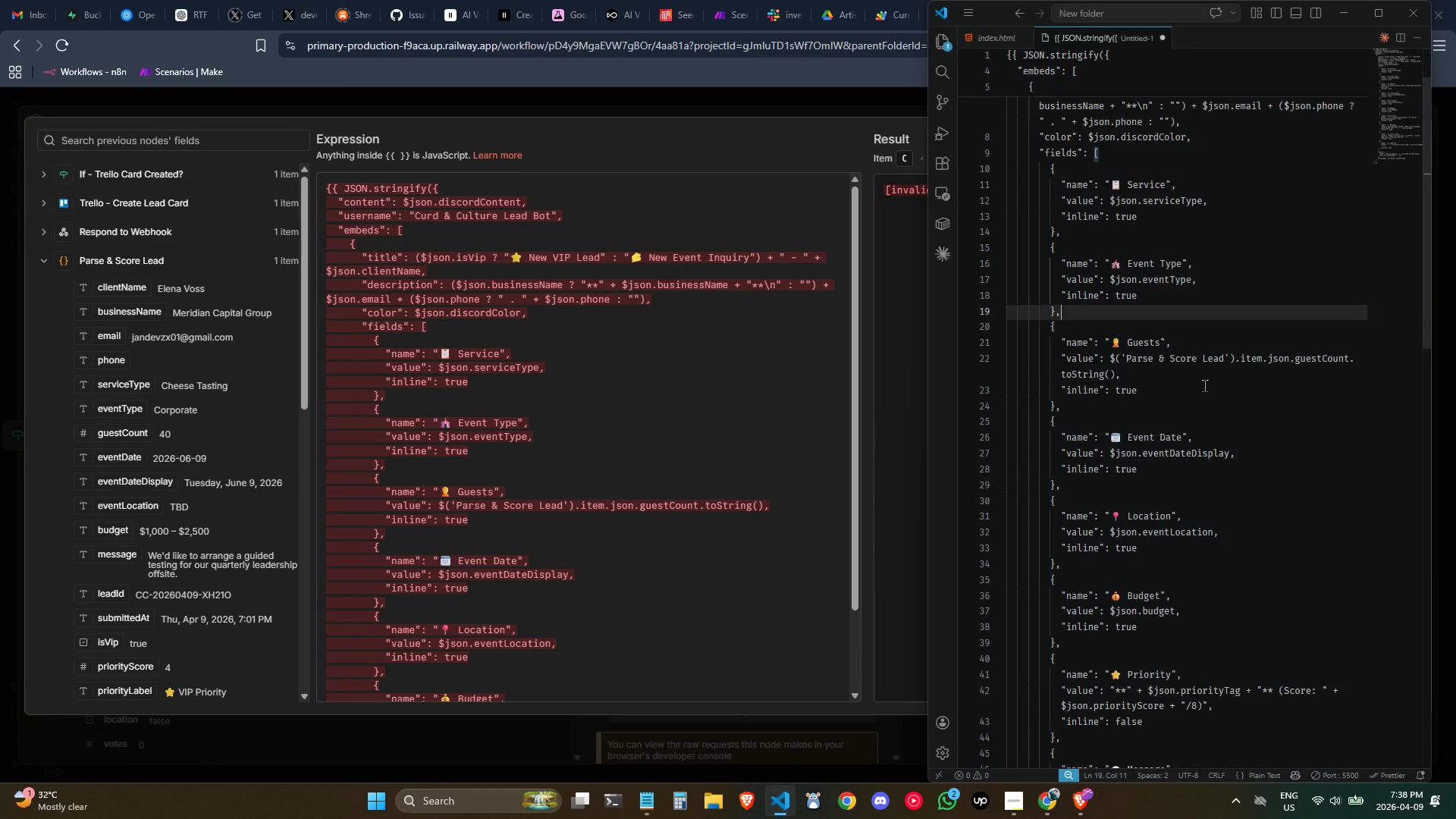 
scroll: coordinate [1262, 476], scroll_direction: down, amount: 19.0
 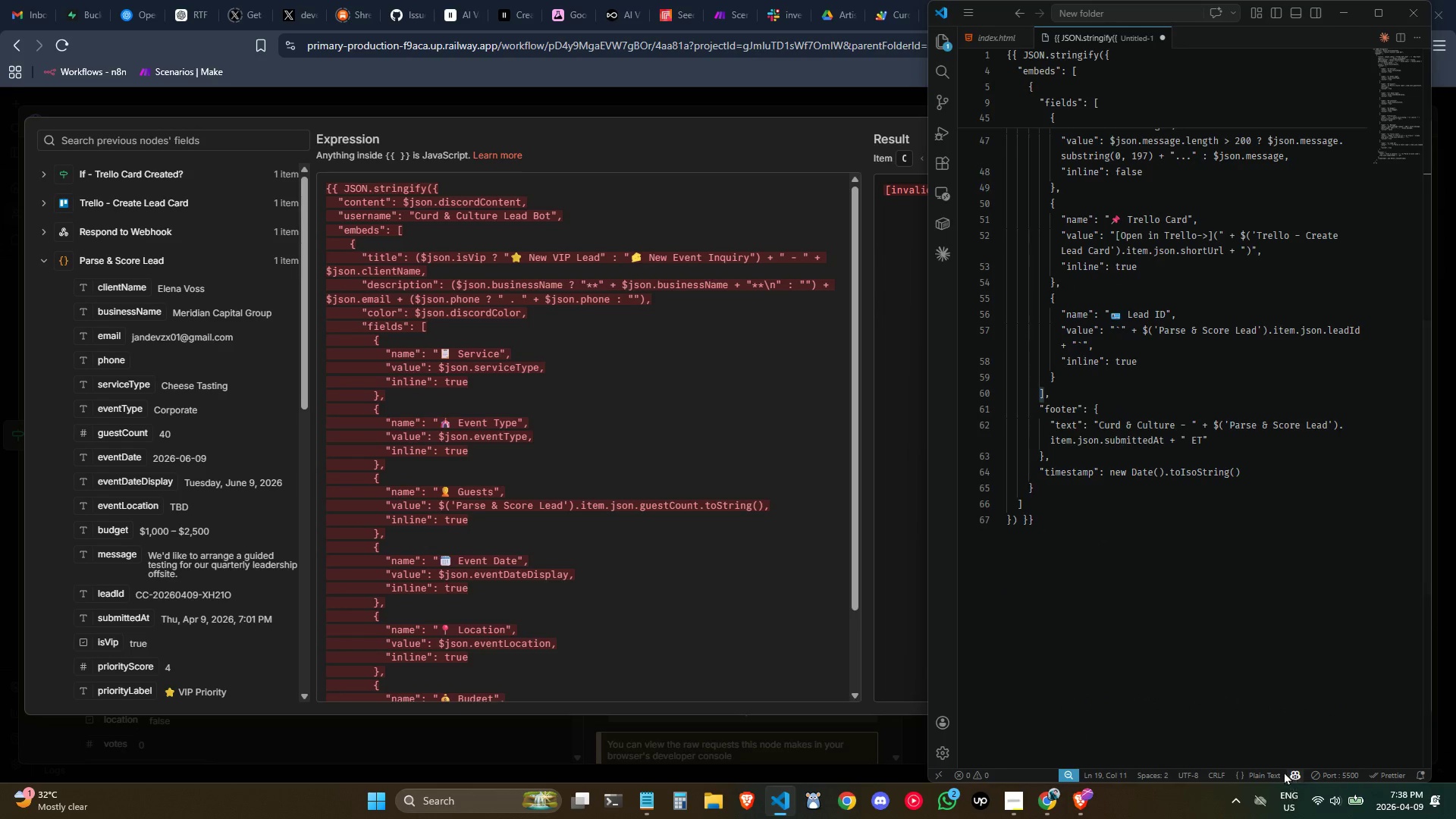 
left_click([1266, 774])
 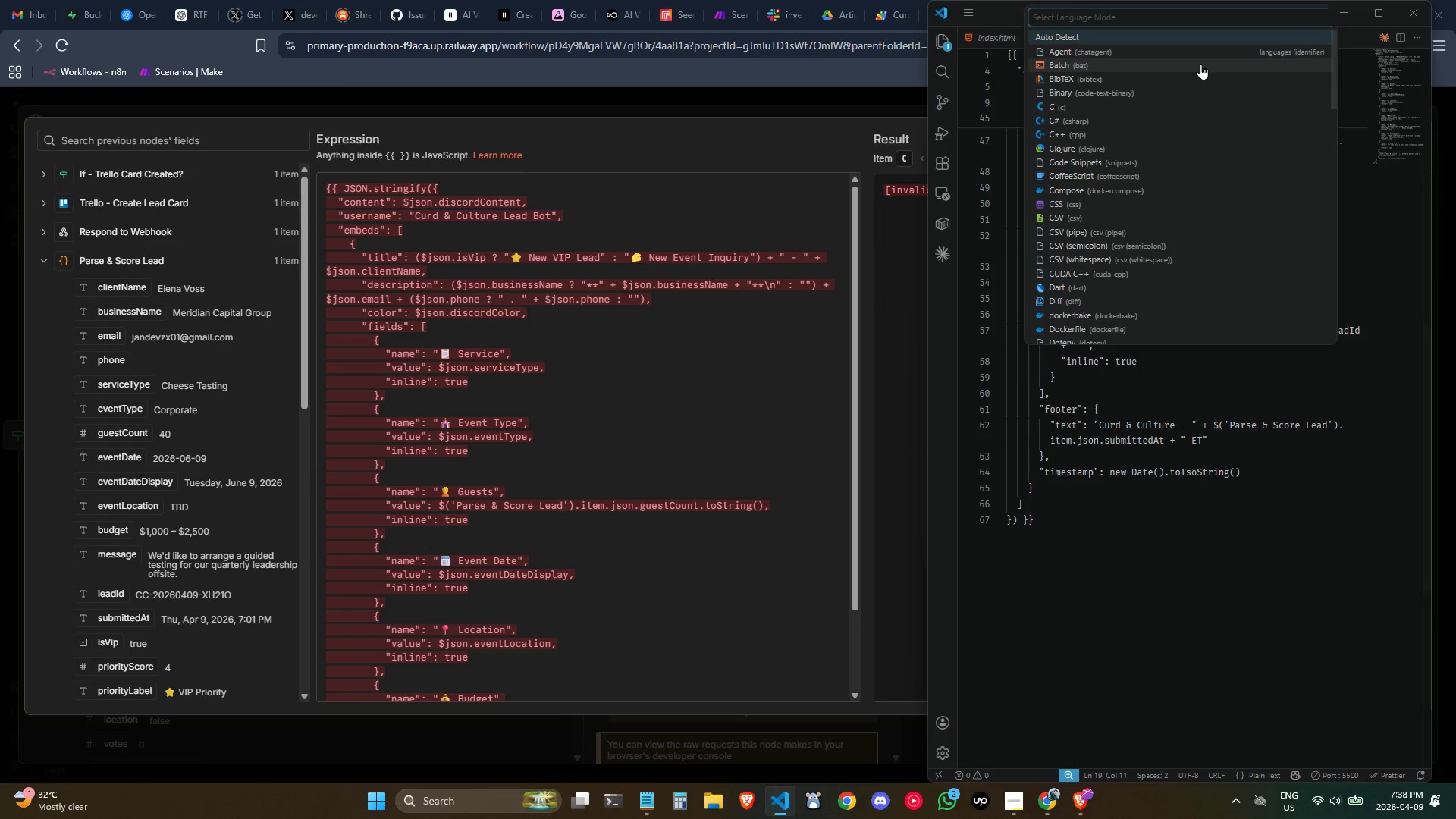 
type(json)
 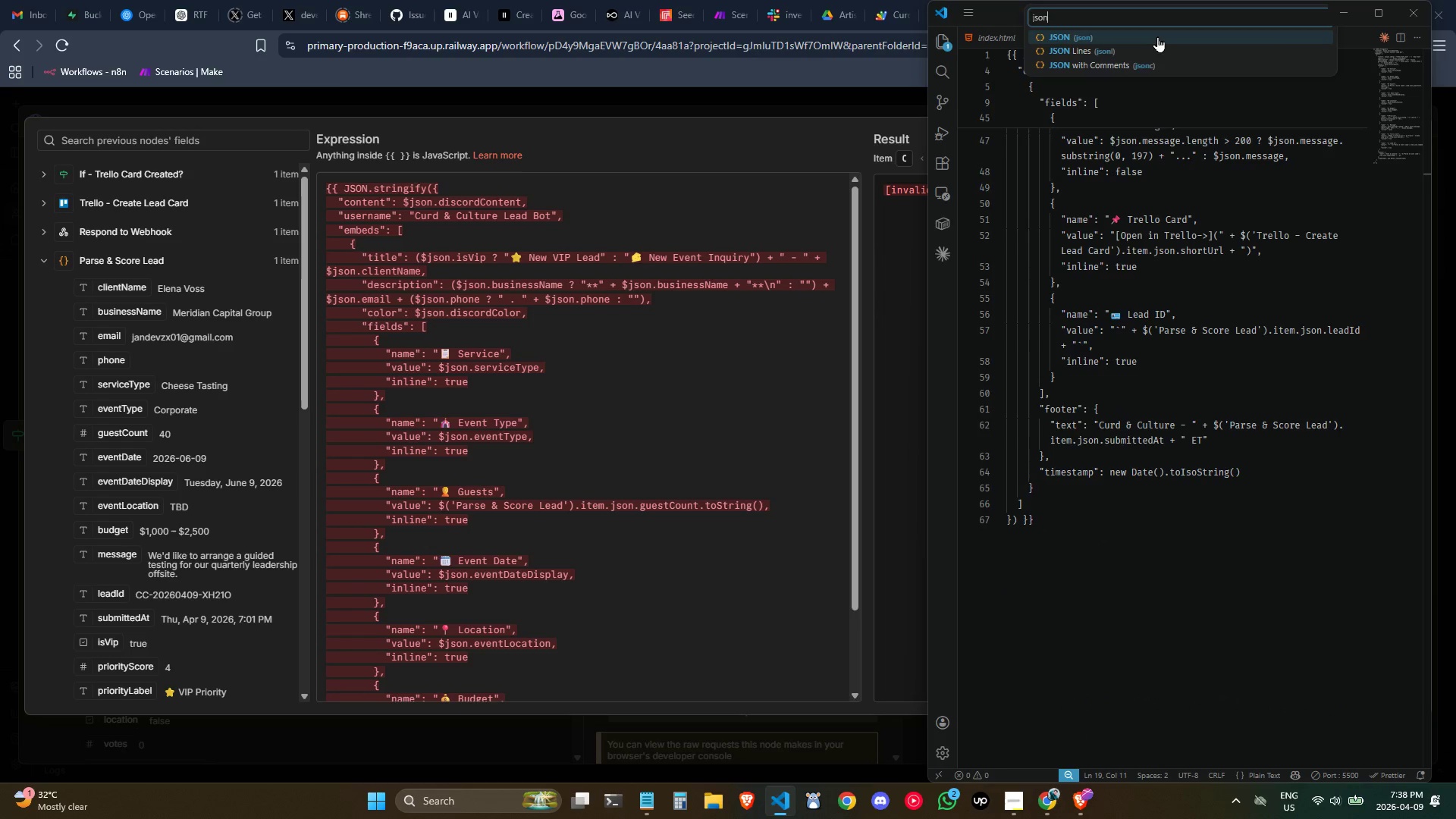 
left_click([1157, 36])
 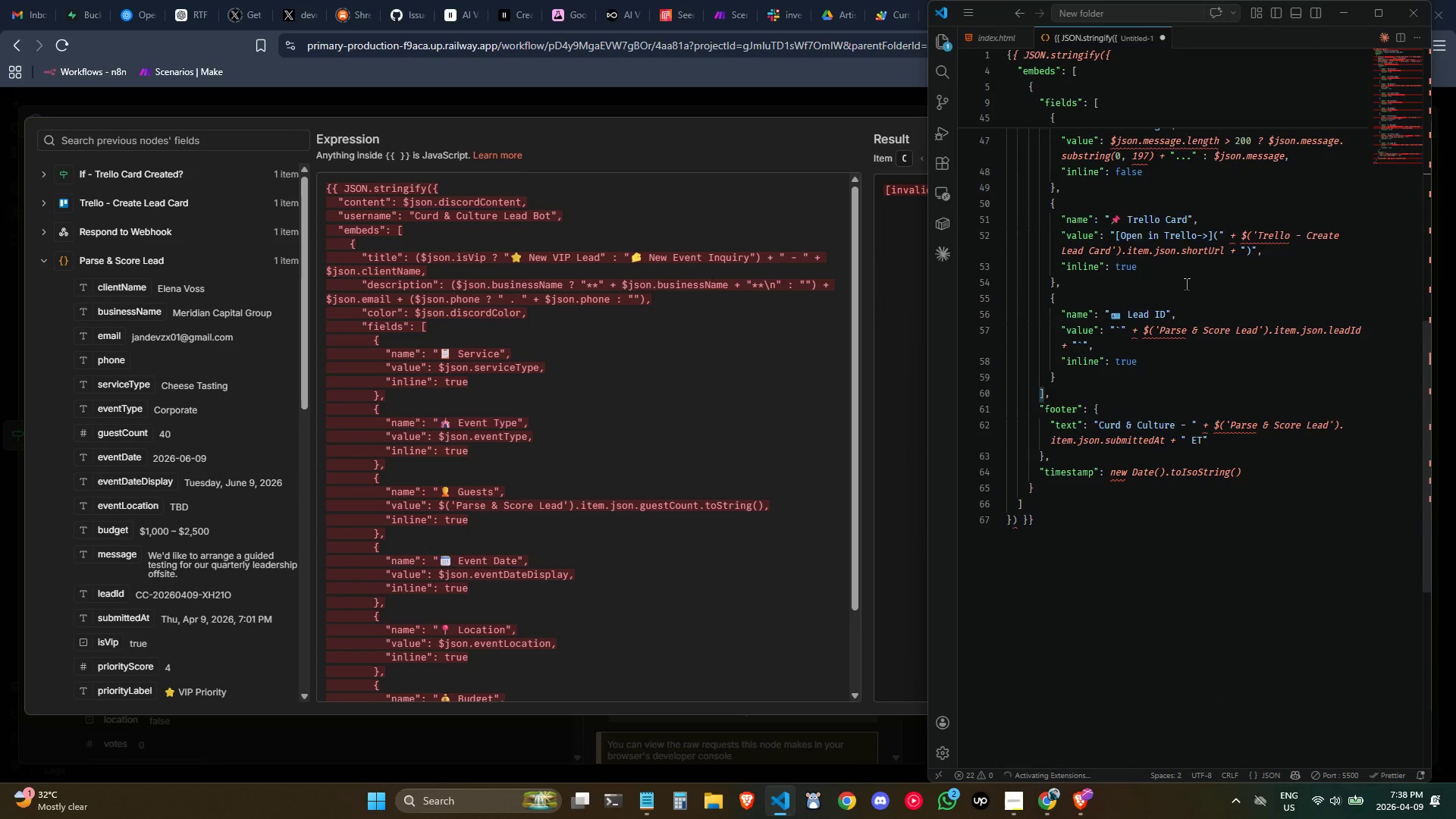 
scroll: coordinate [1187, 285], scroll_direction: up, amount: 10.0
 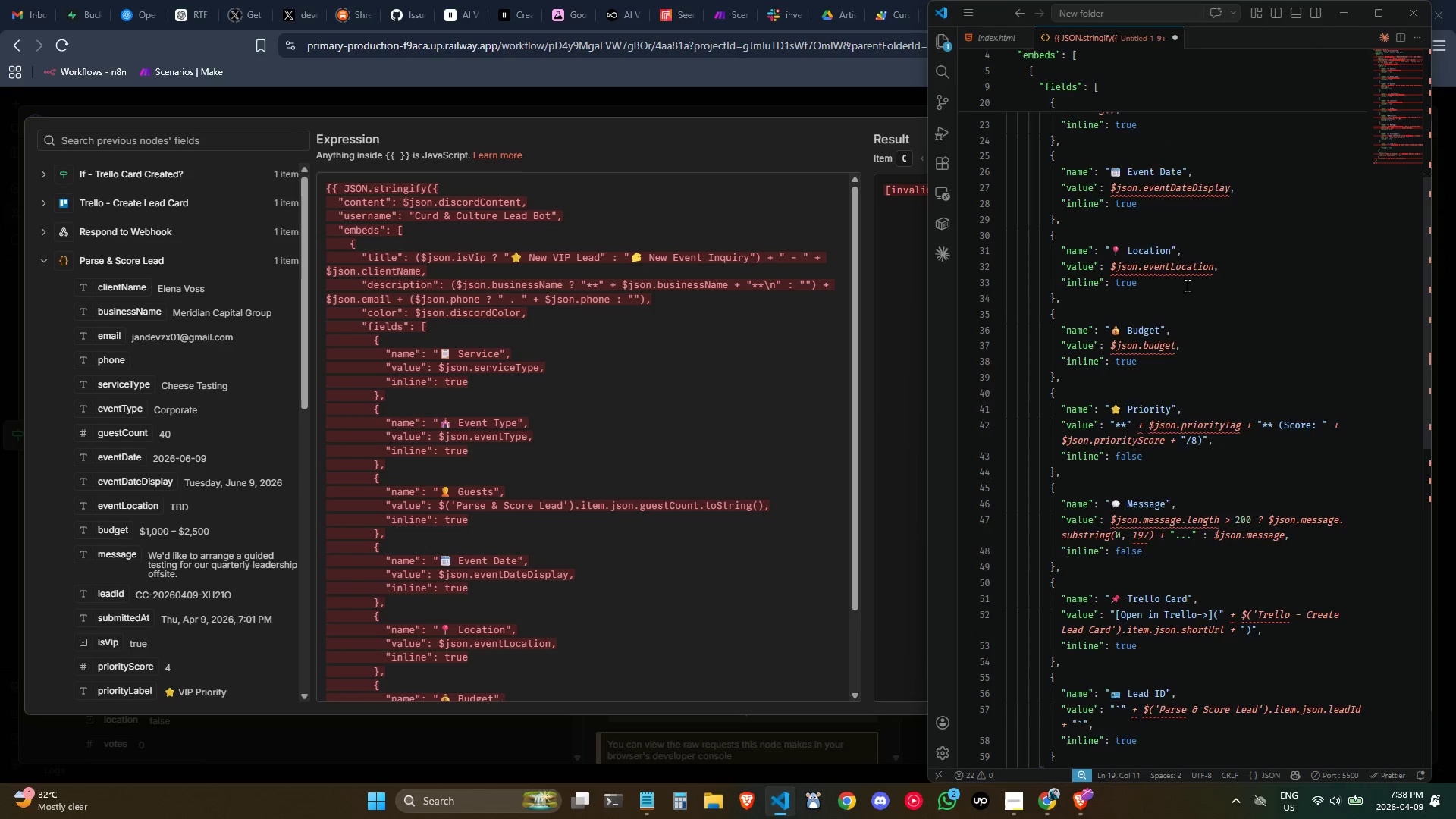 
scroll: coordinate [1200, 291], scroll_direction: down, amount: 10.0
 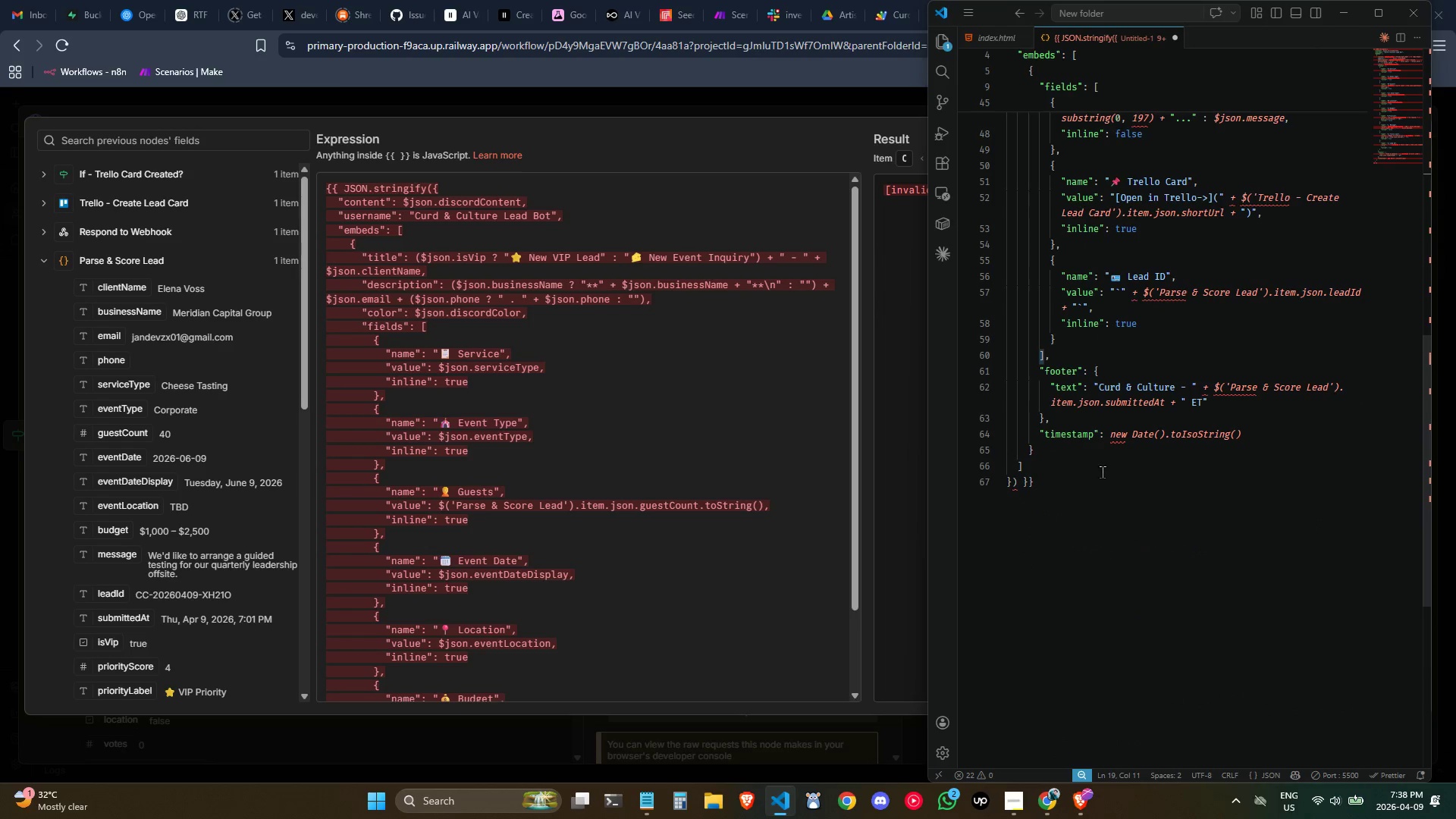 
left_click([1097, 472])
 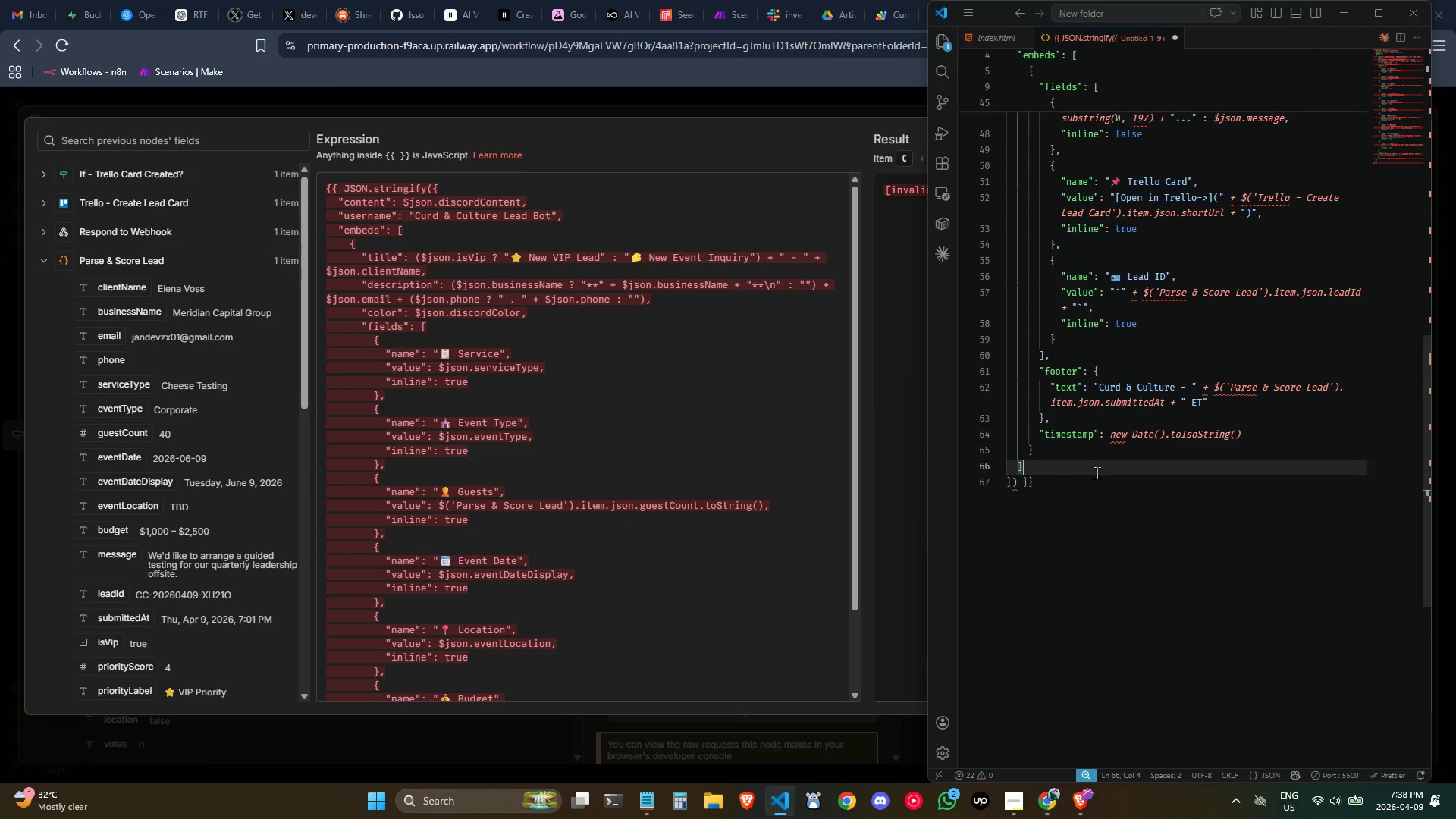 
scroll: coordinate [1100, 472], scroll_direction: up, amount: 32.0
 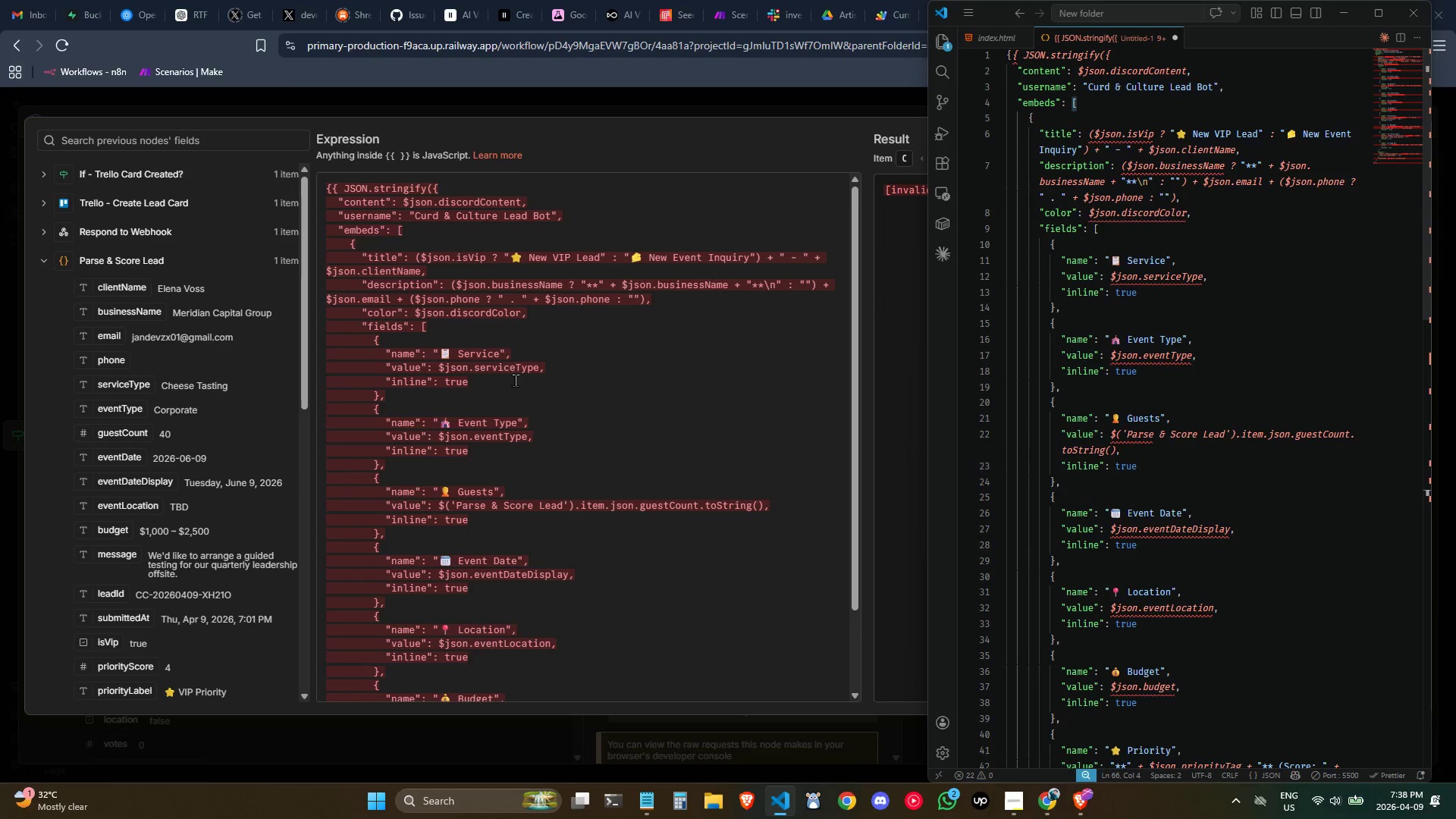 
scroll: coordinate [529, 395], scroll_direction: down, amount: 14.0
 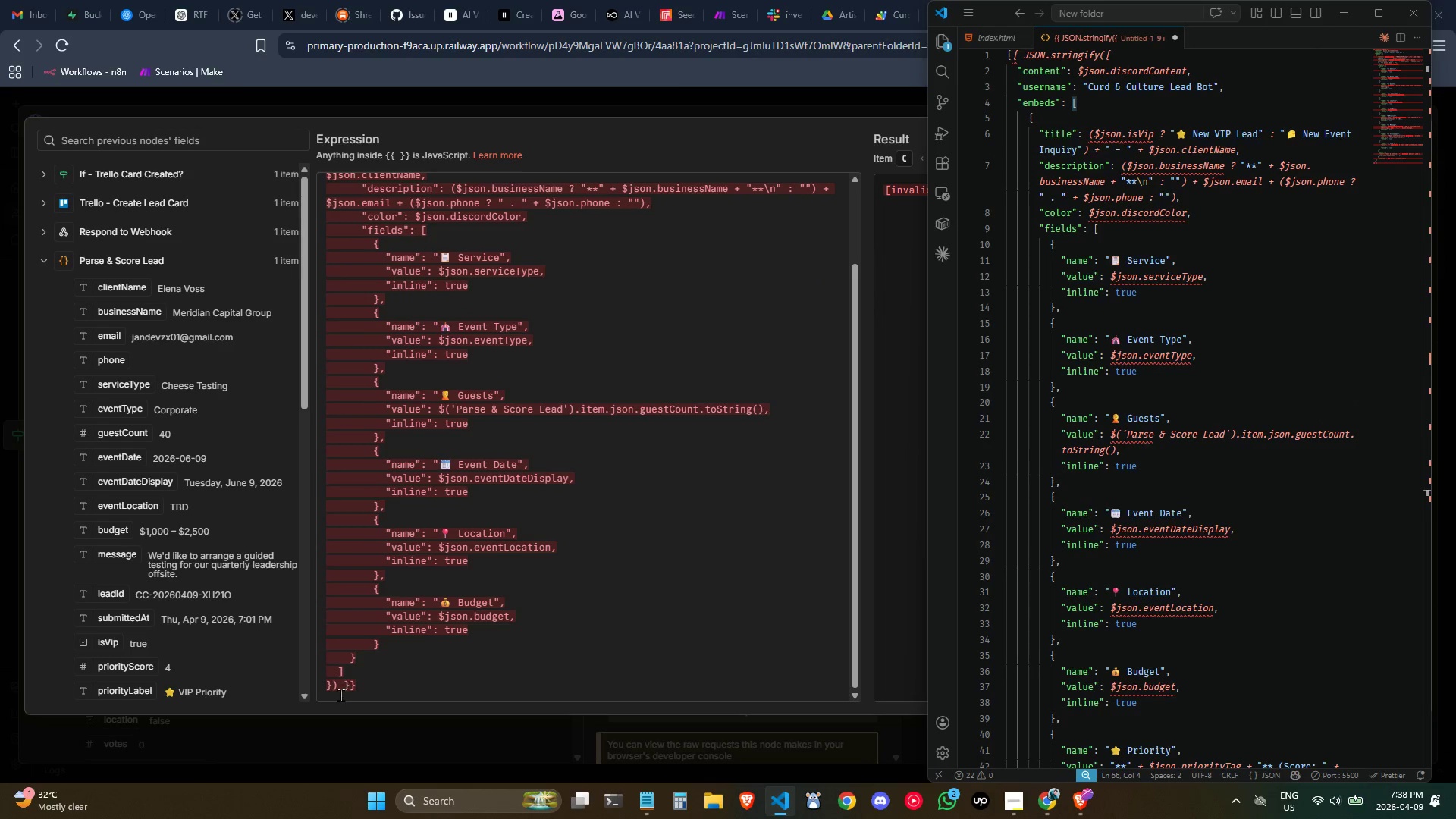 
left_click([338, 690])
 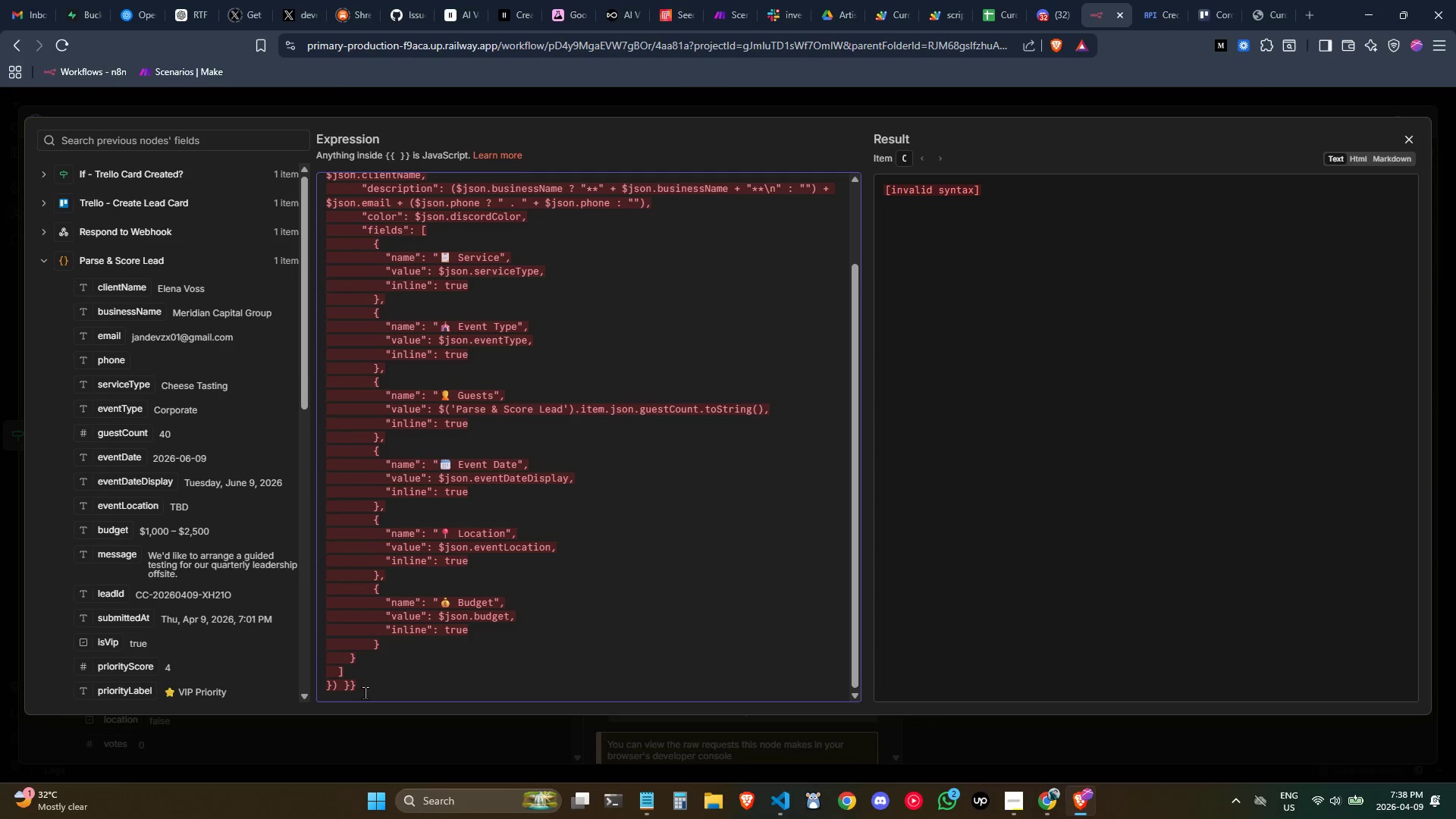 
key(Semicolon)
 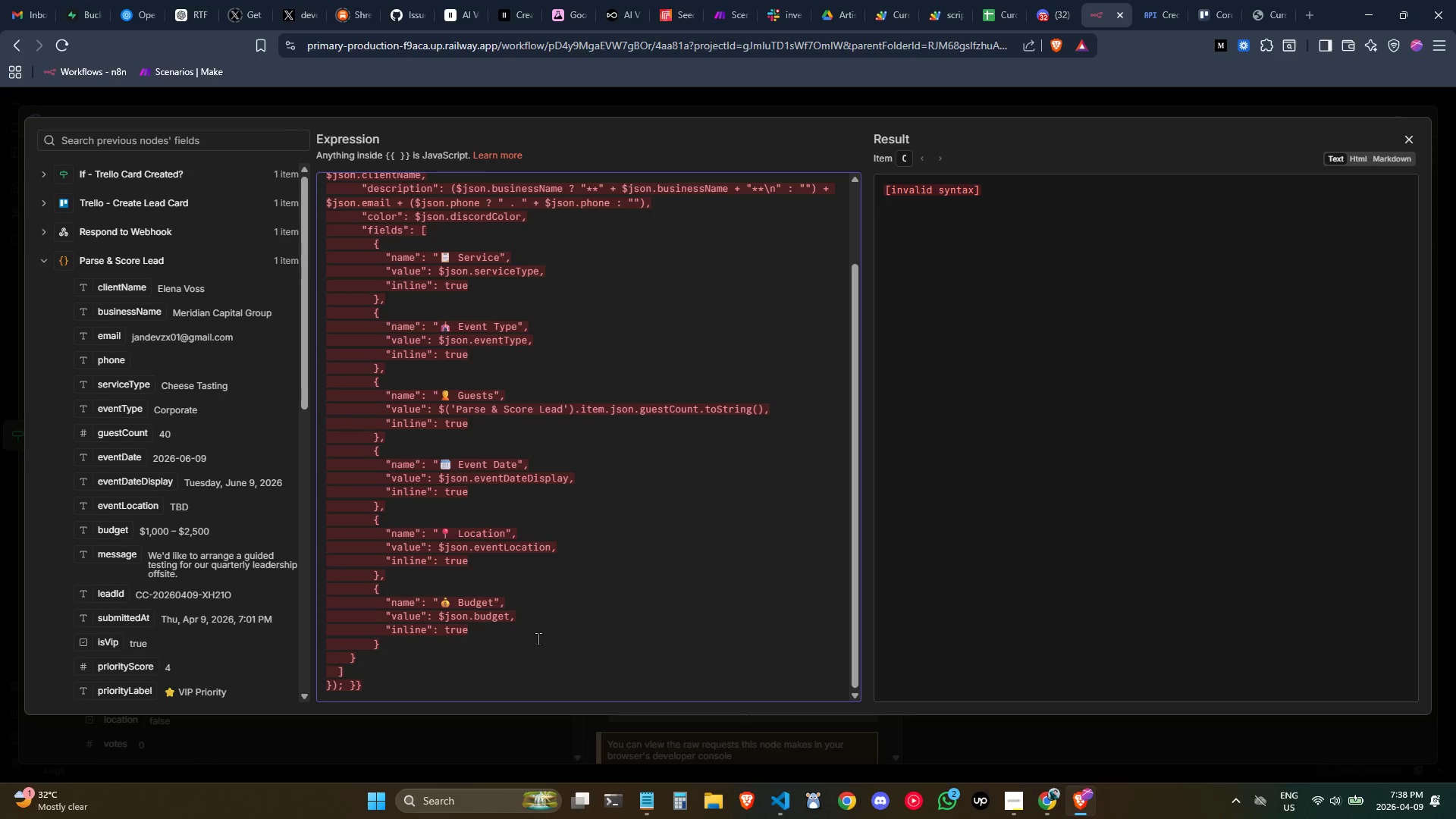 
left_click([531, 635])
 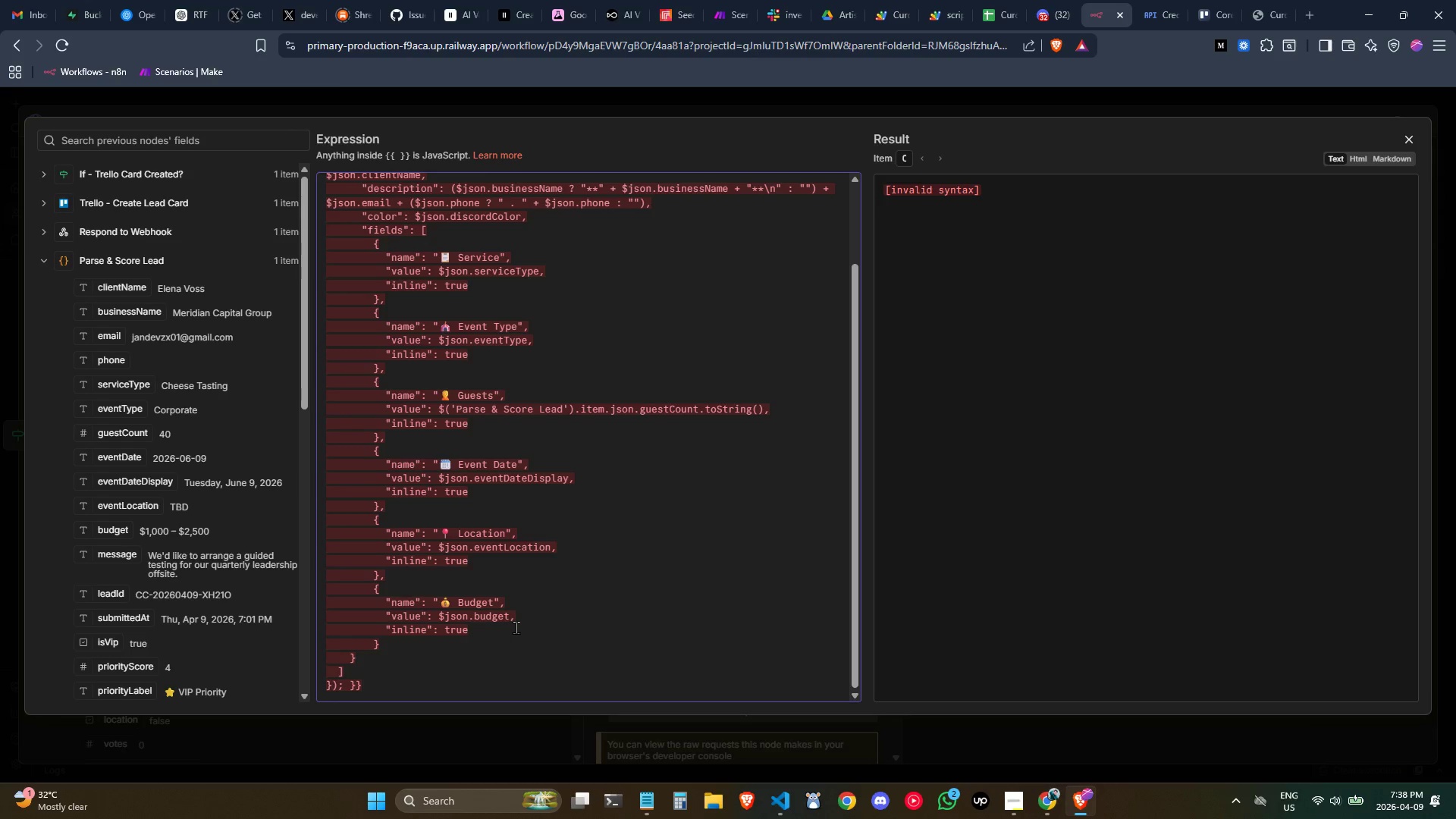 
key(Alt+AltLeft)
 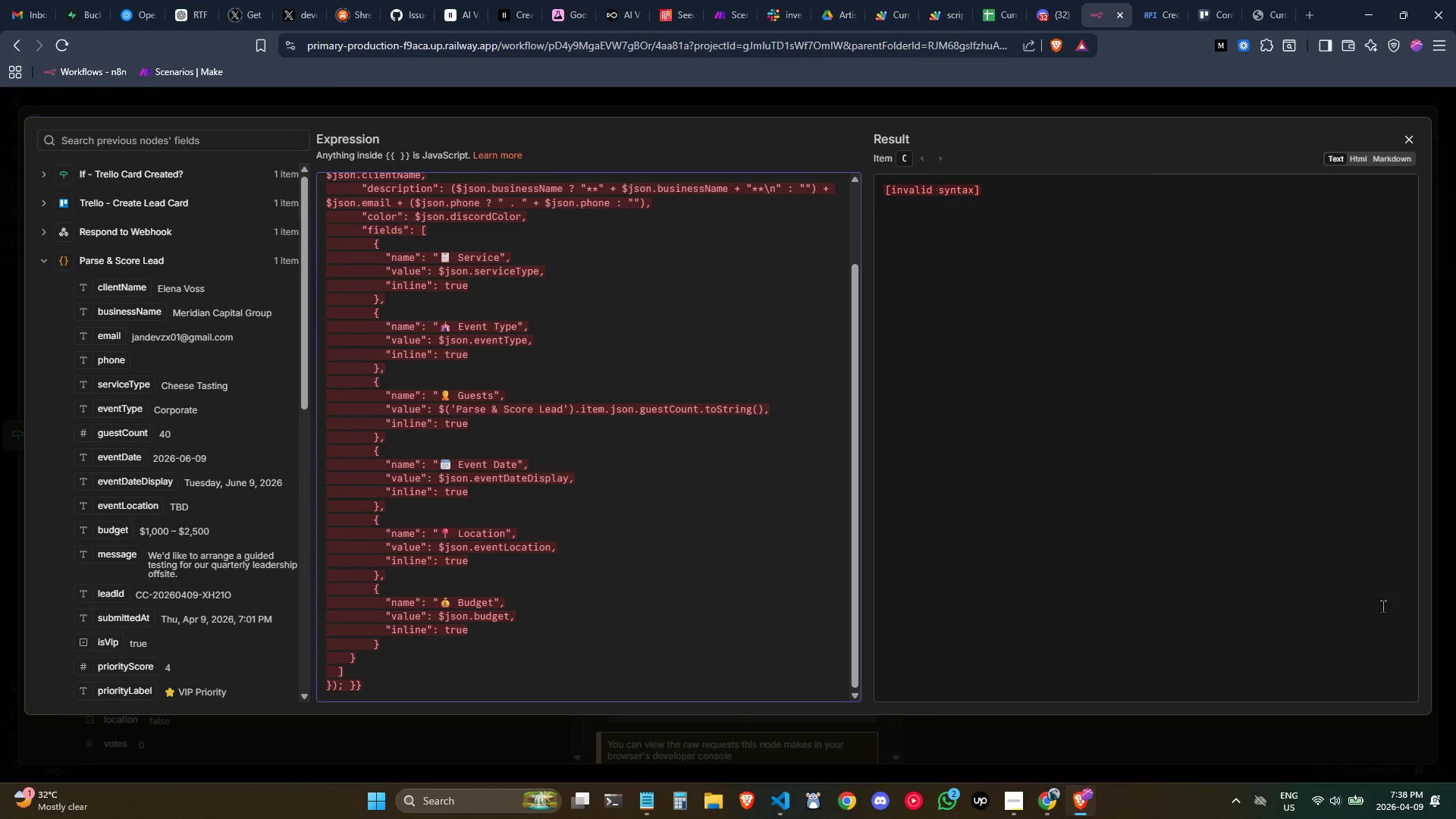 
key(Alt+Tab)
 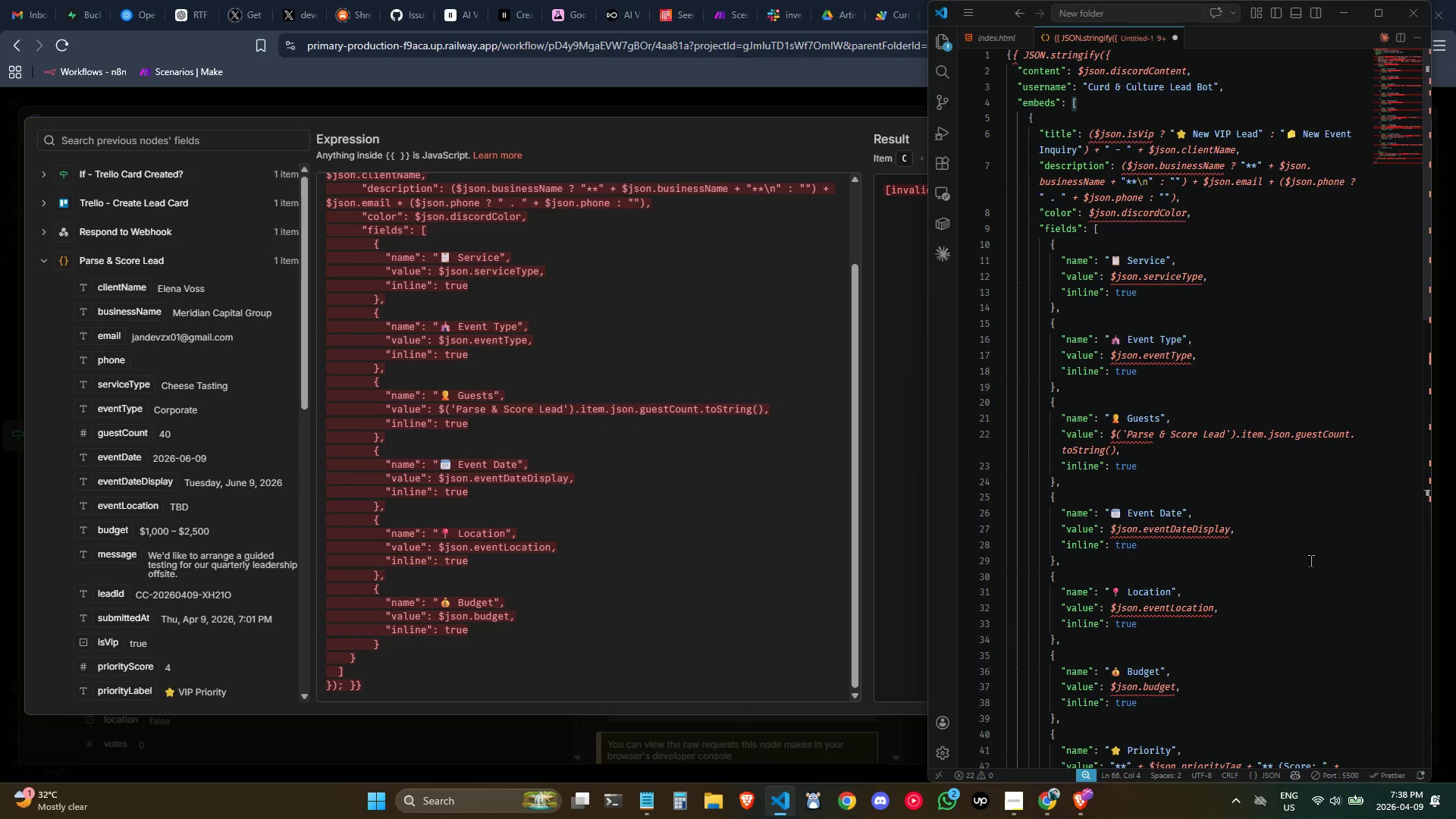 
scroll: coordinate [1310, 560], scroll_direction: up, amount: 5.0
 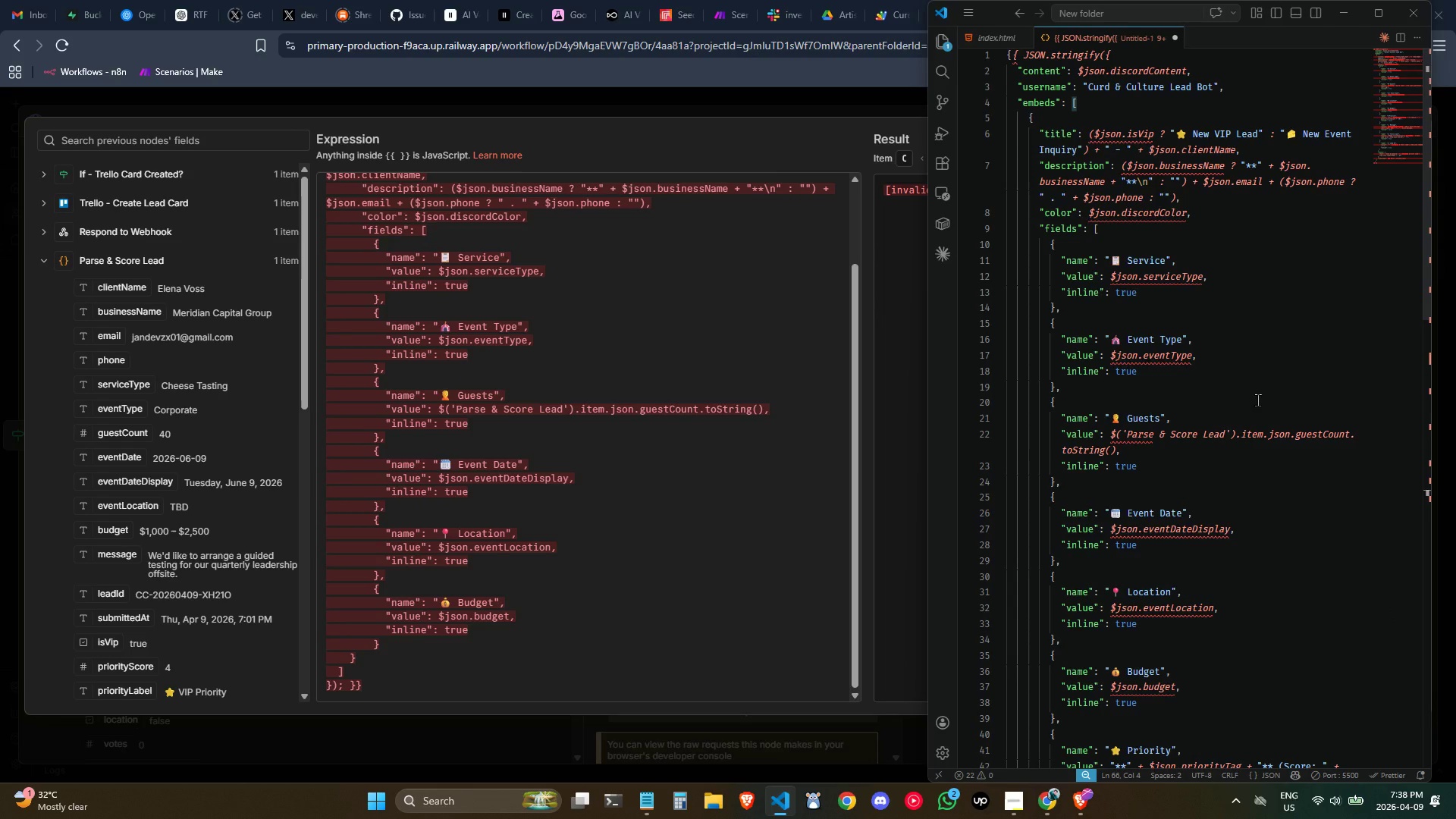 
scroll: coordinate [1257, 400], scroll_direction: down, amount: 9.0
 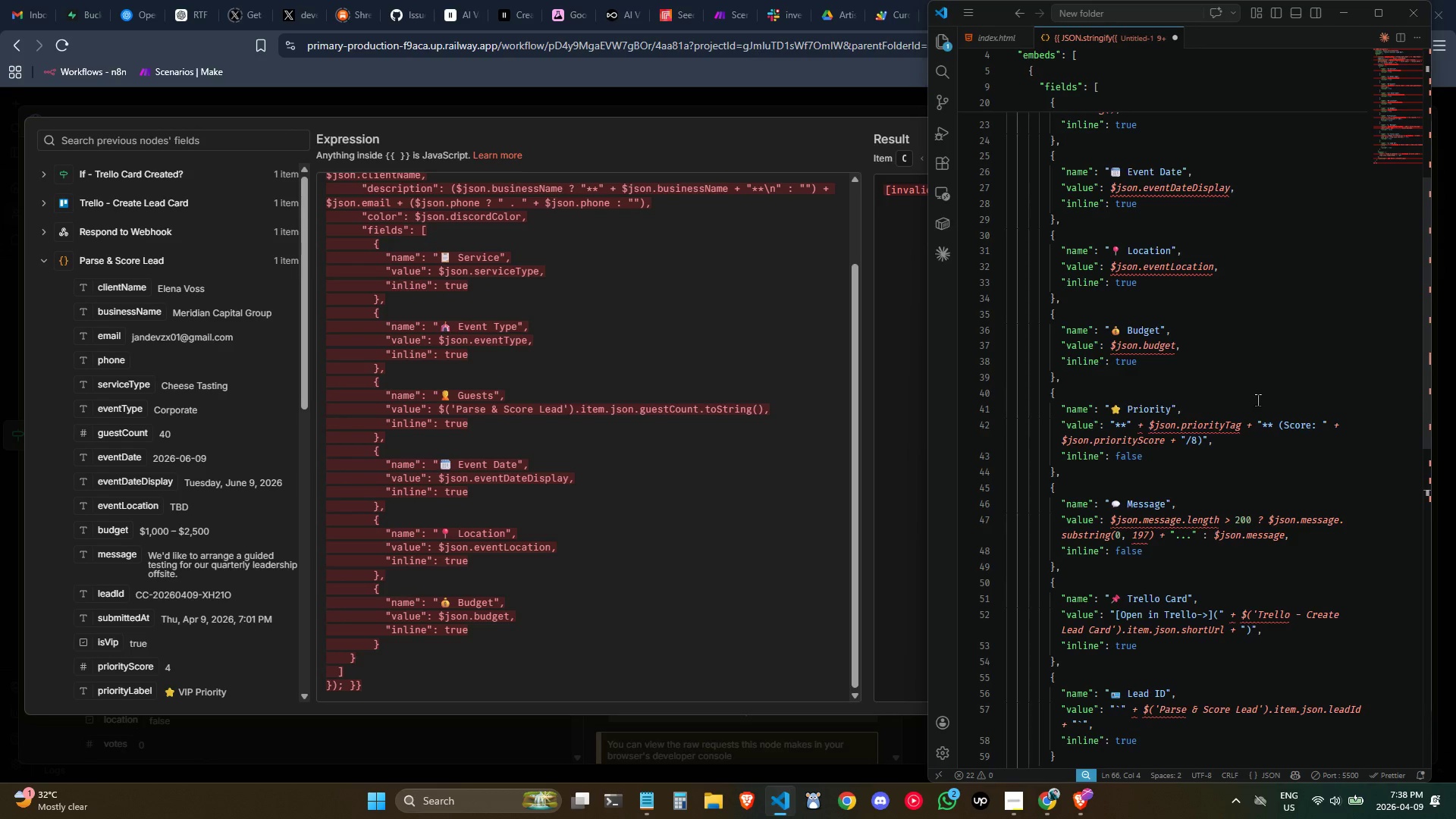 
wait(5.14)
 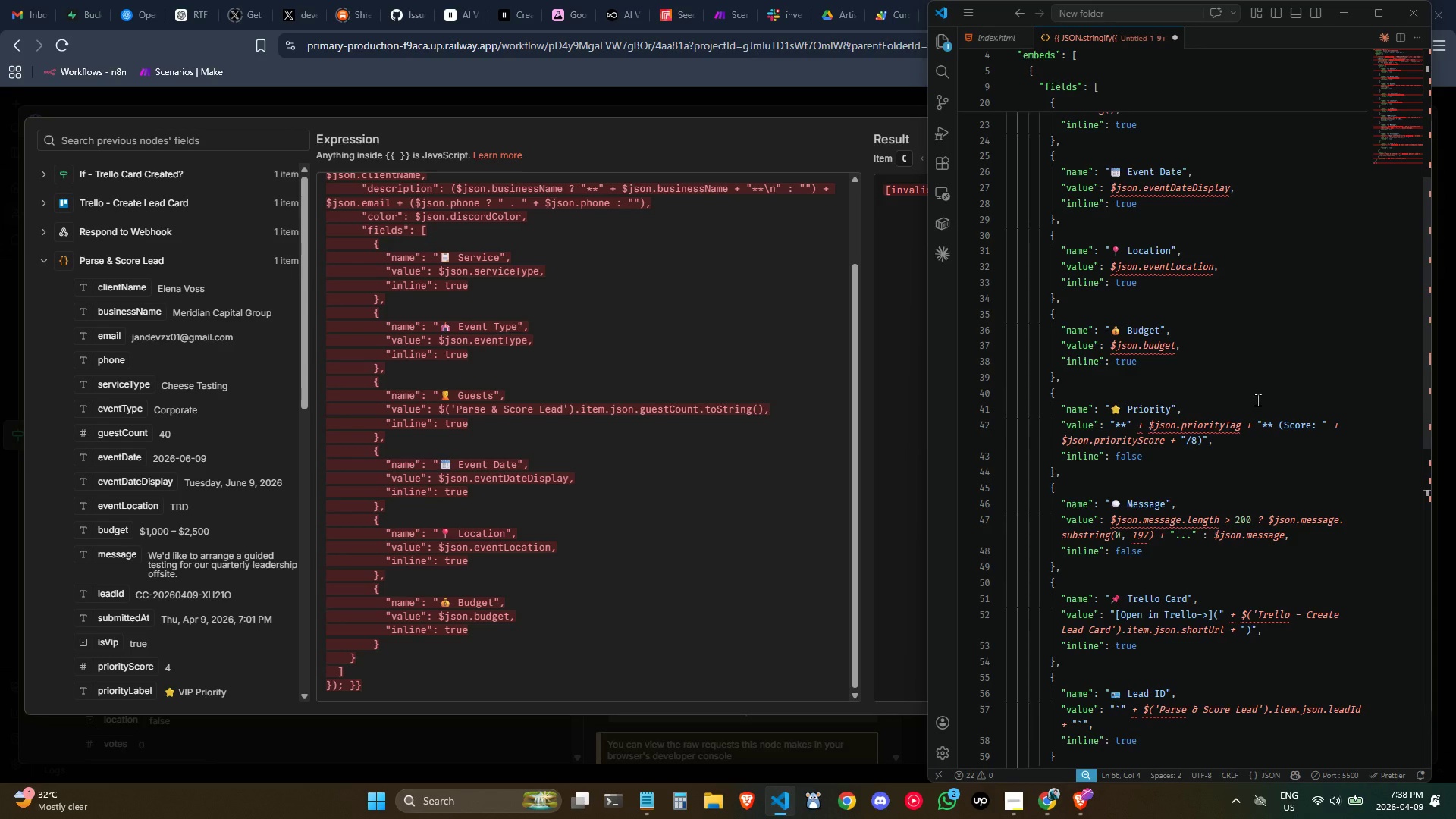 
scroll: coordinate [1260, 400], scroll_direction: down, amount: 2.0
 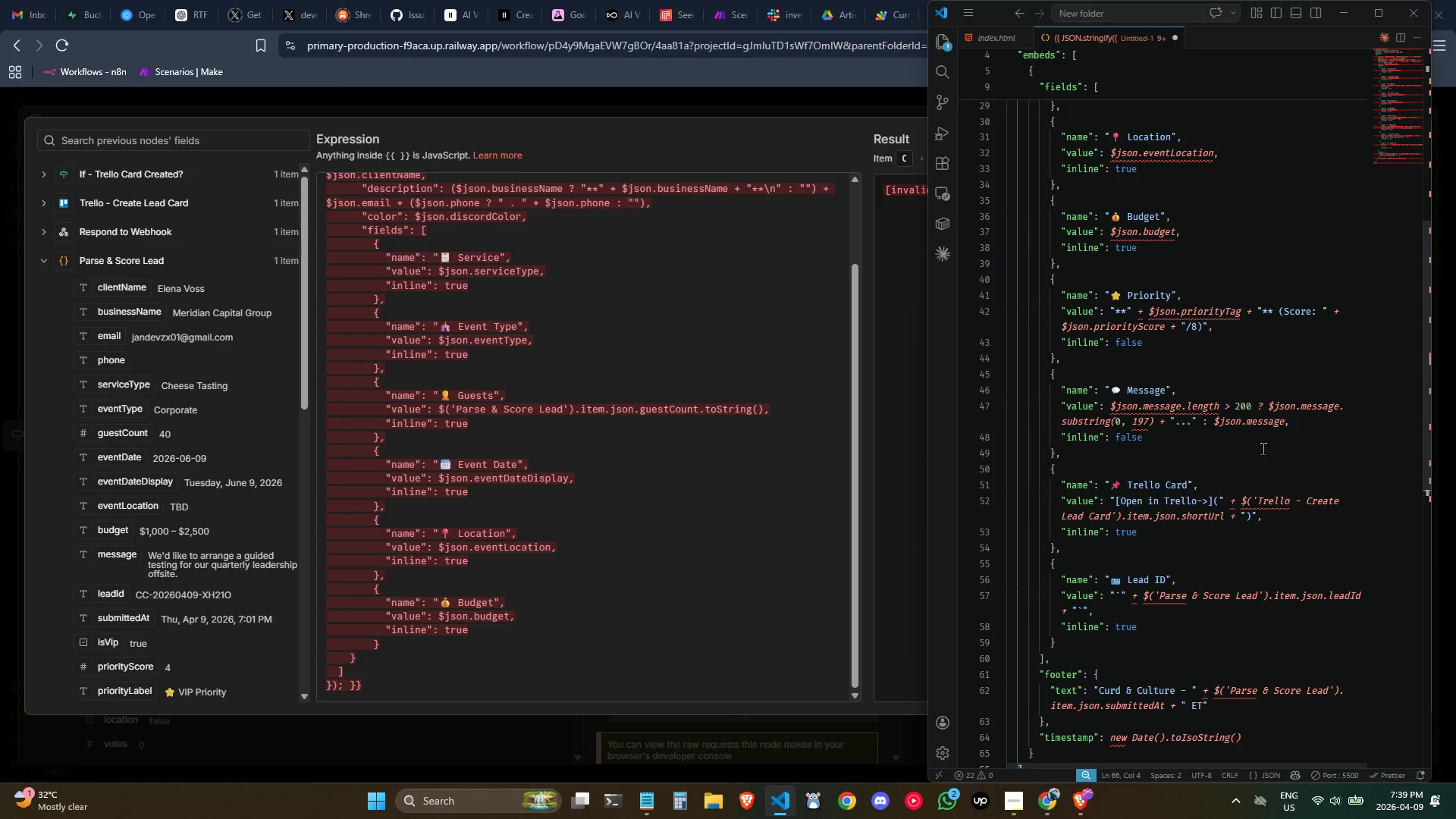 
wait(17.83)
 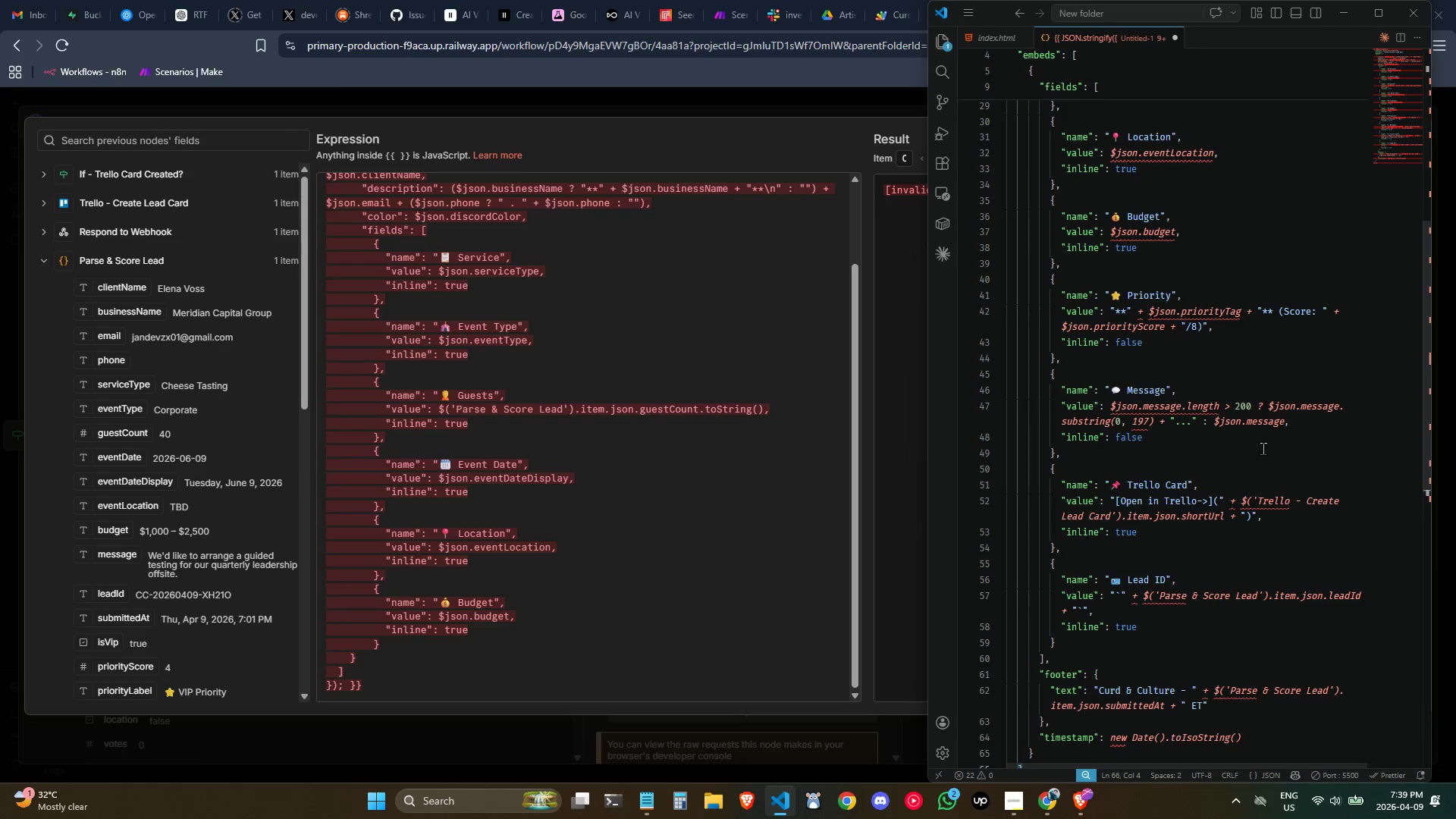 
scroll: coordinate [1284, 480], scroll_direction: down, amount: 4.0
 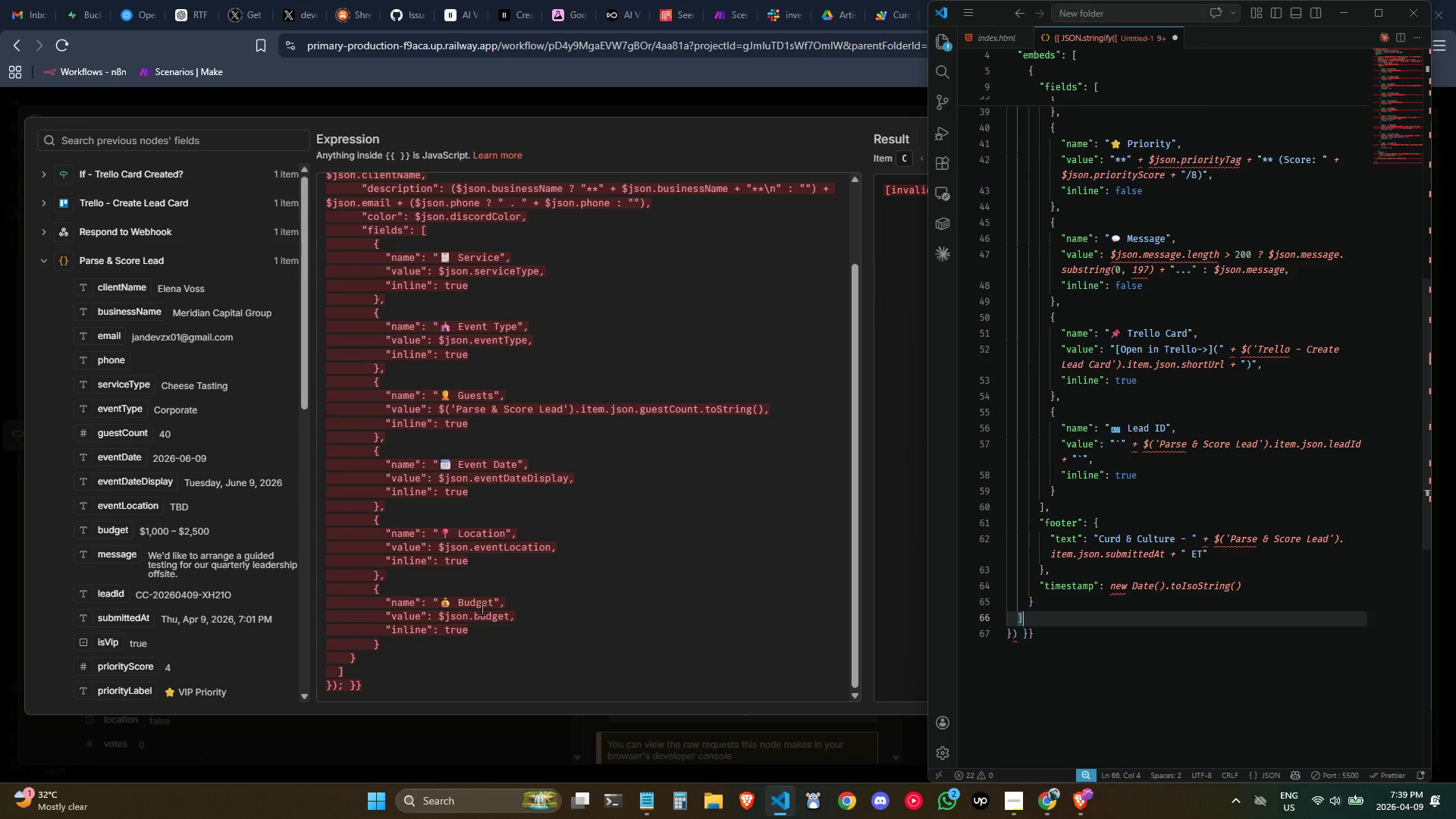 
left_click_drag(start_coordinate=[477, 609], to_coordinate=[481, 610])
 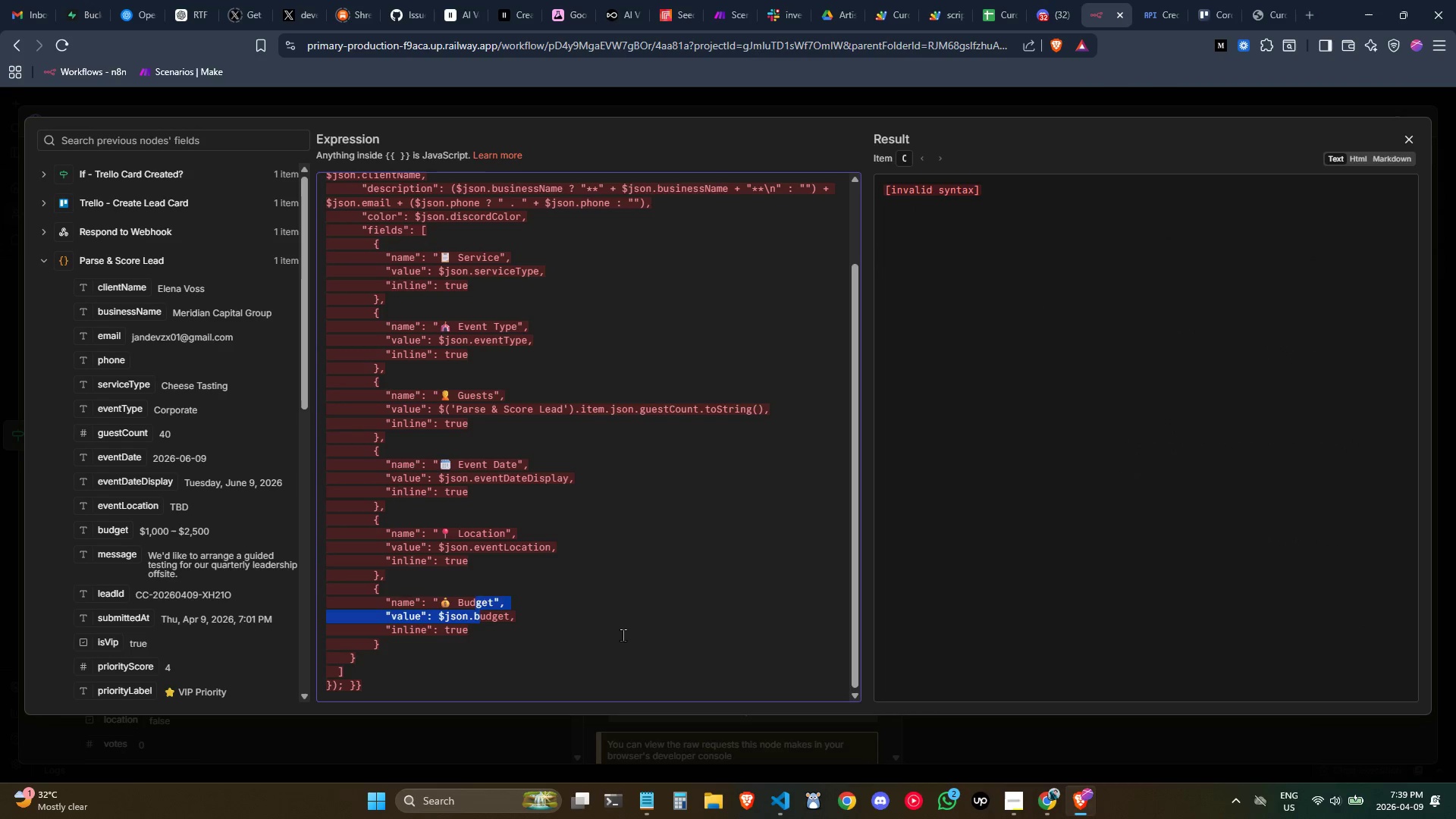 
scroll: coordinate [482, 608], scroll_direction: down, amount: 1.0
 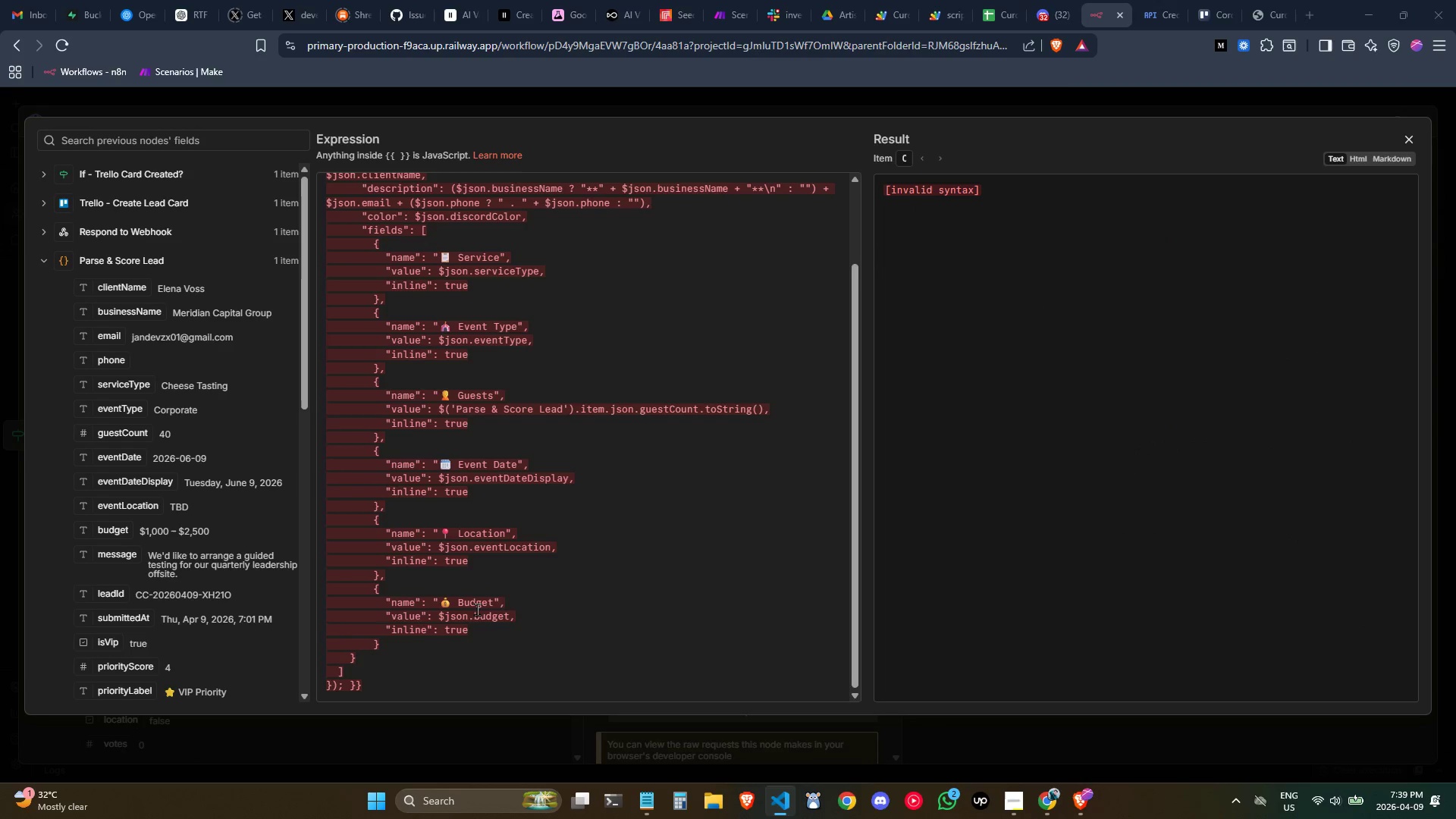 
left_click([623, 635])
 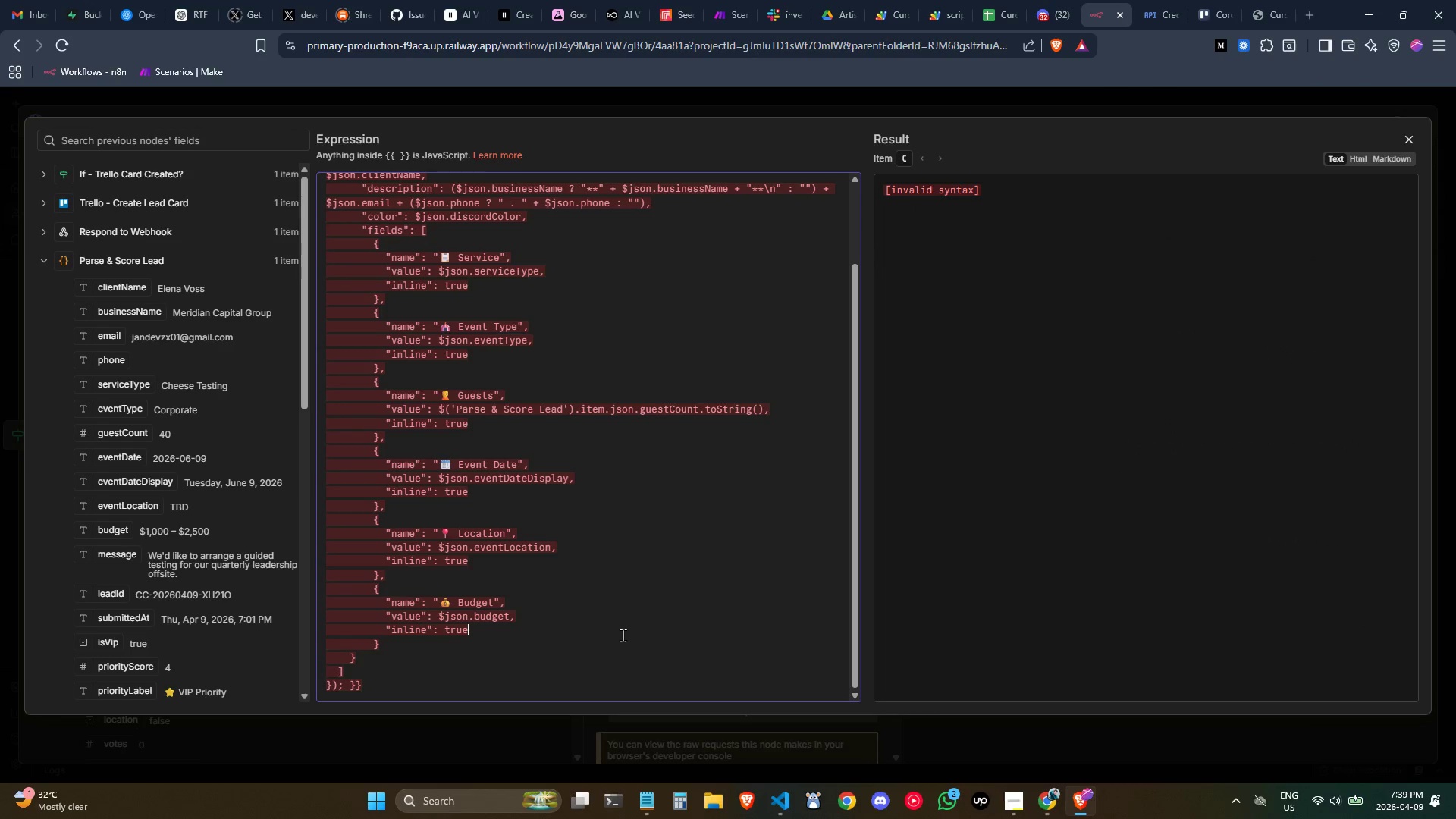 
key(Control+Z)
 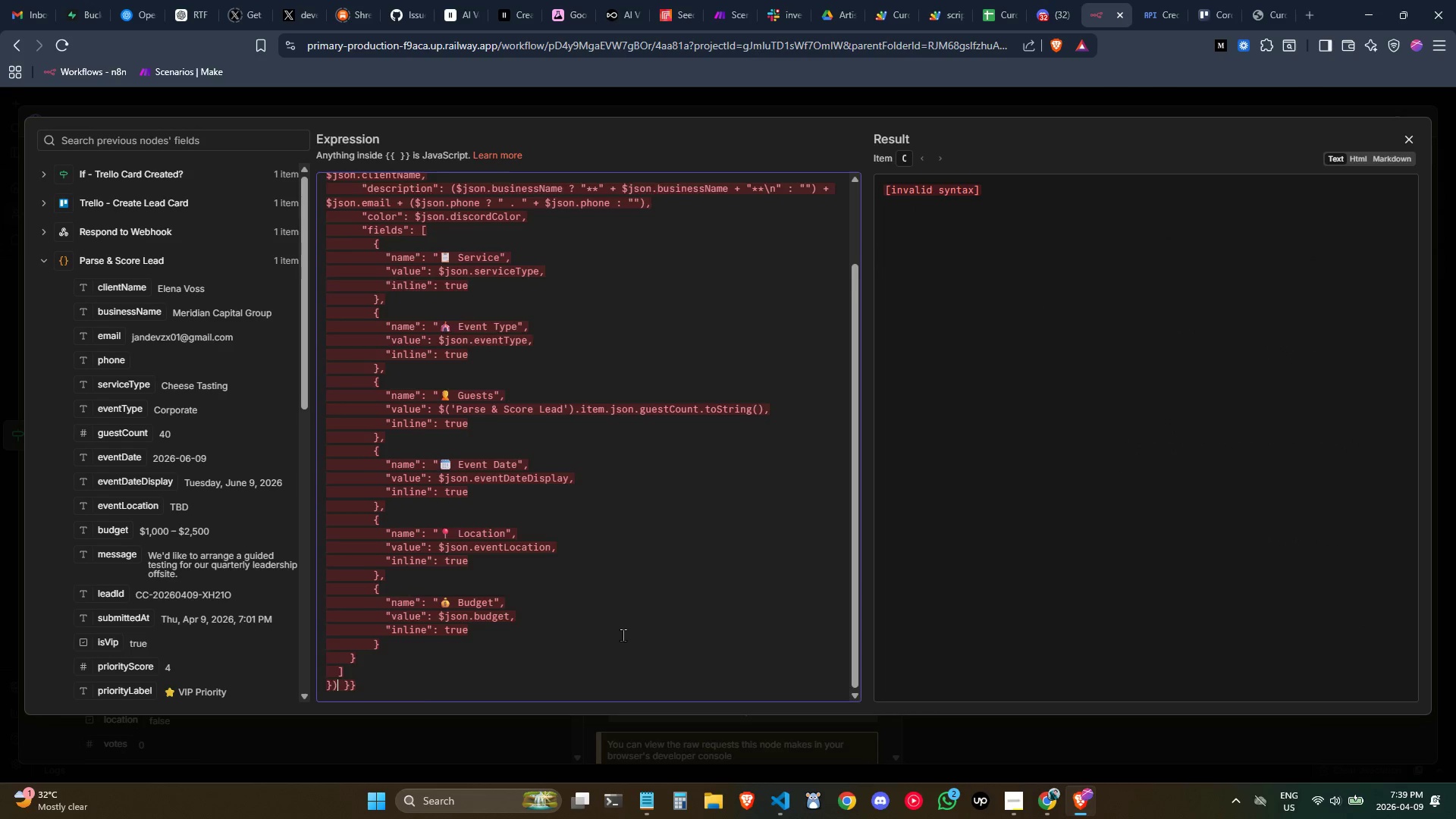 
key(Control+Z)
 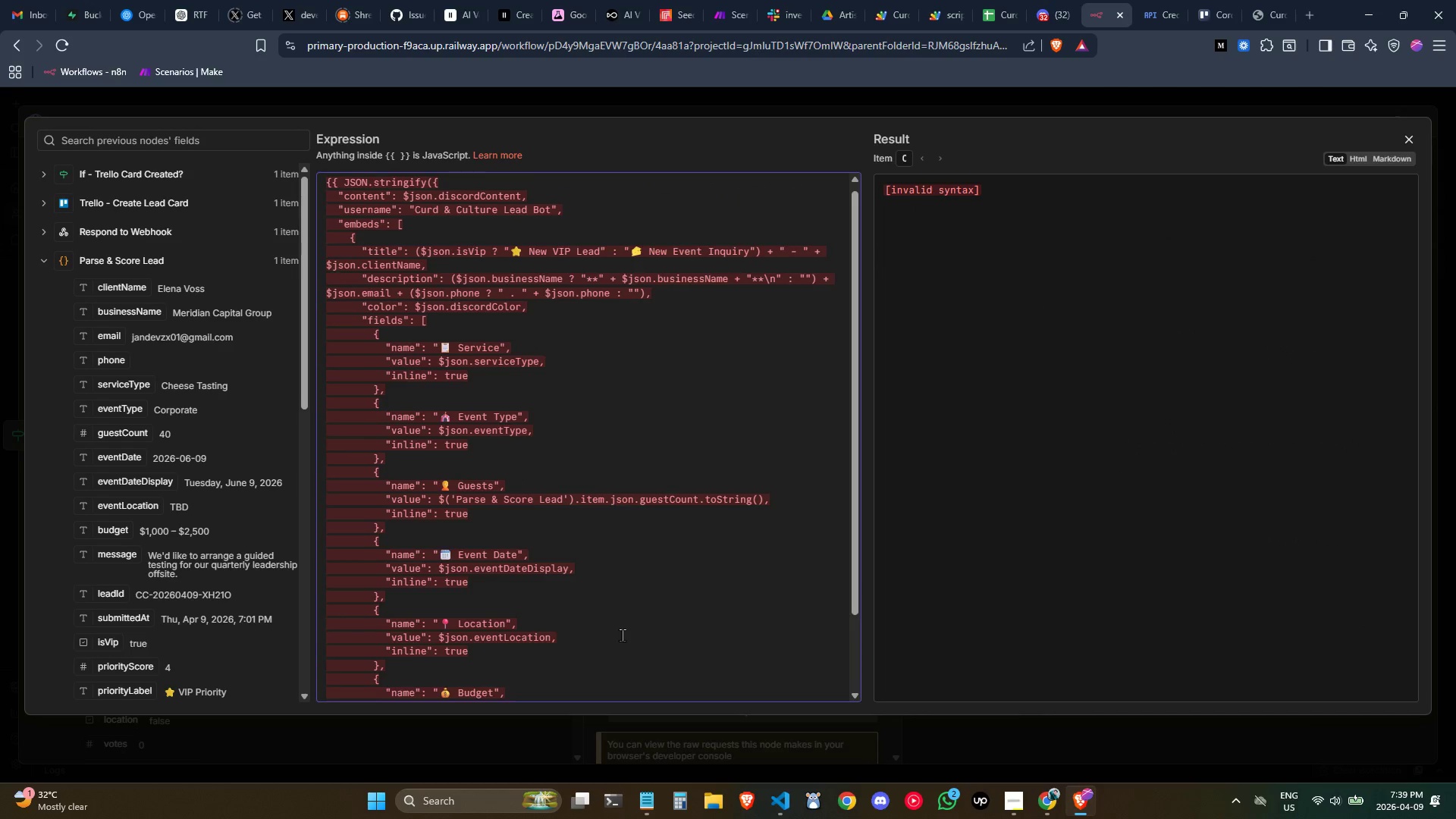 
key(Control+Z)
 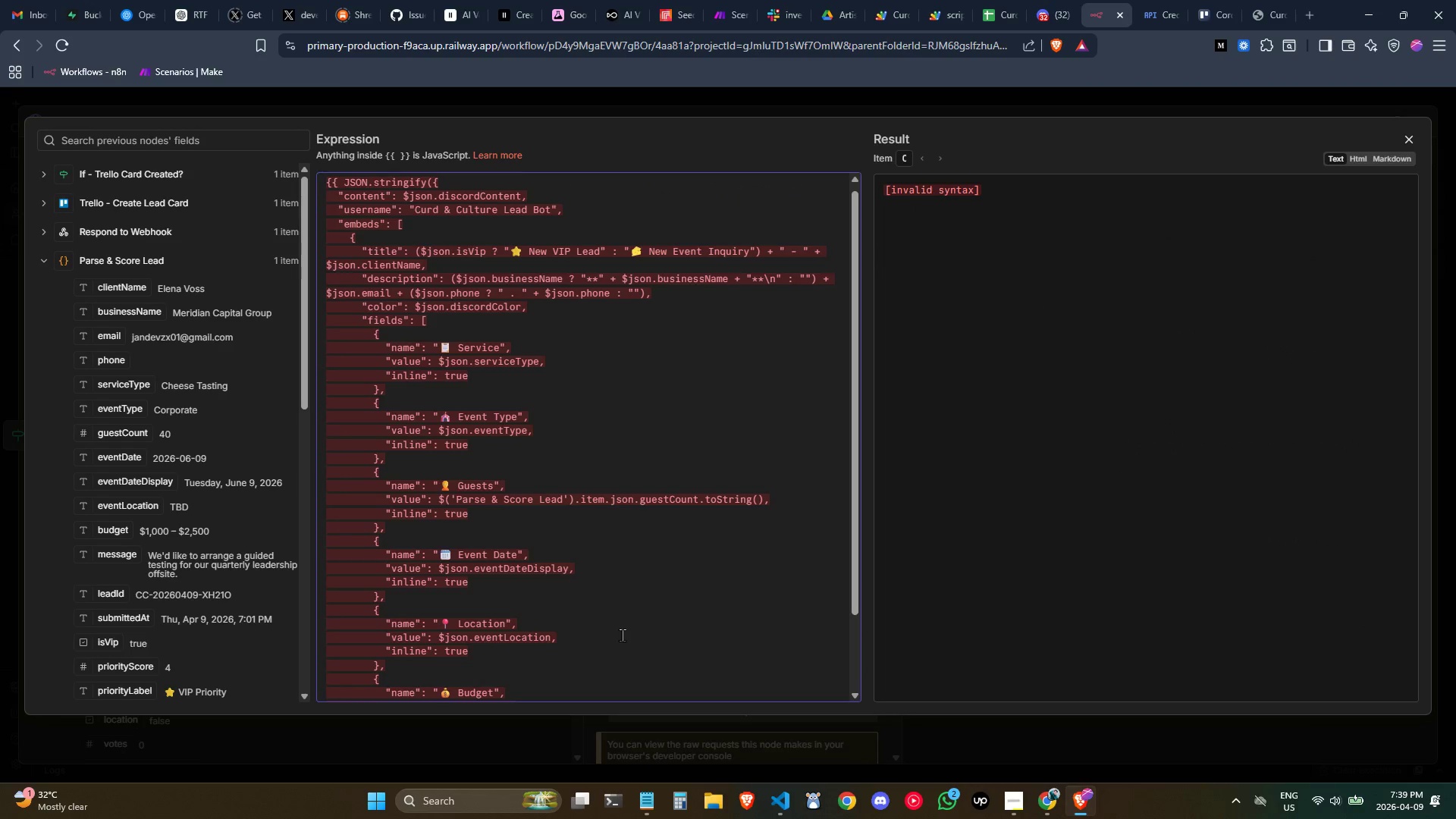 
scroll: coordinate [622, 635], scroll_direction: down, amount: 3.0
 